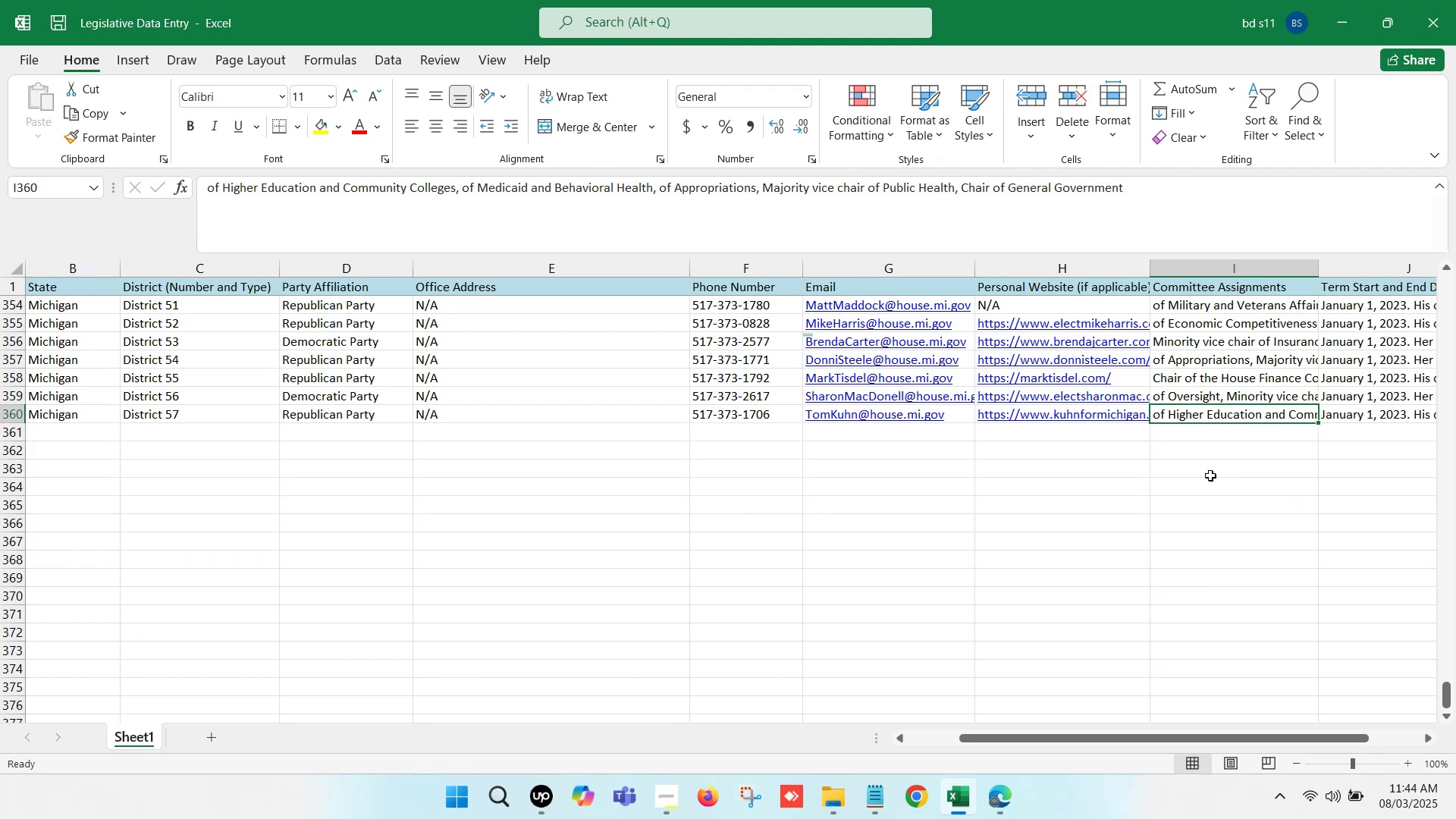 
left_click([1155, 517])
 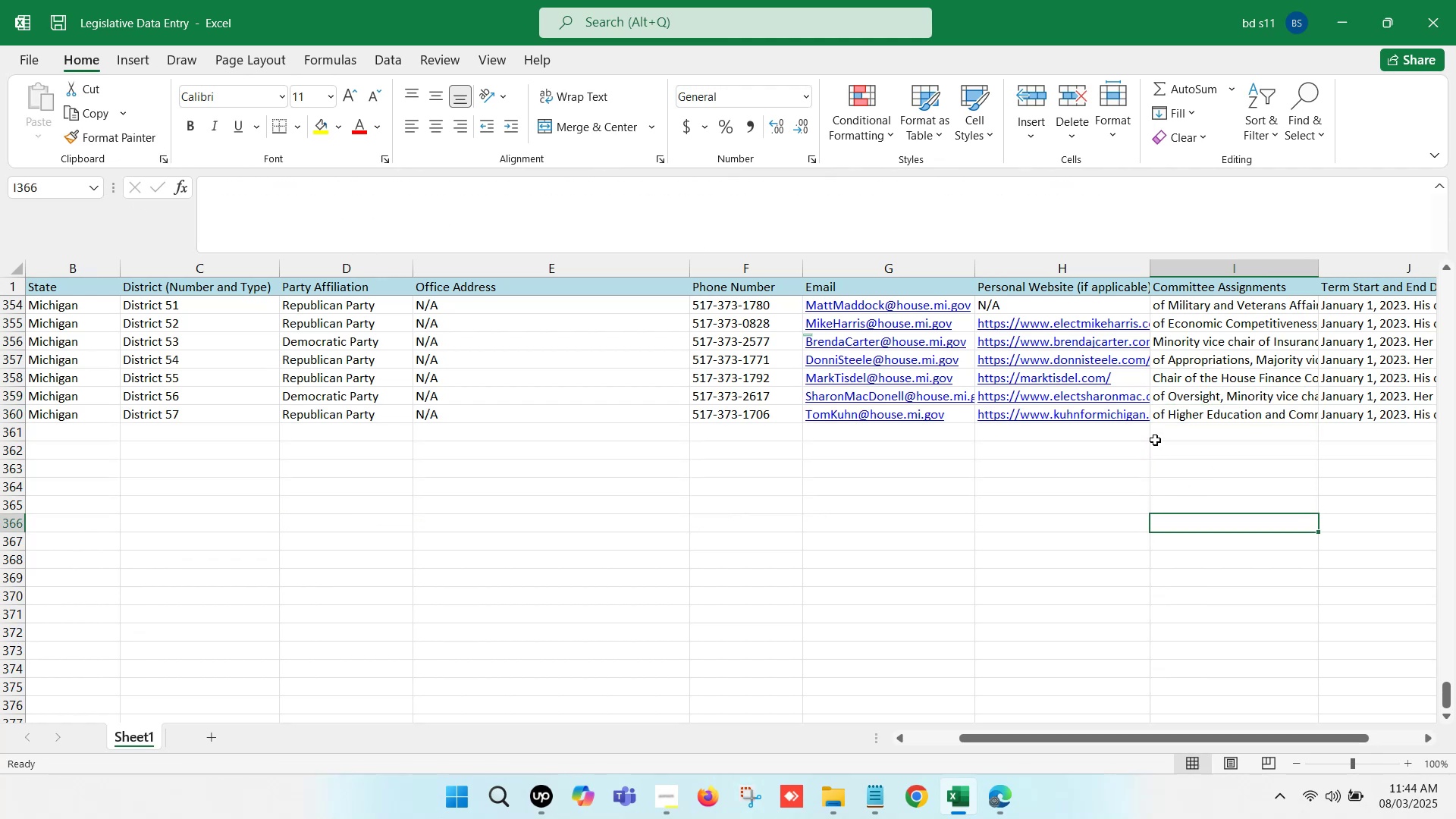 
key(Control+S)
 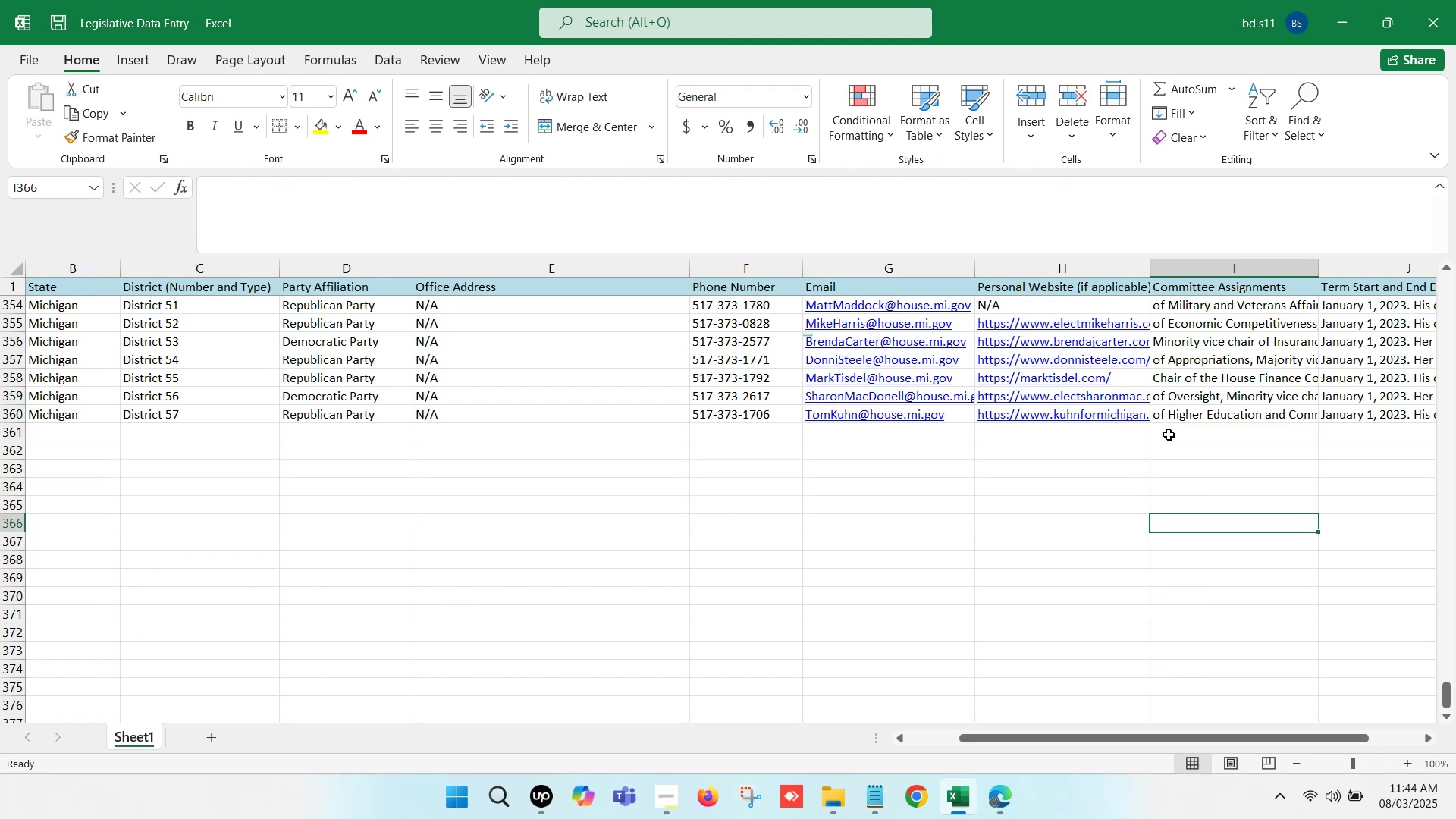 
left_click([1172, 434])
 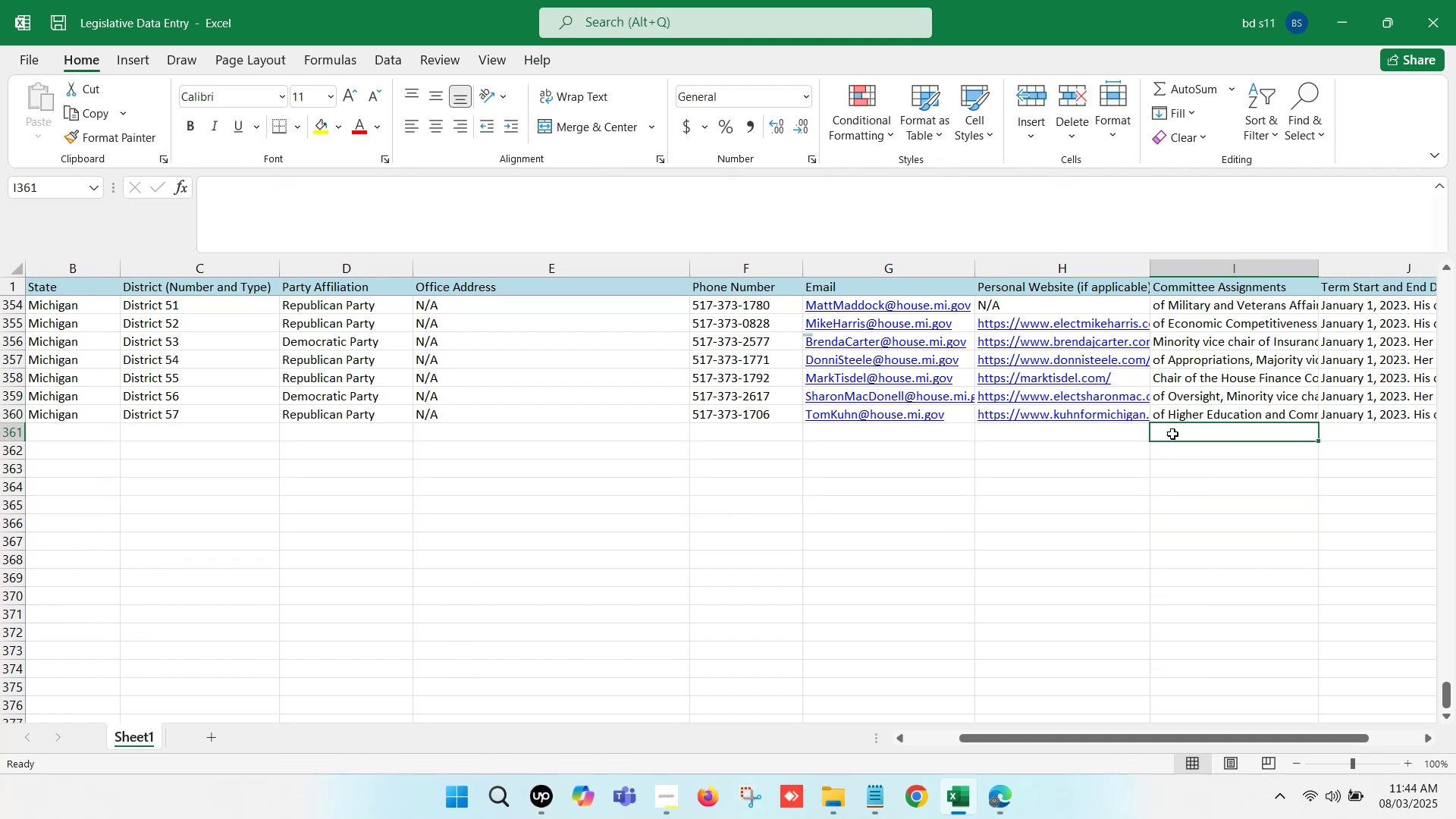 
hold_key(key=ArrowLeft, duration=1.27)
 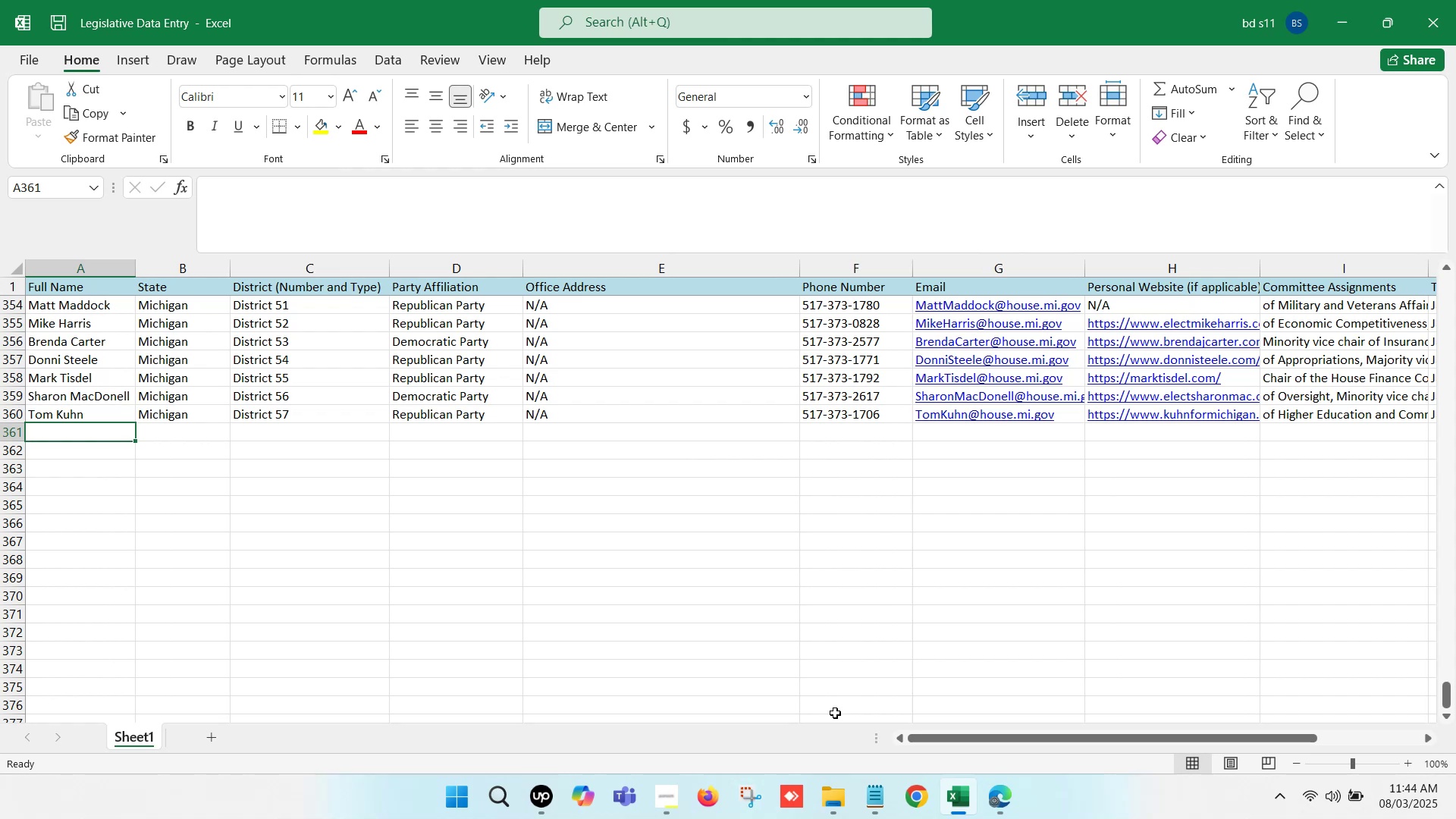 
left_click([968, 789])
 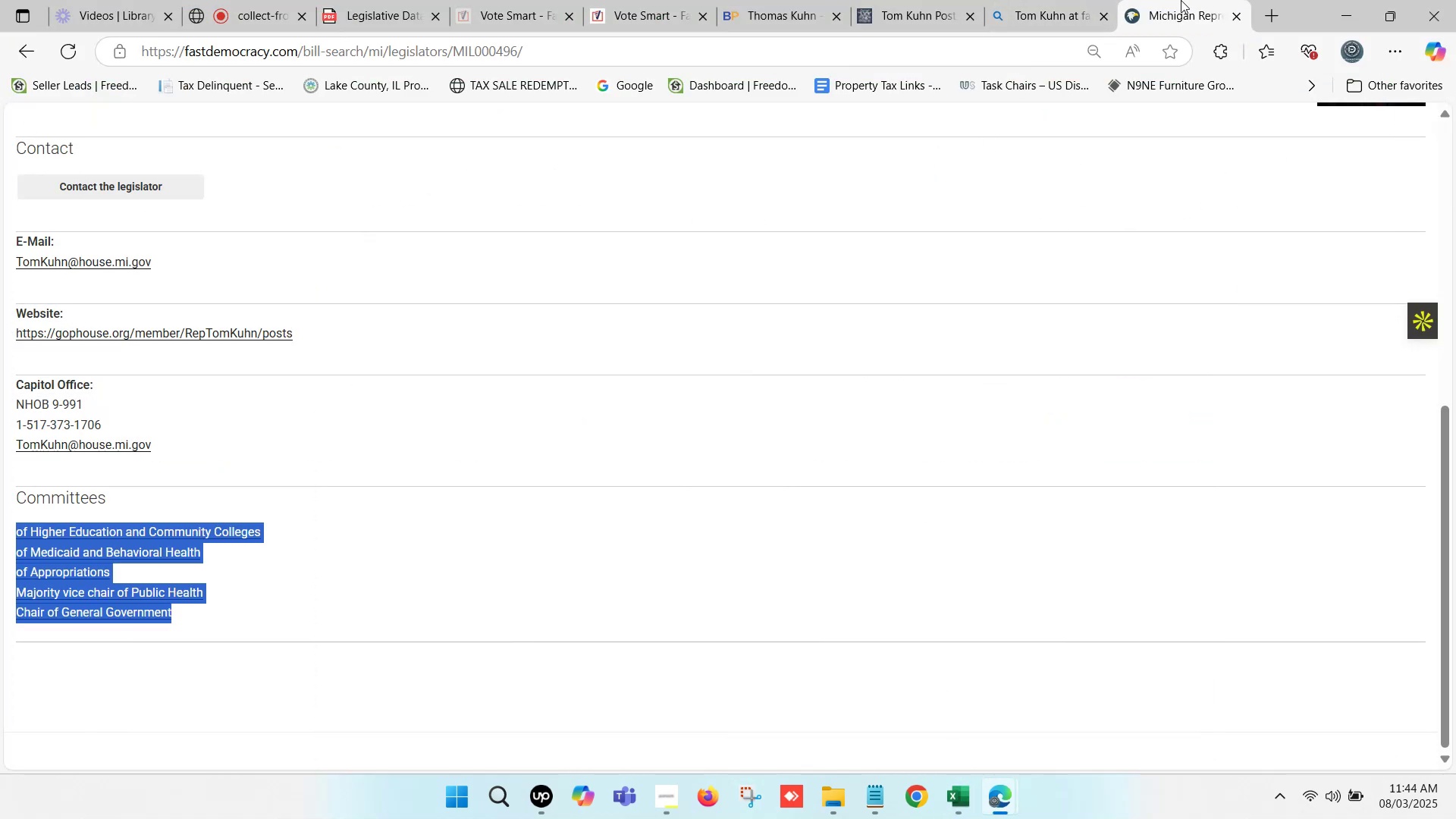 
mouse_move([1213, 19])
 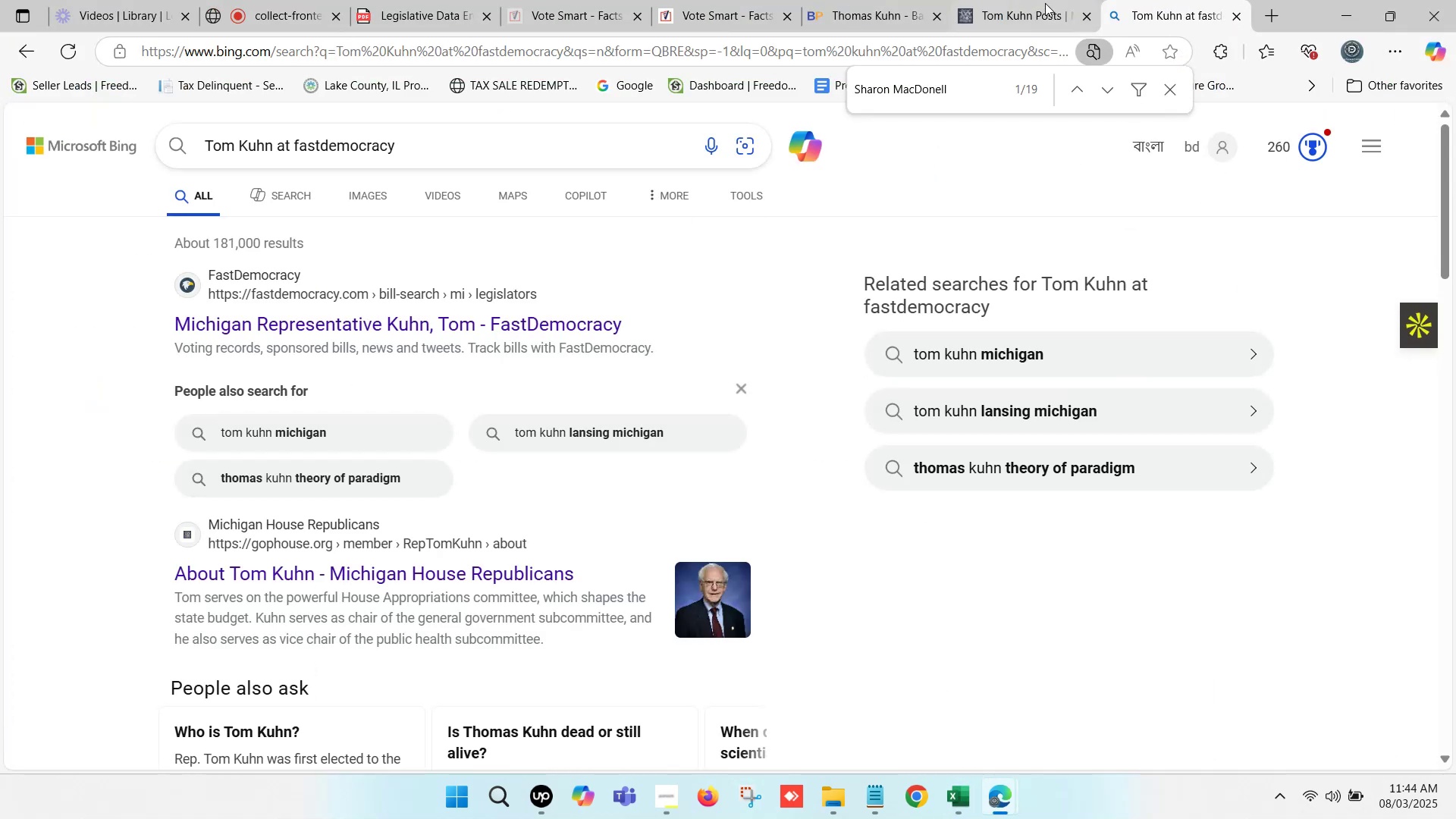 
left_click([1037, 0])
 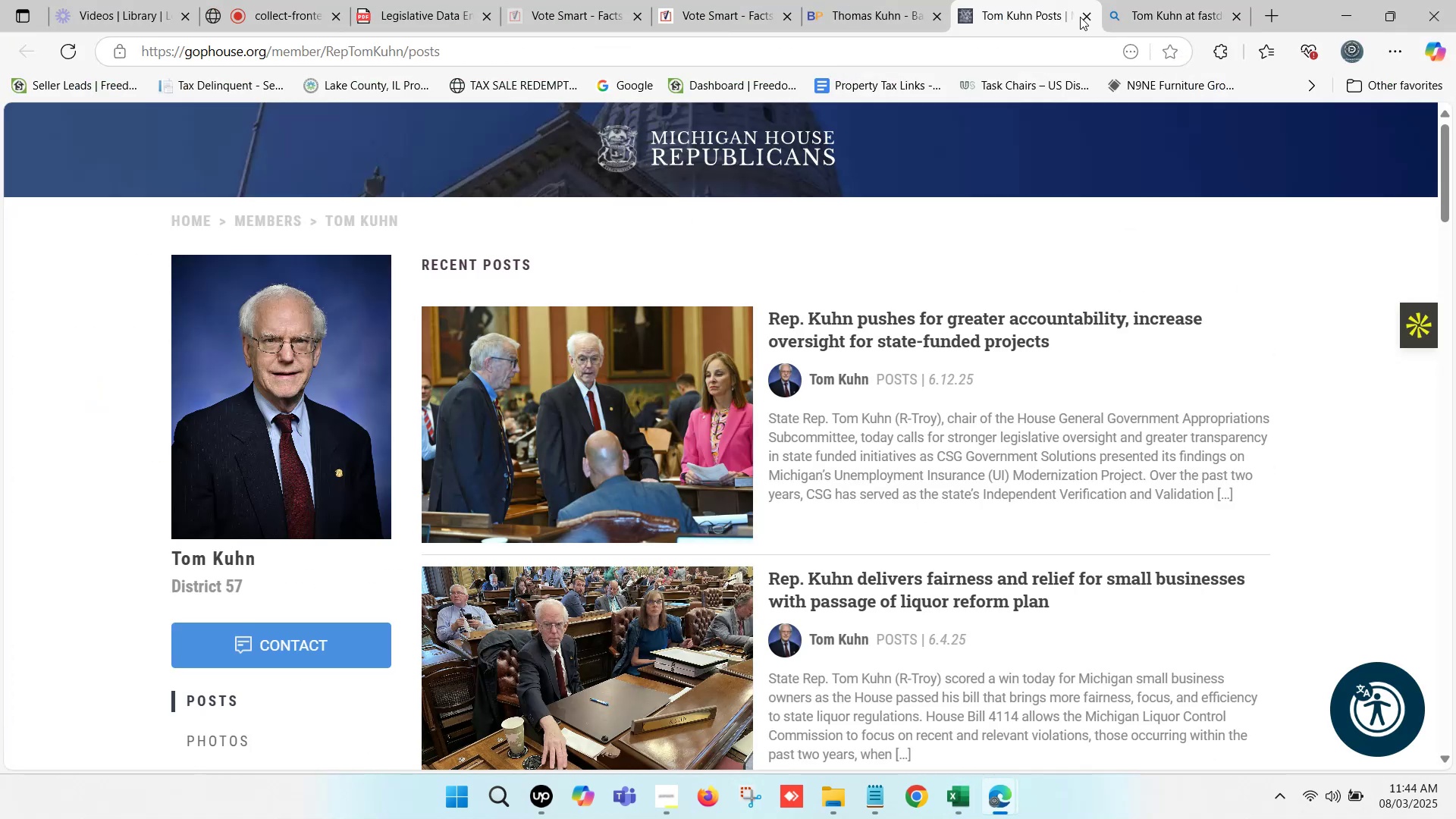 
left_click([1083, 16])
 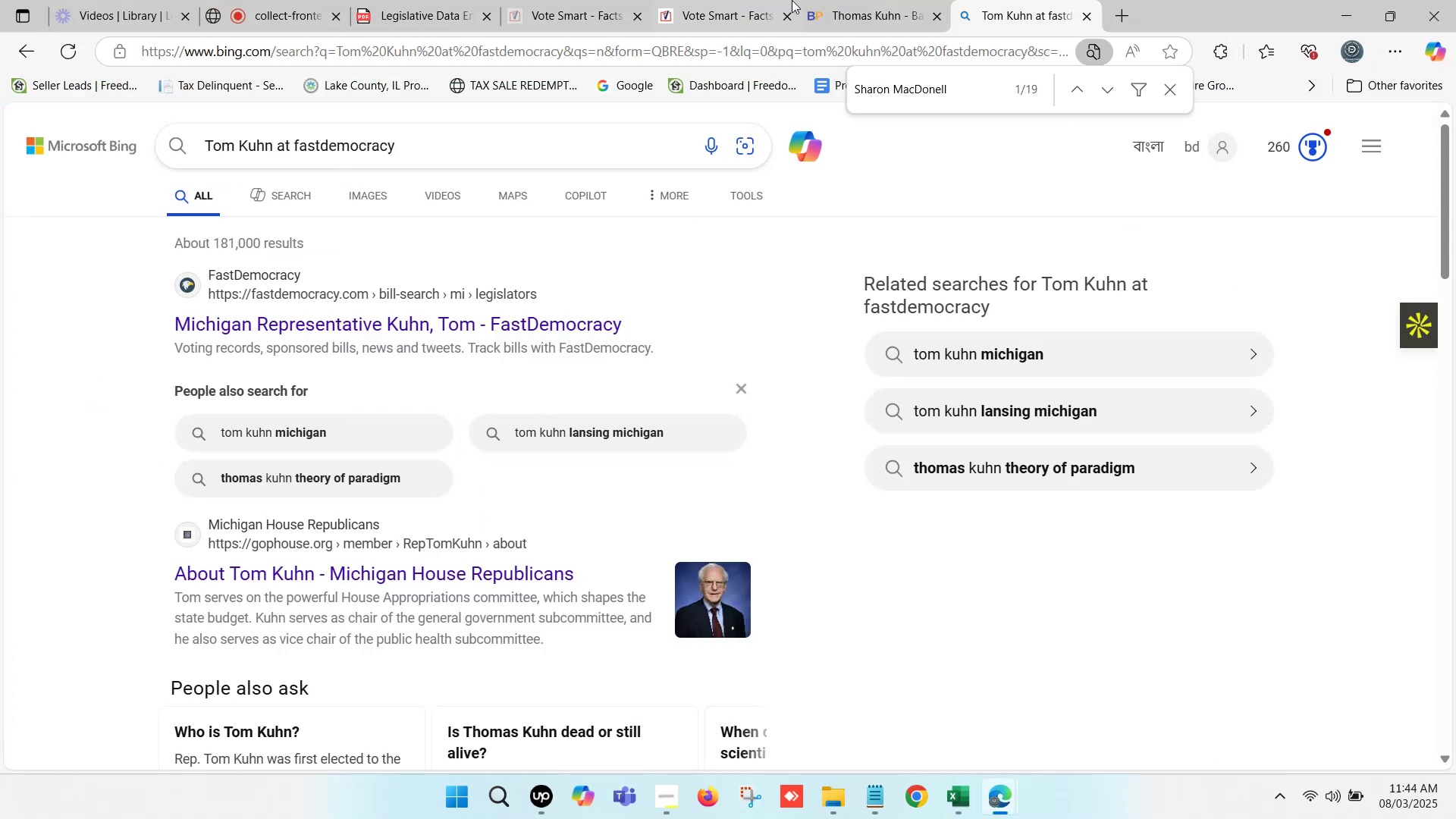 
left_click([786, 0])
 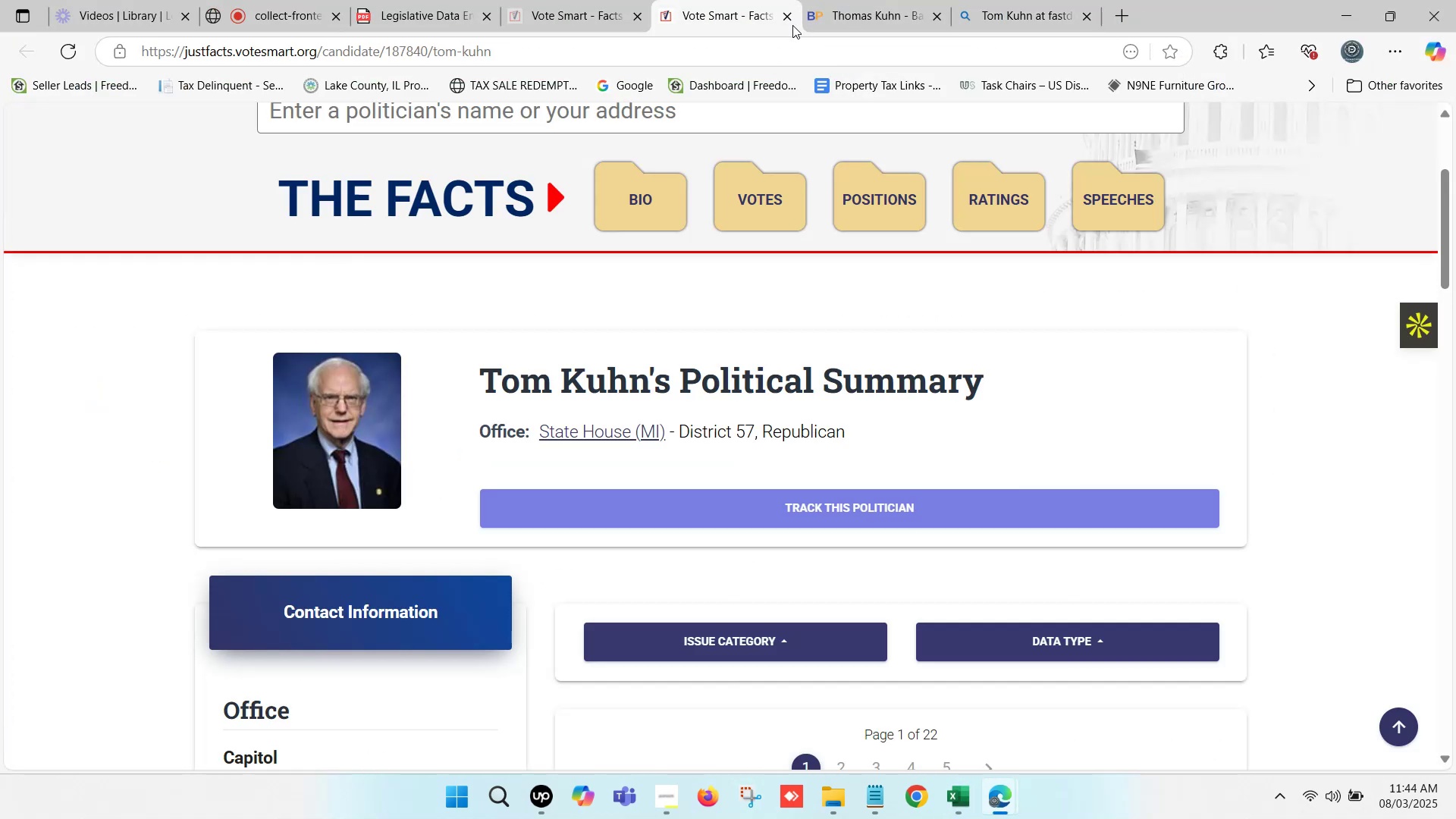 
left_click([788, 17])
 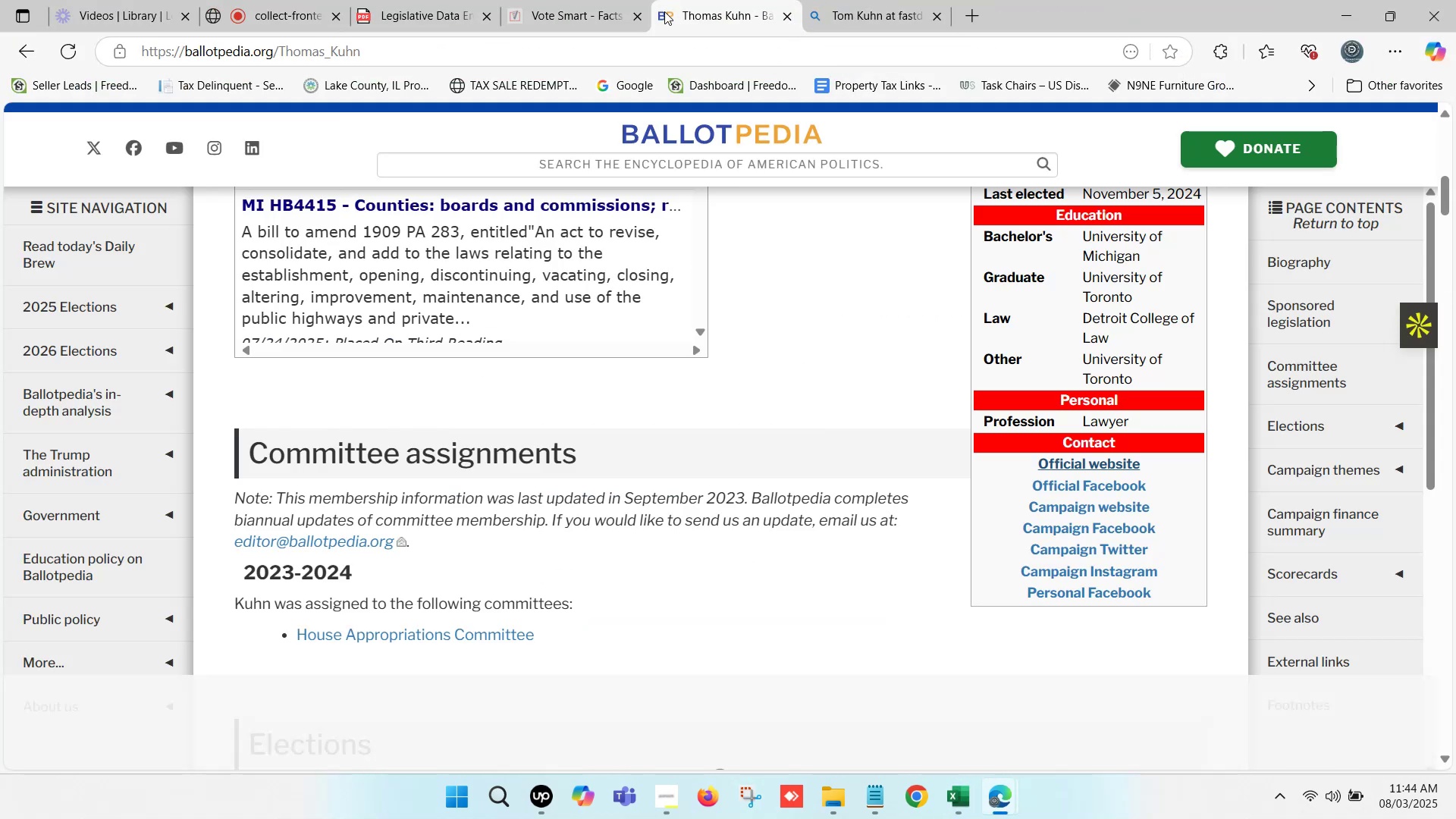 
left_click([589, 0])
 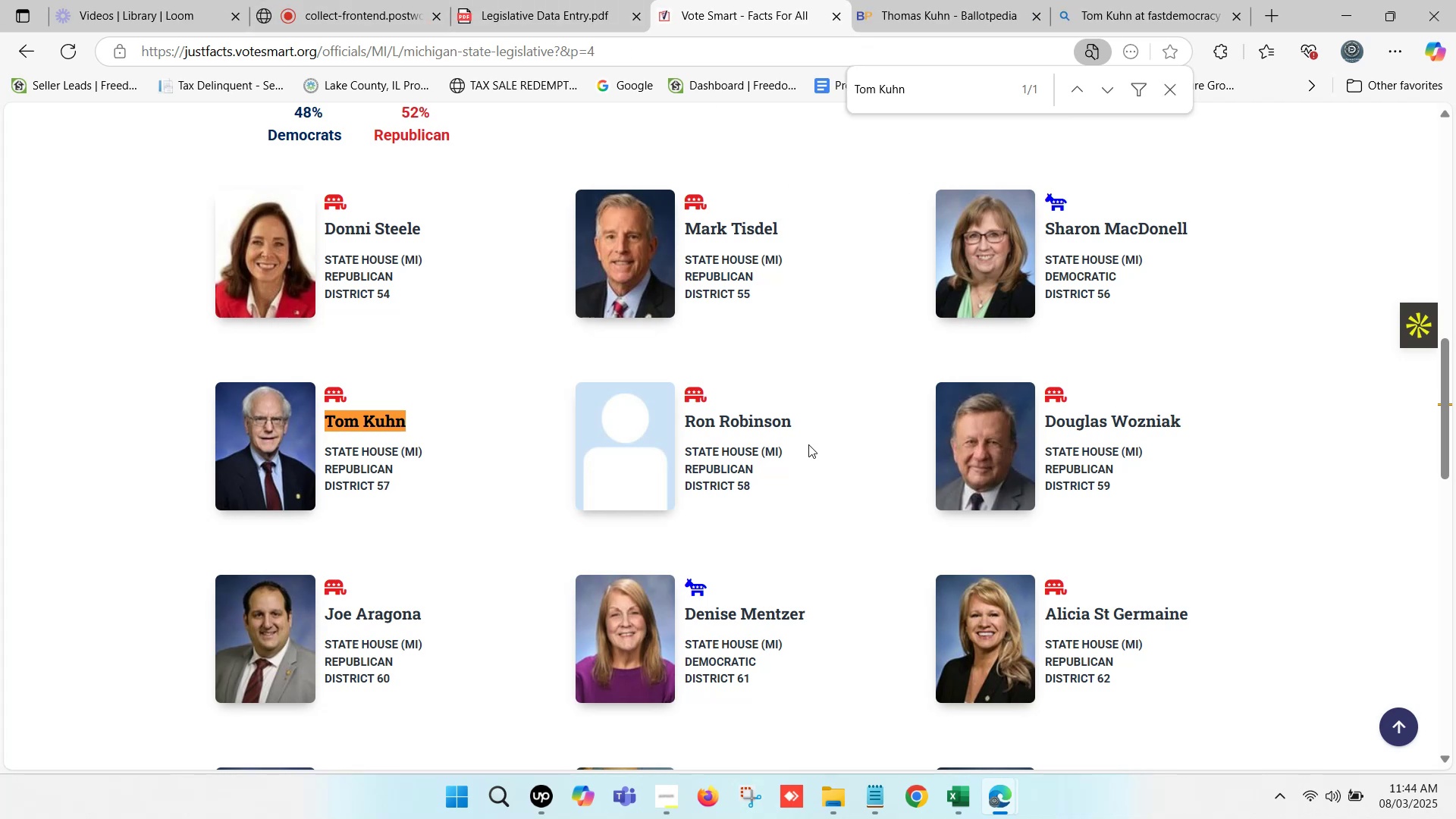 
left_click_drag(start_coordinate=[802, 424], to_coordinate=[689, 425])
 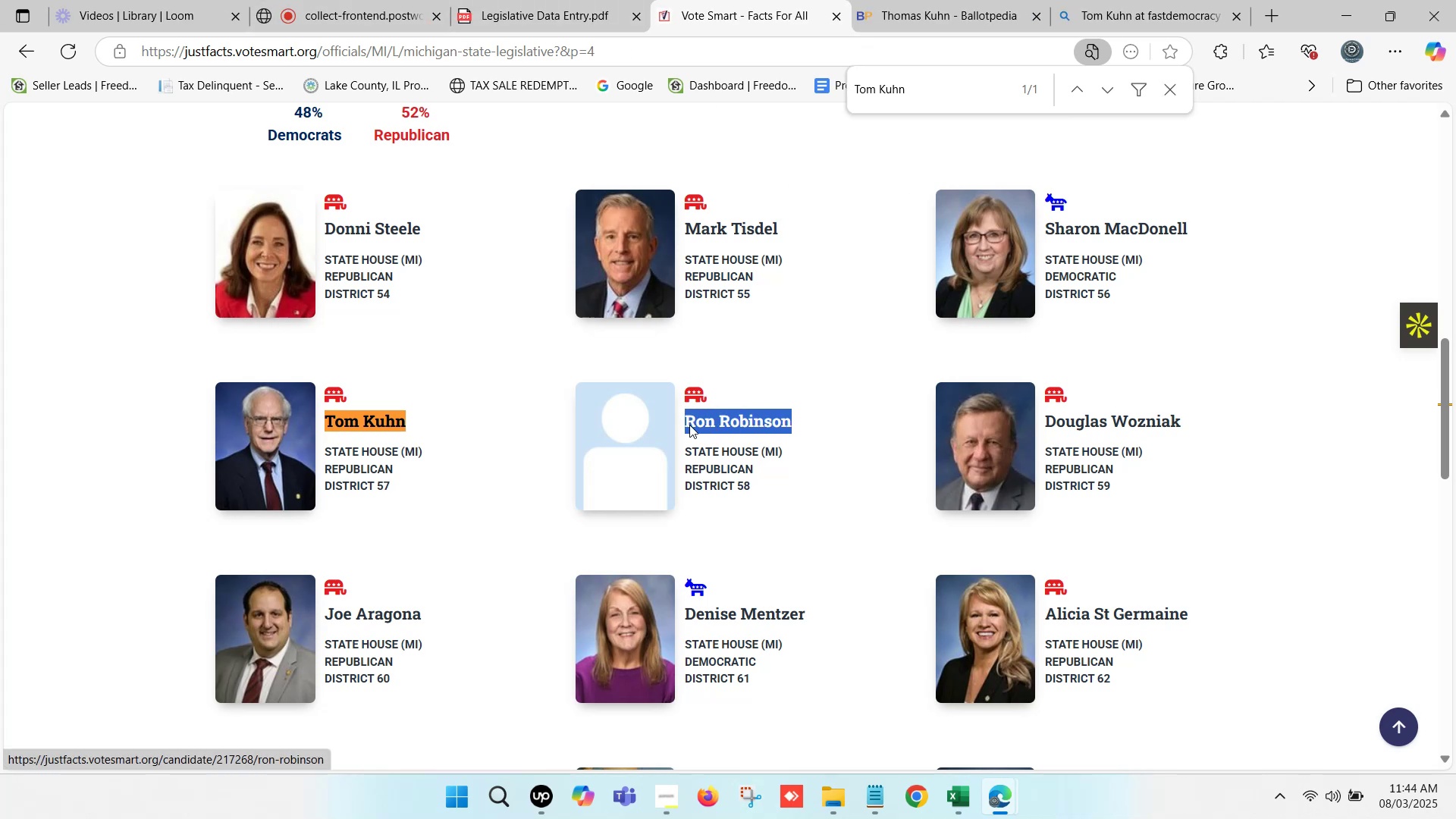 
key(Control+C)
 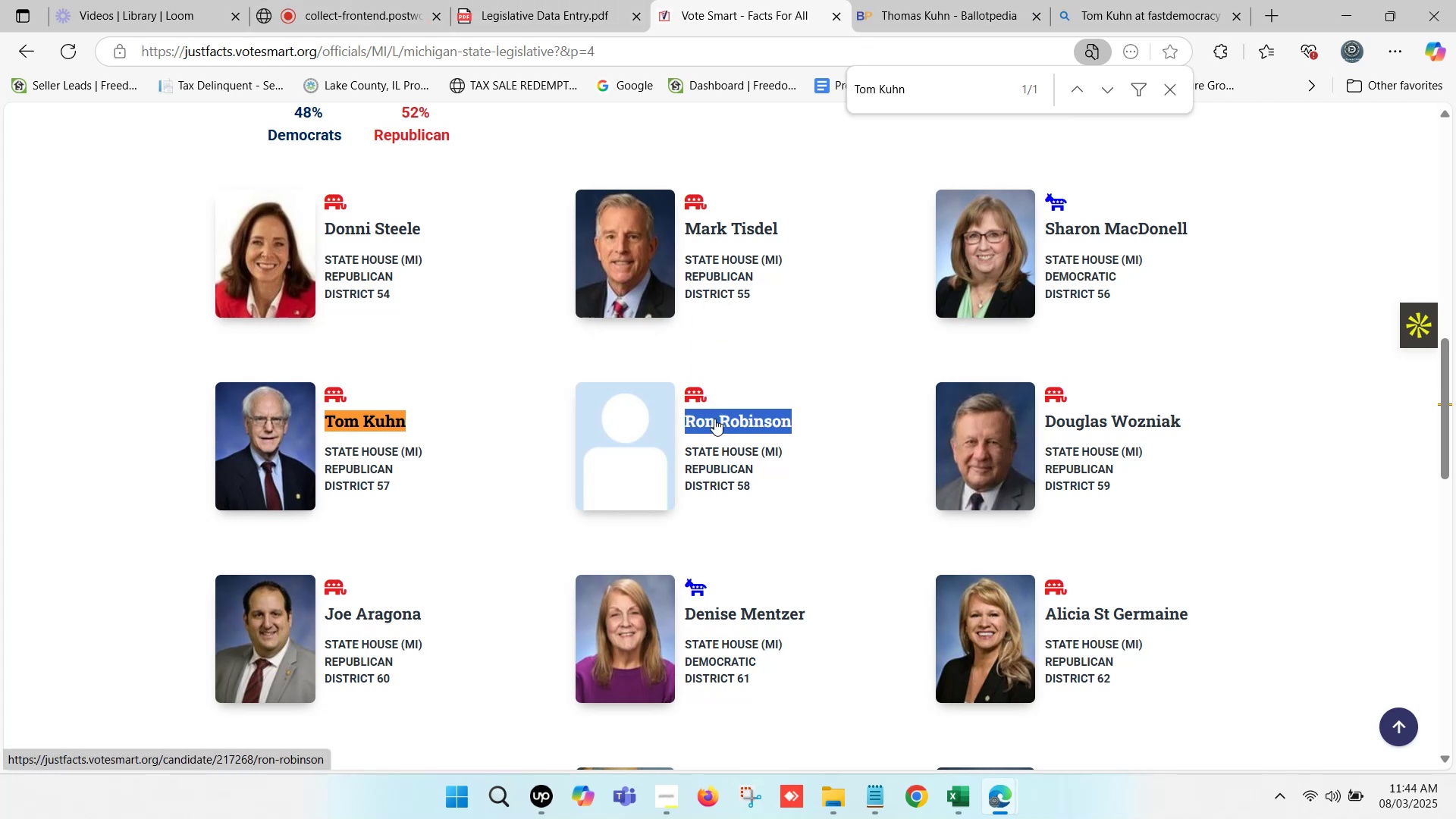 
key(Control+F)
 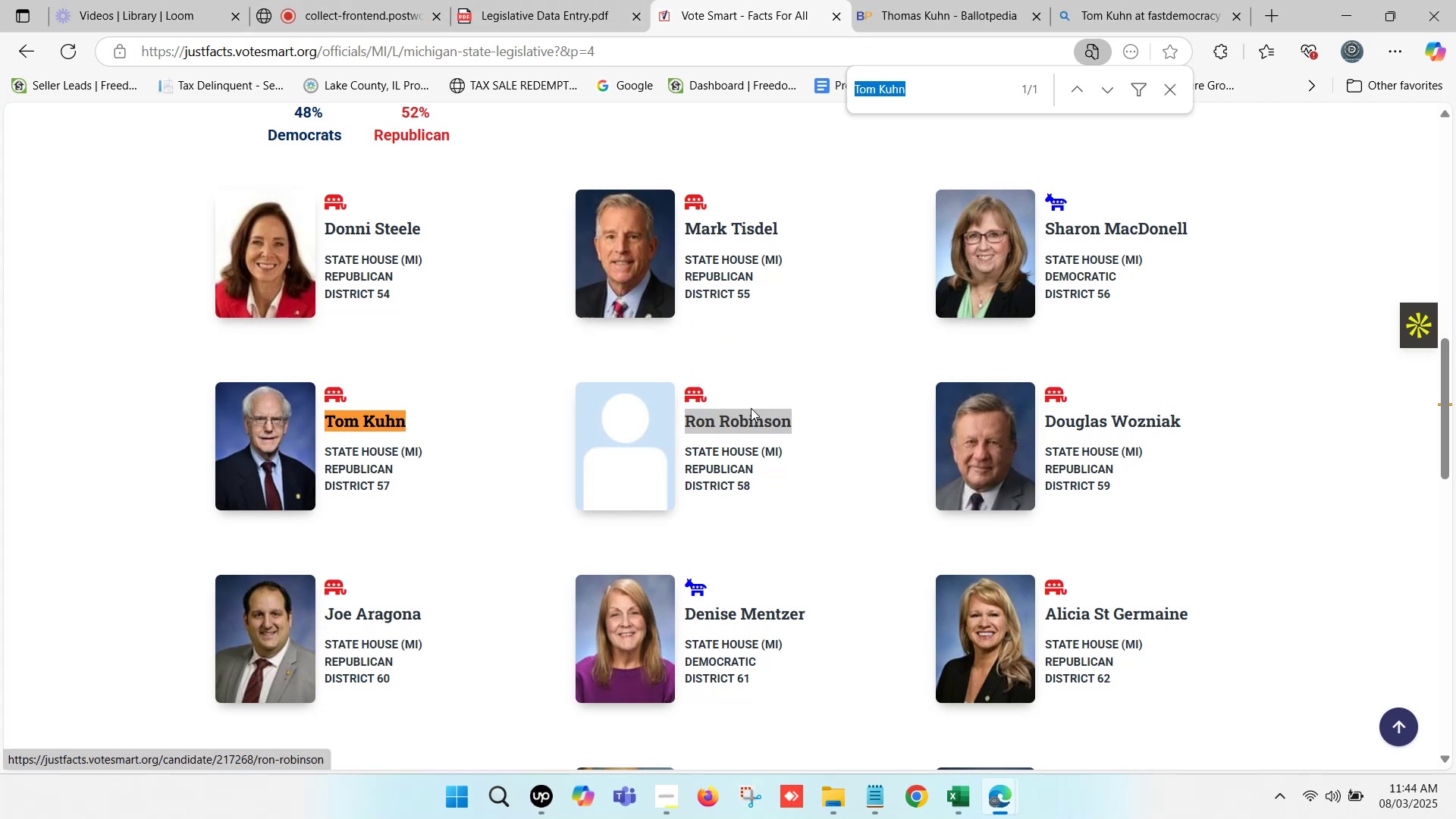 
key(Control+V)
 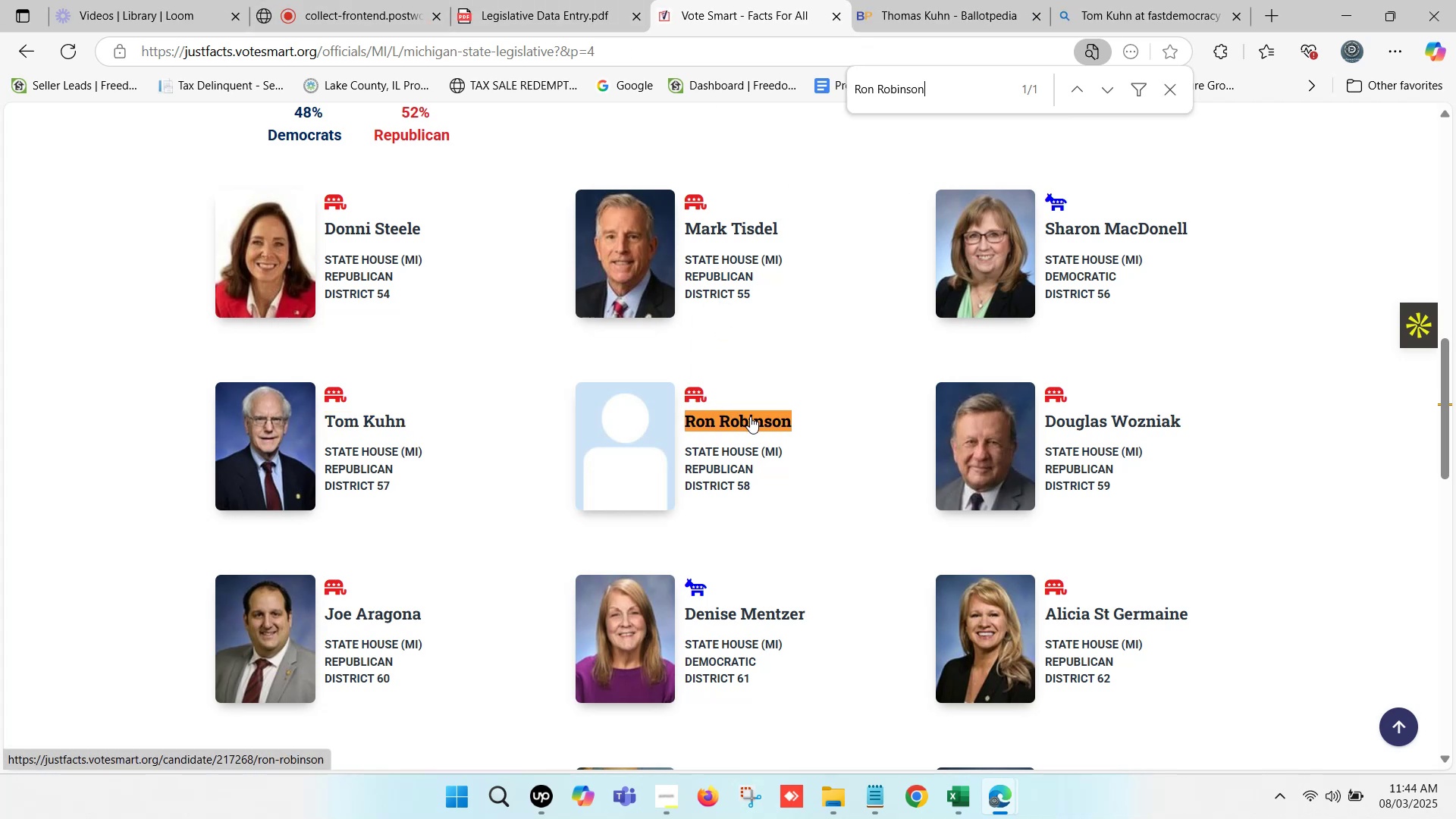 
hold_key(key=ControlLeft, duration=0.46)
left_click([749, 419])
 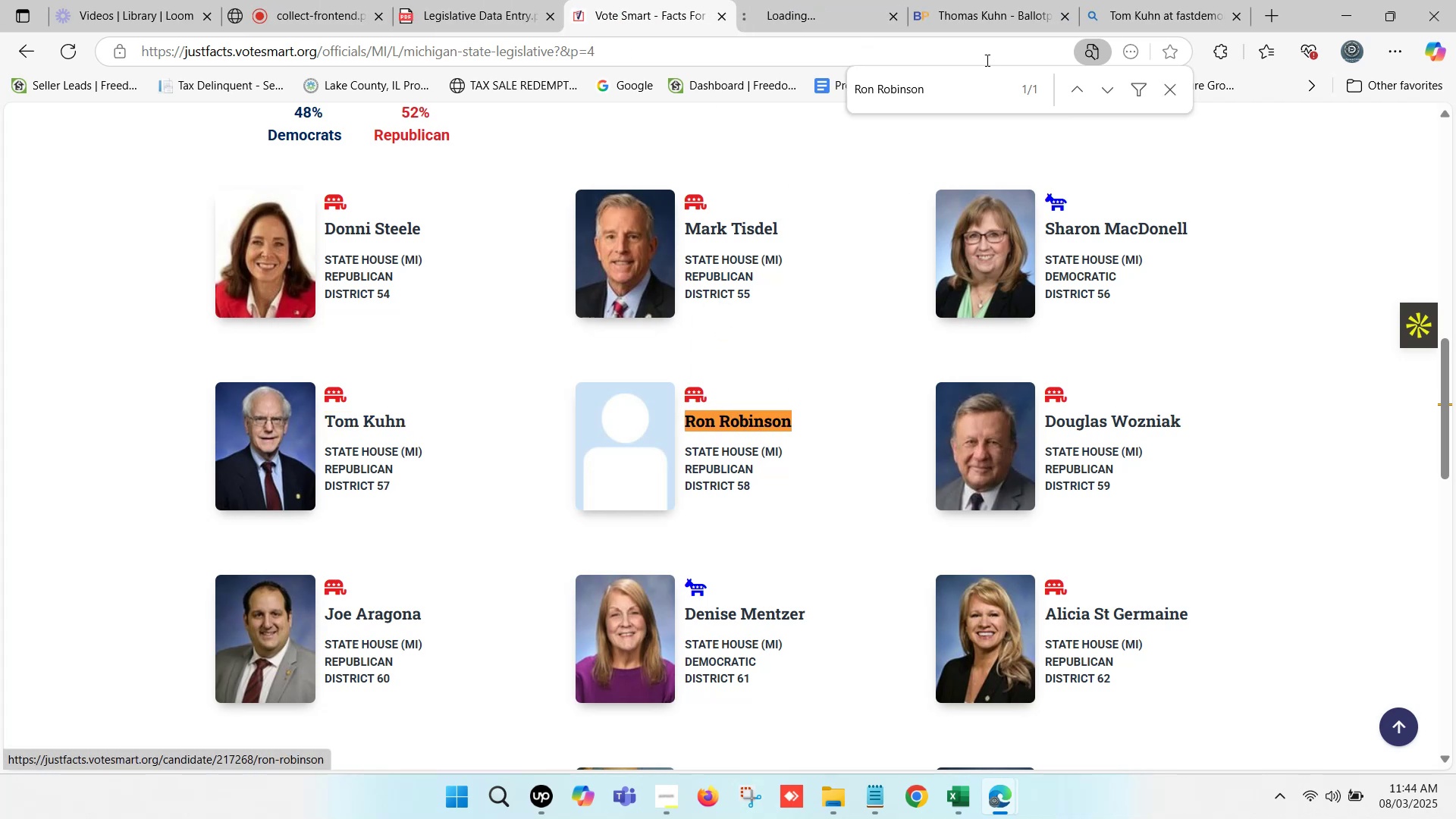 
left_click([1039, 0])
 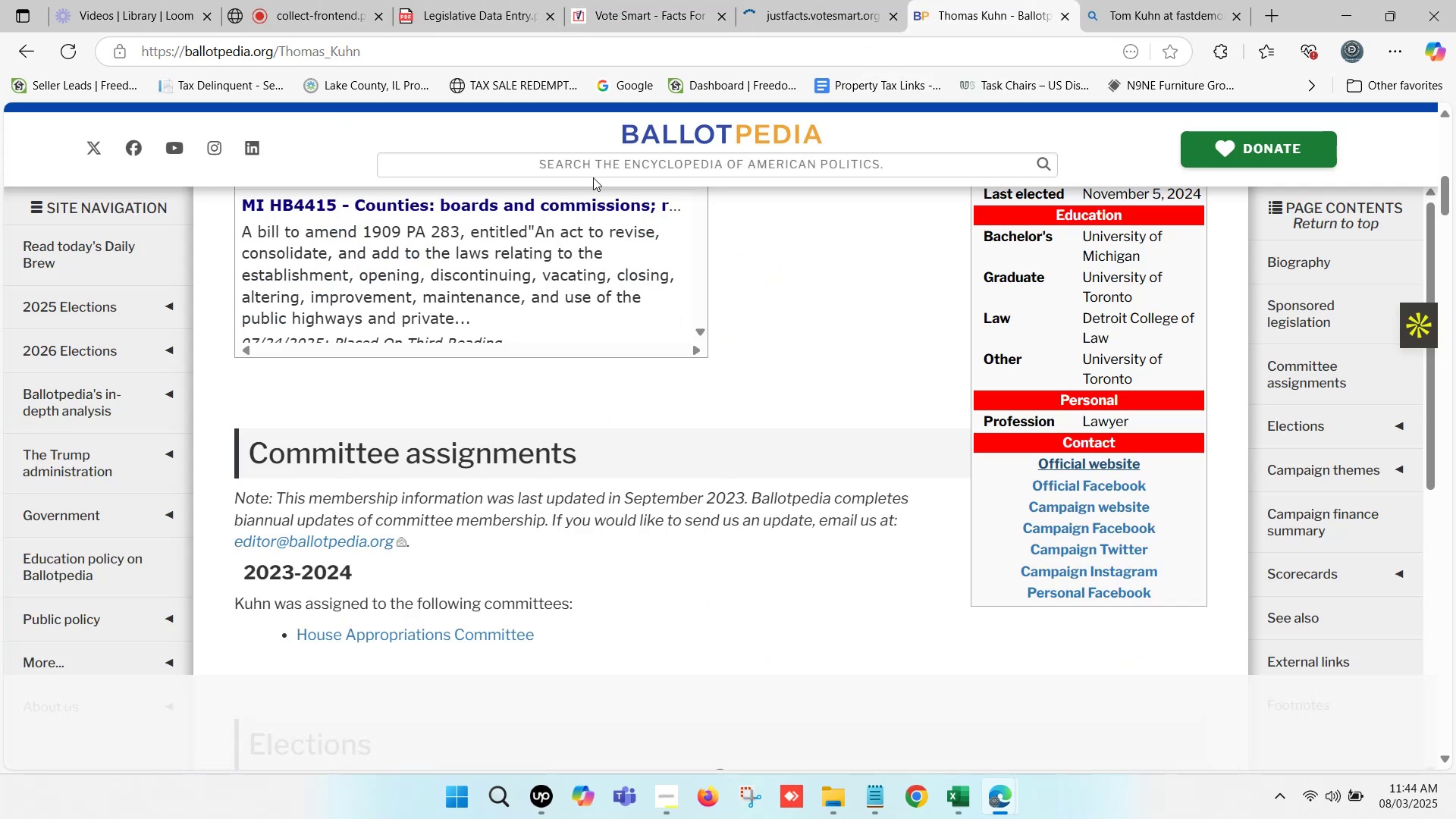 
left_click([592, 171])
 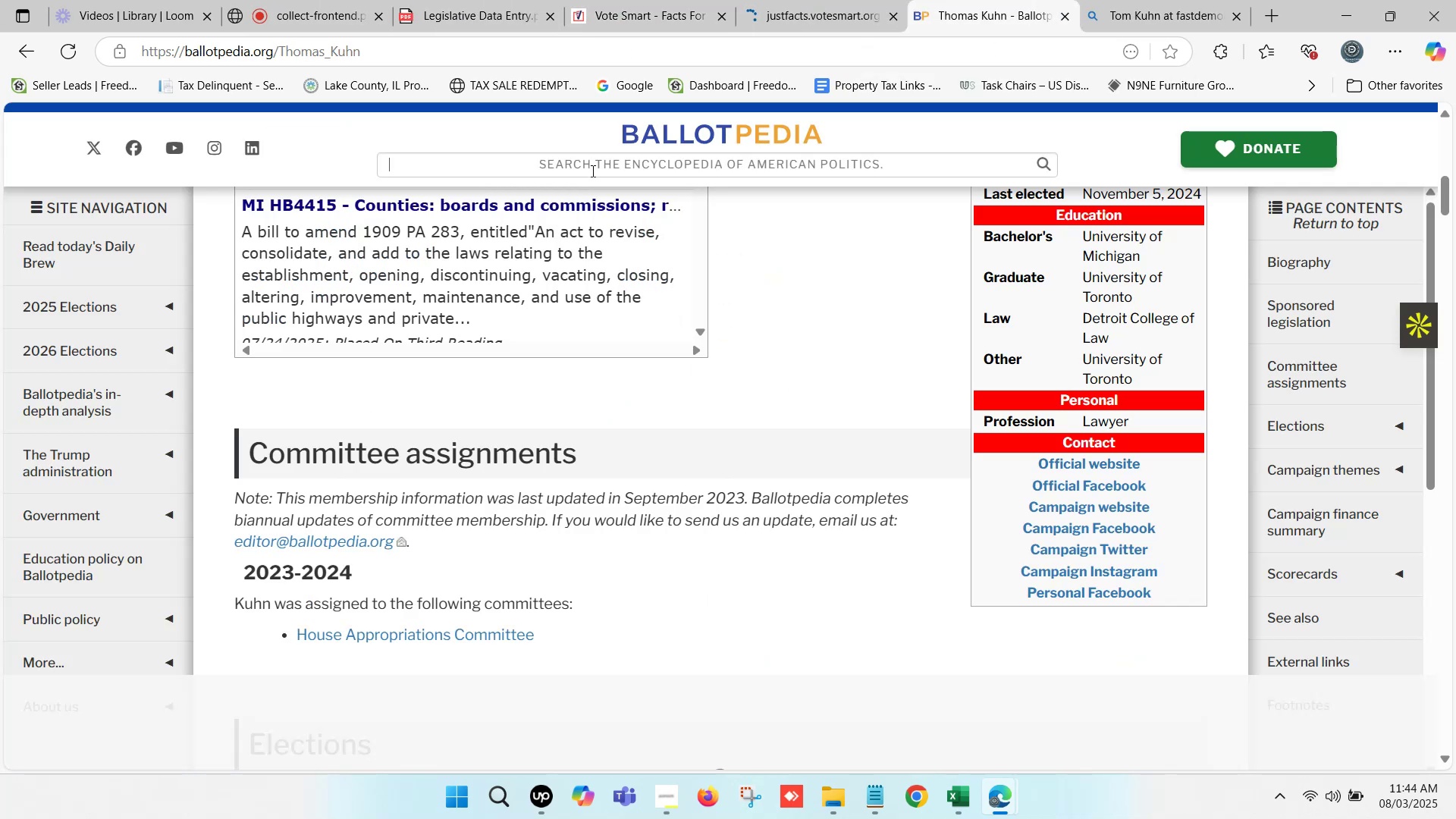 
key(Control+V)
 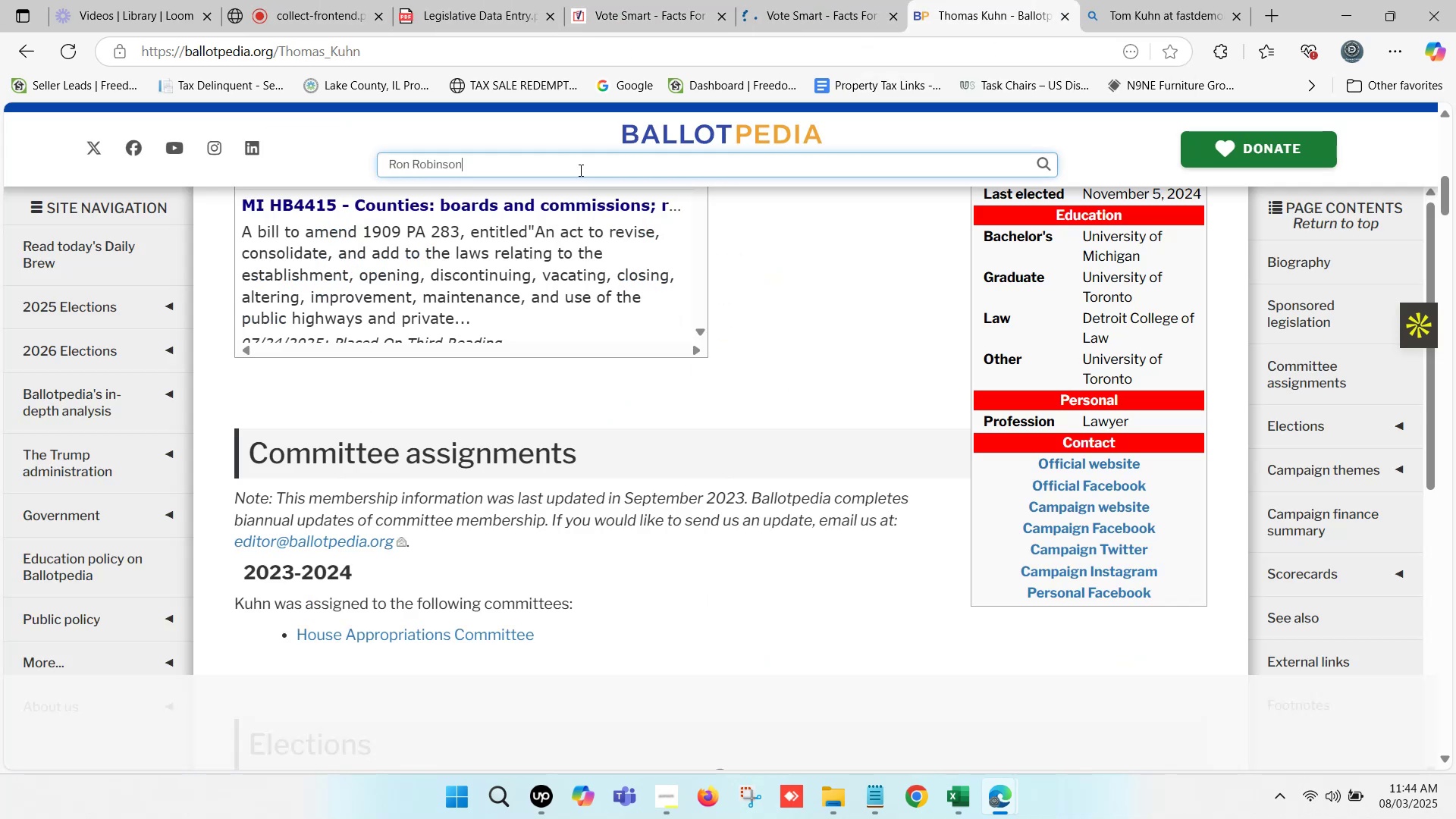 
mouse_move([450, 187])
 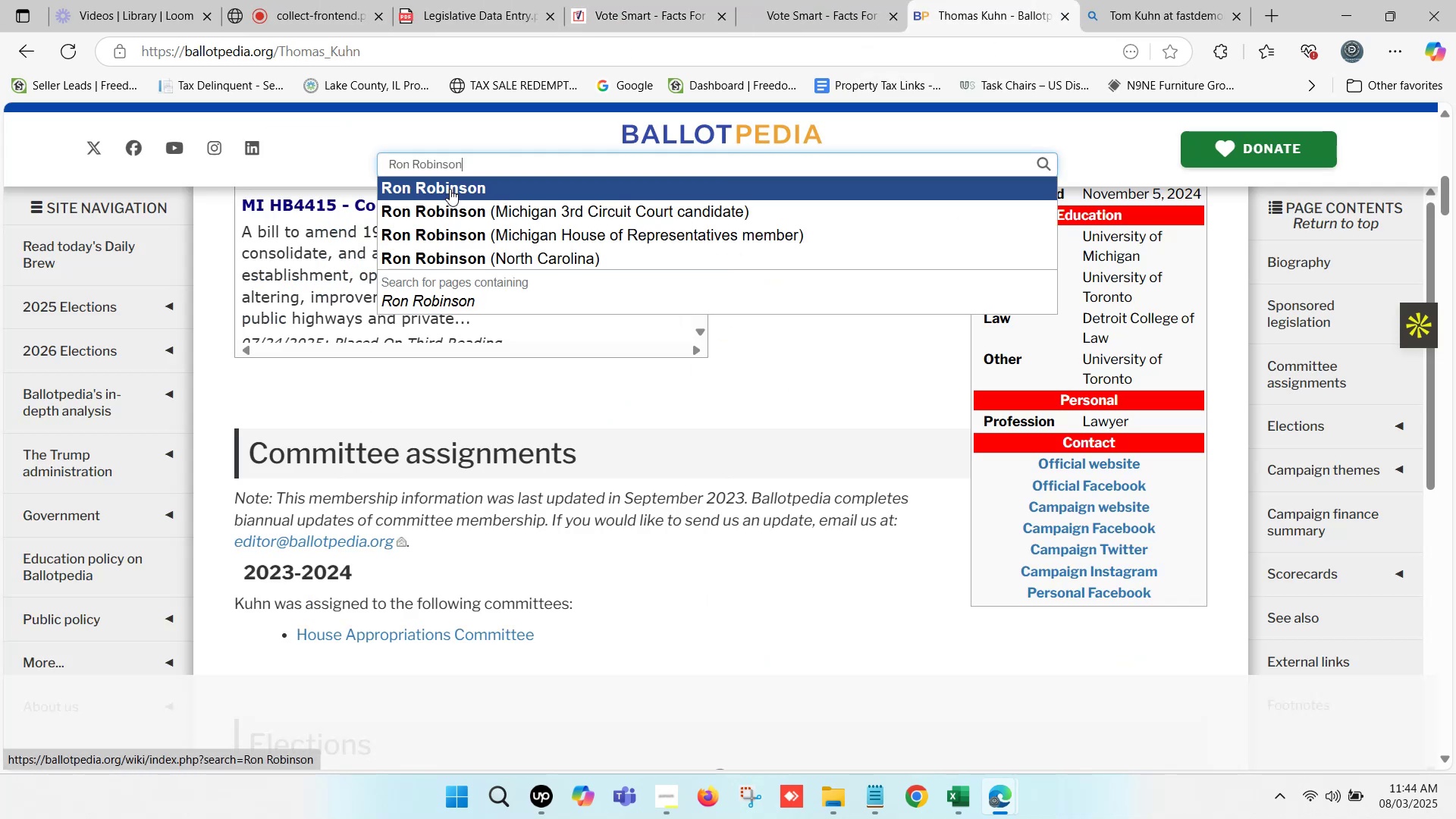 
left_click([450, 189])
 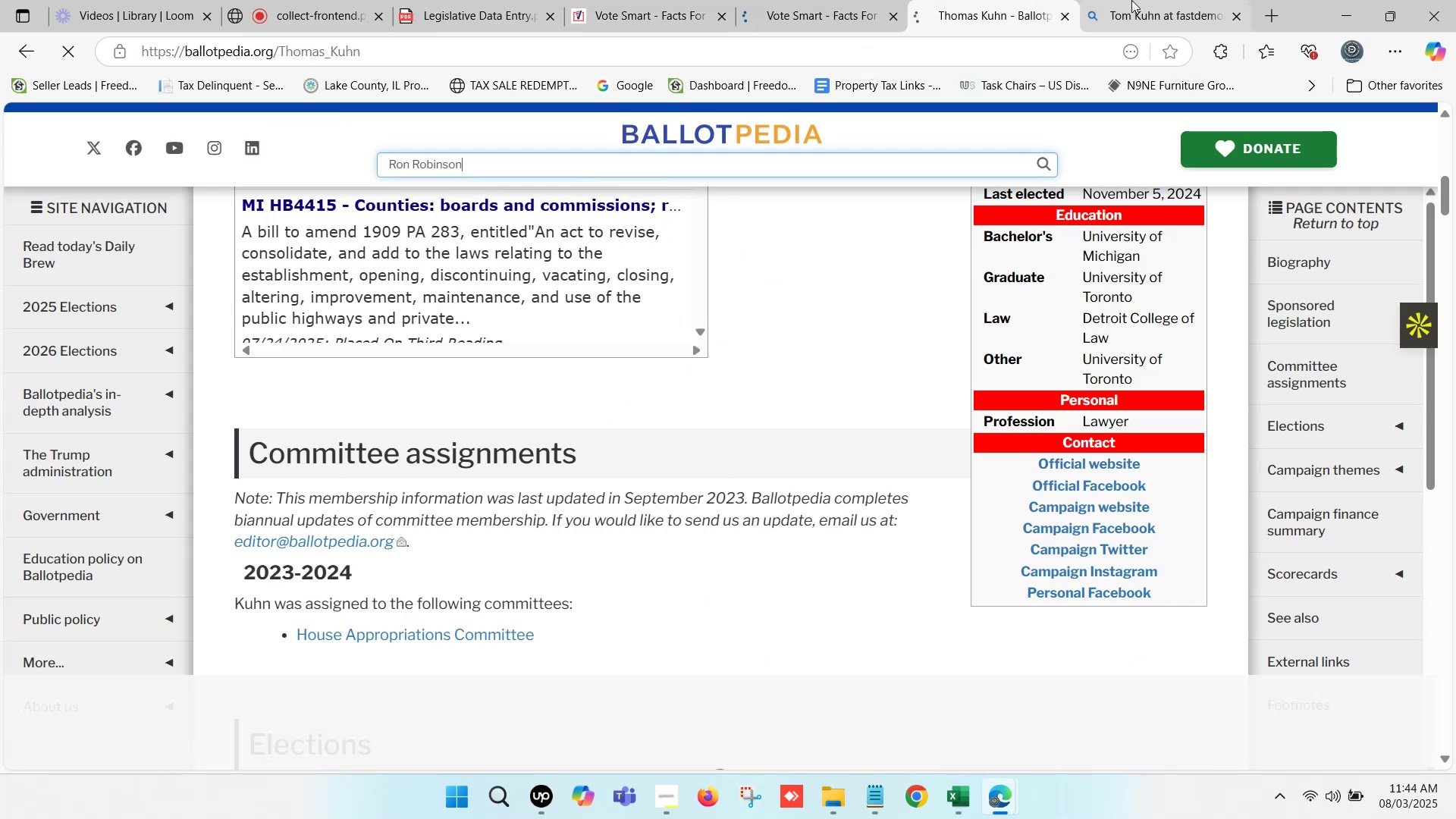 
left_click([1185, 0])
 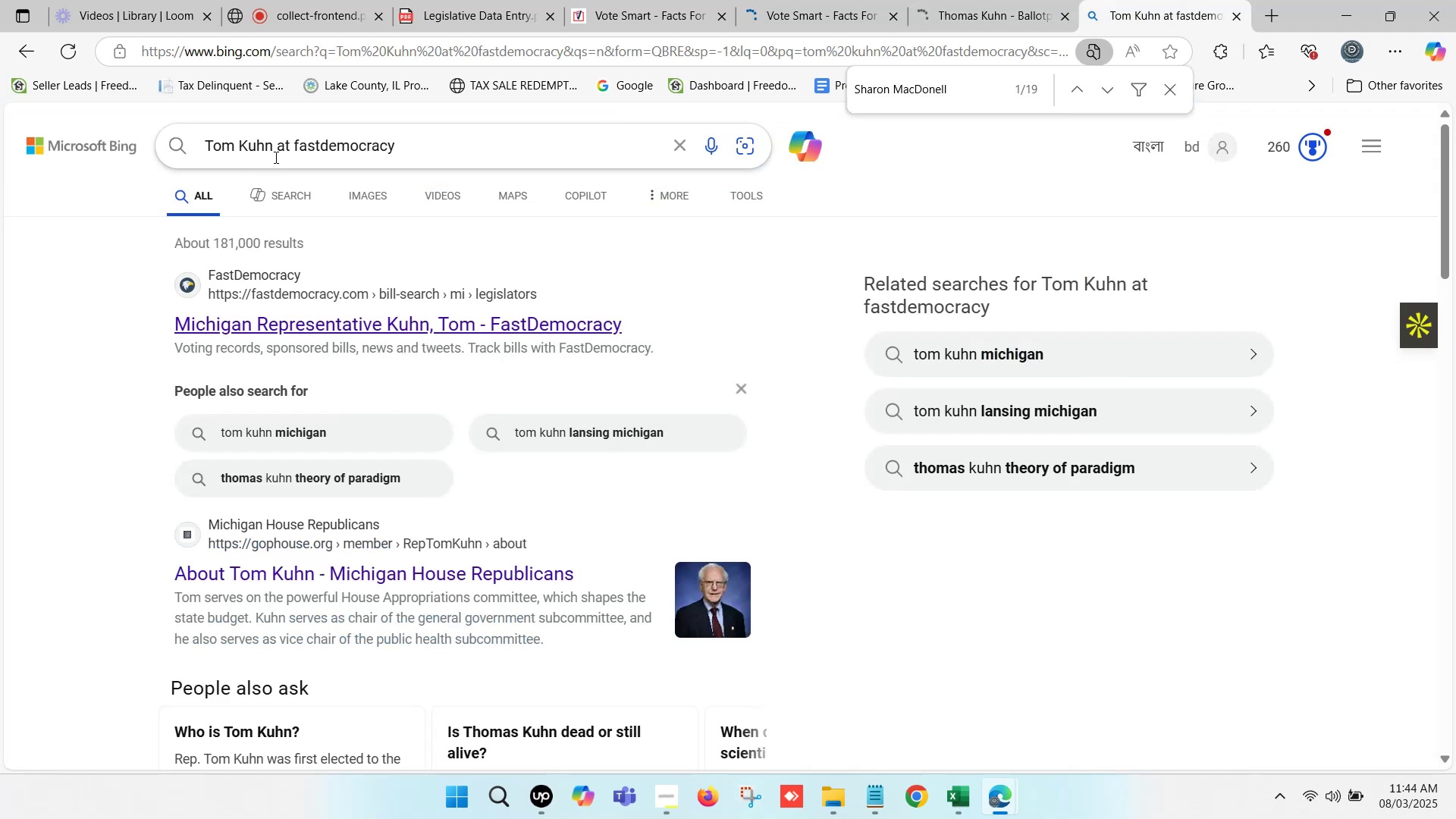 
left_click_drag(start_coordinate=[271, 150], to_coordinate=[195, 145])
 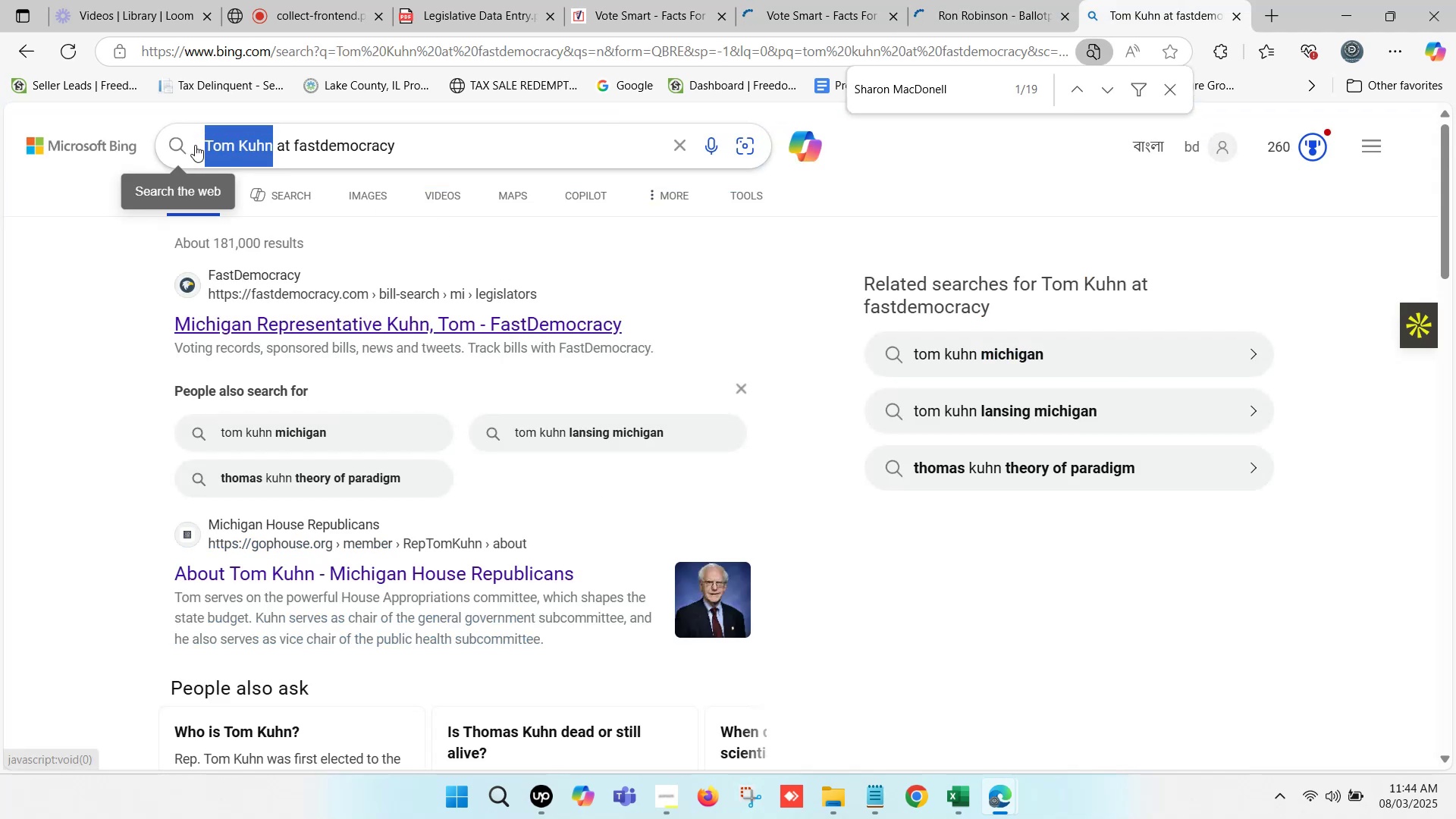 
key(Control+V)
 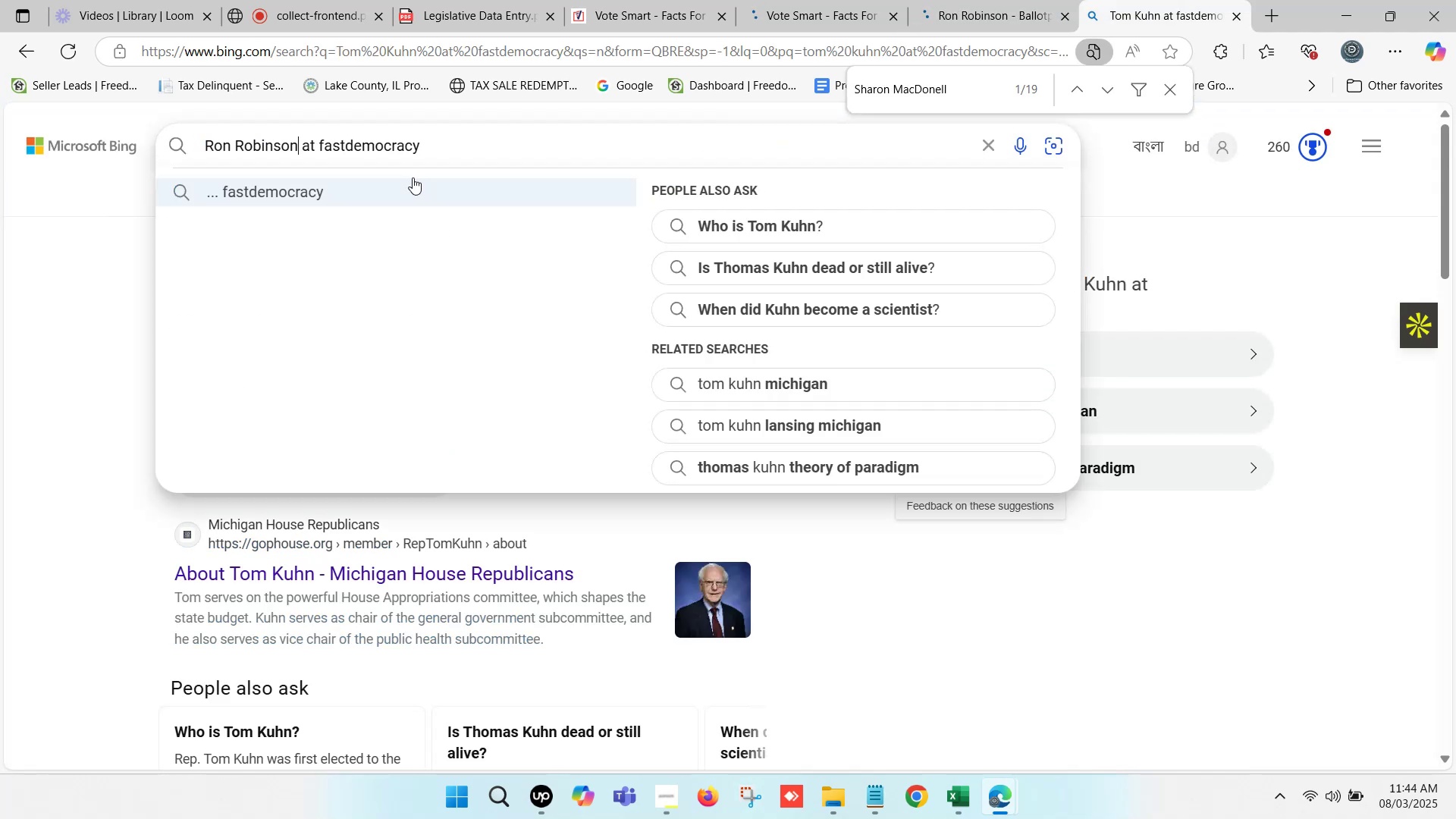 
key(Enter)
 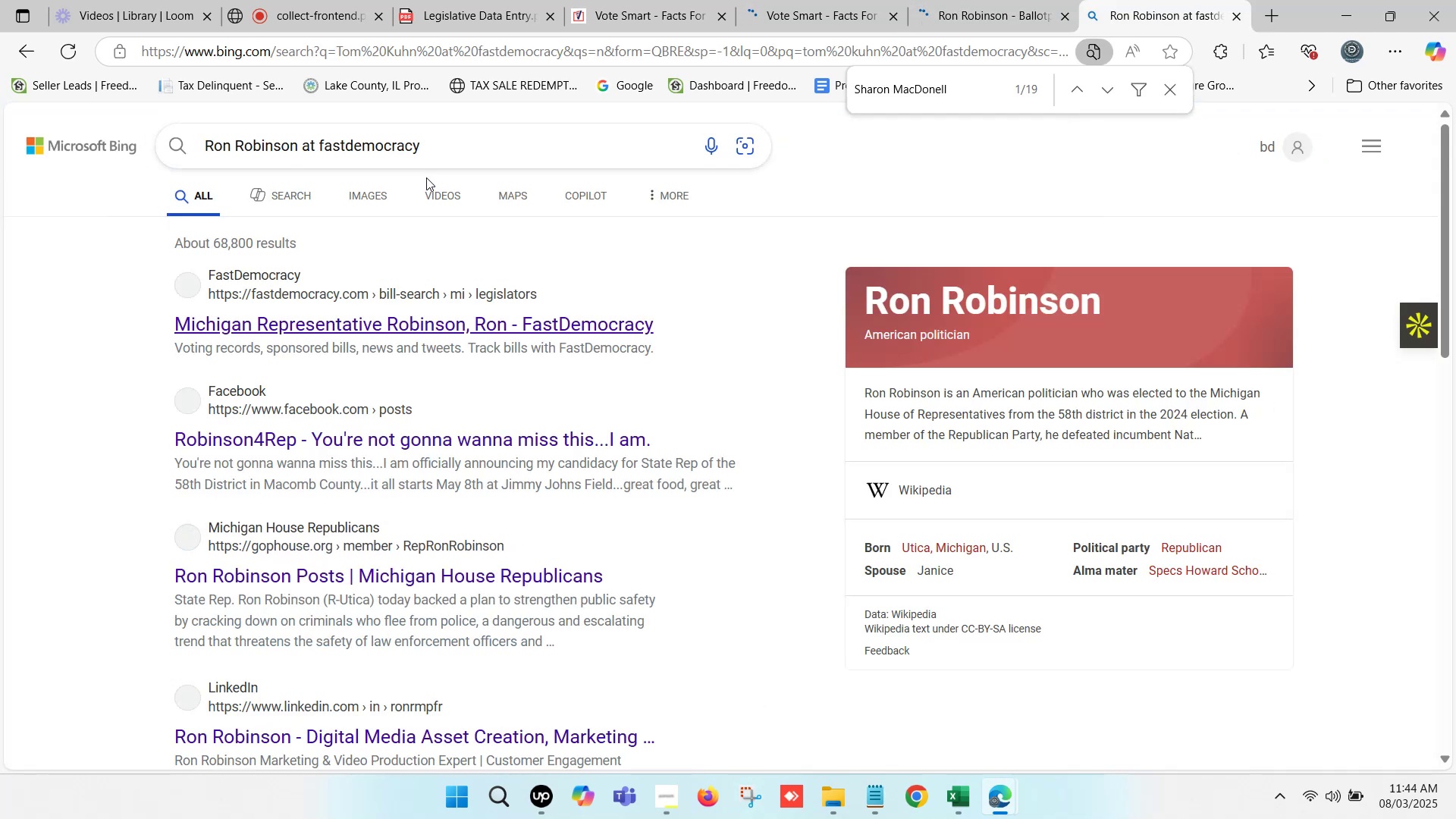 
wait(9.33)
 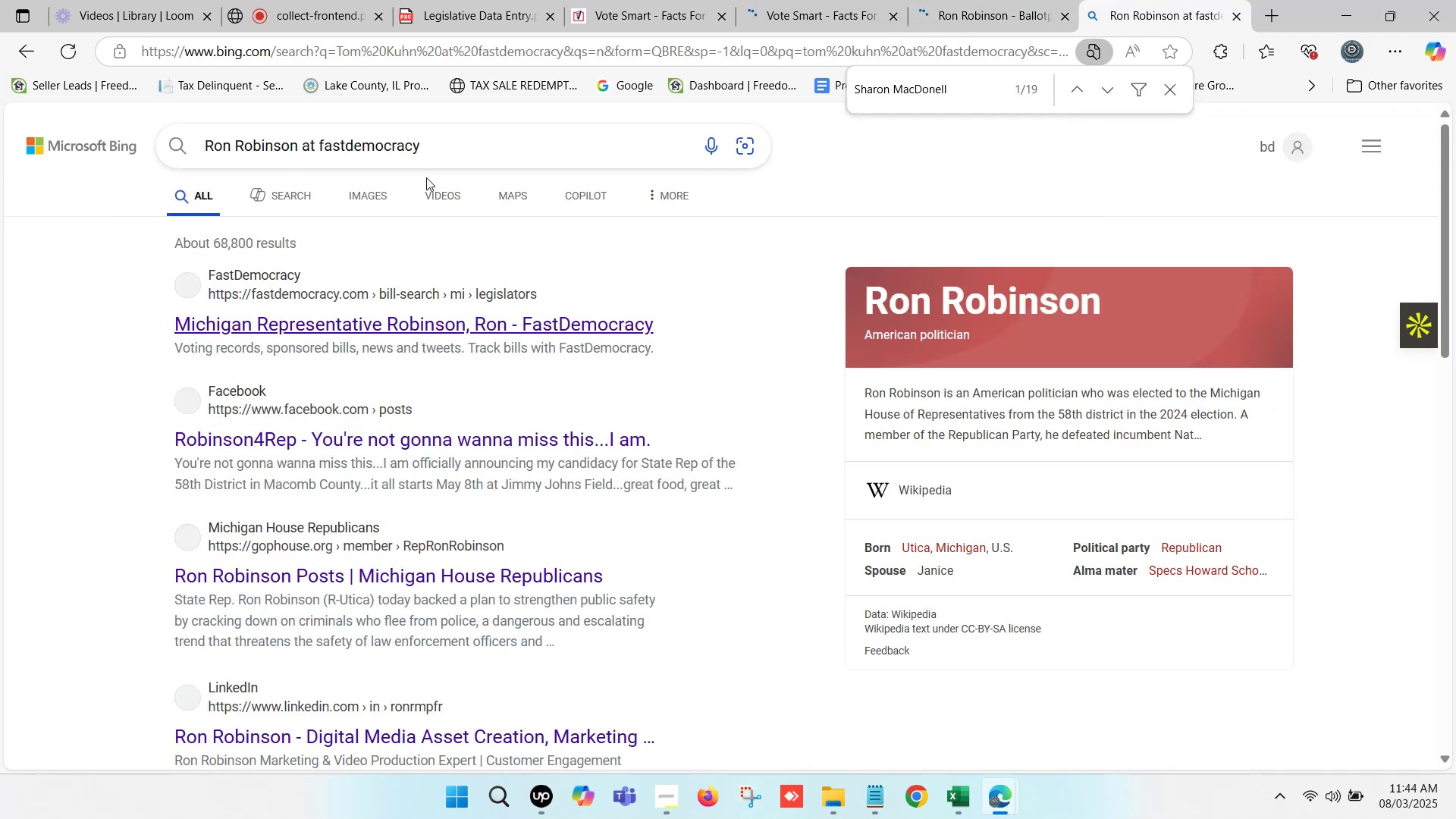 
double_click([805, 0])
 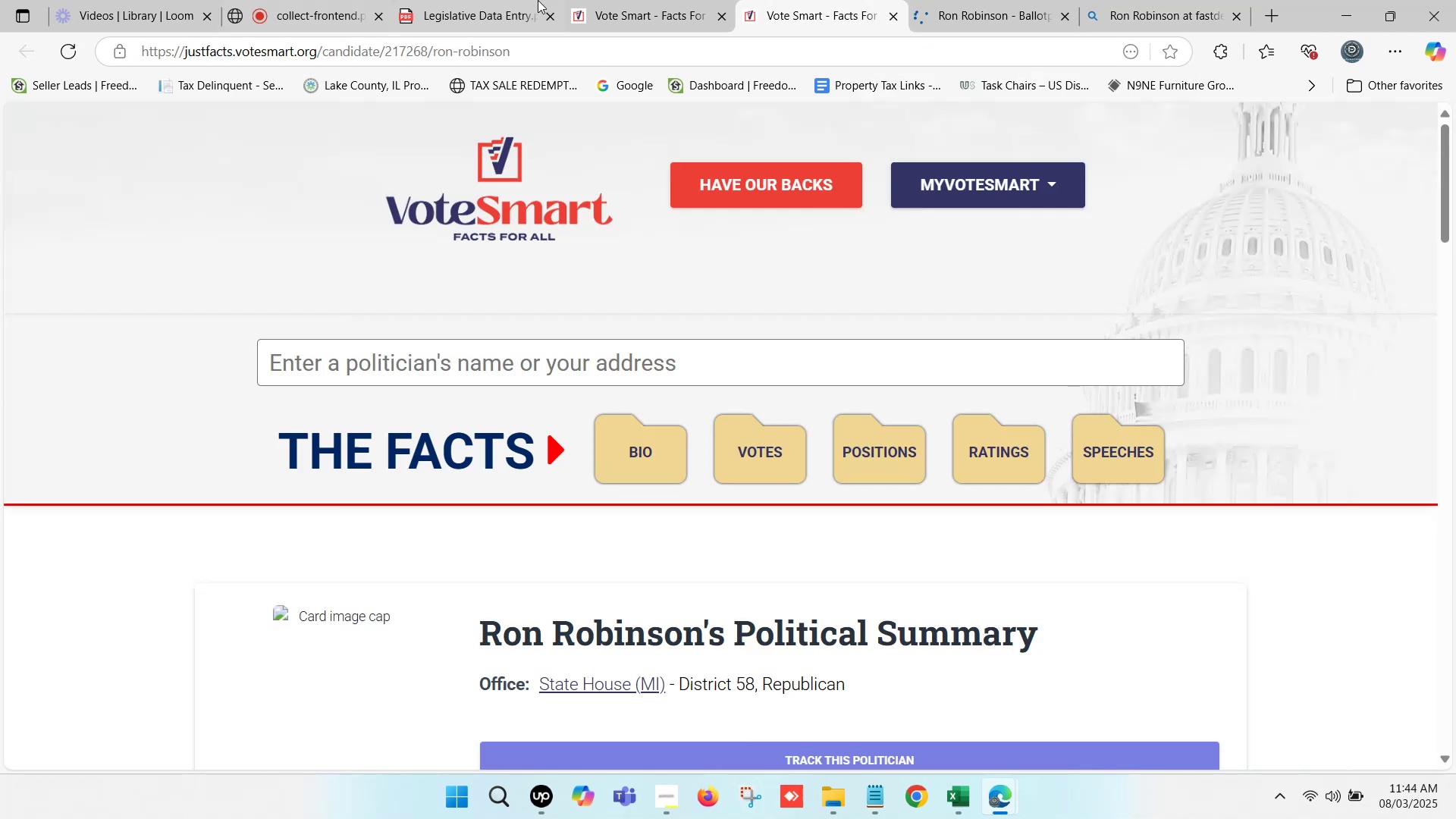 
double_click([996, 0])
 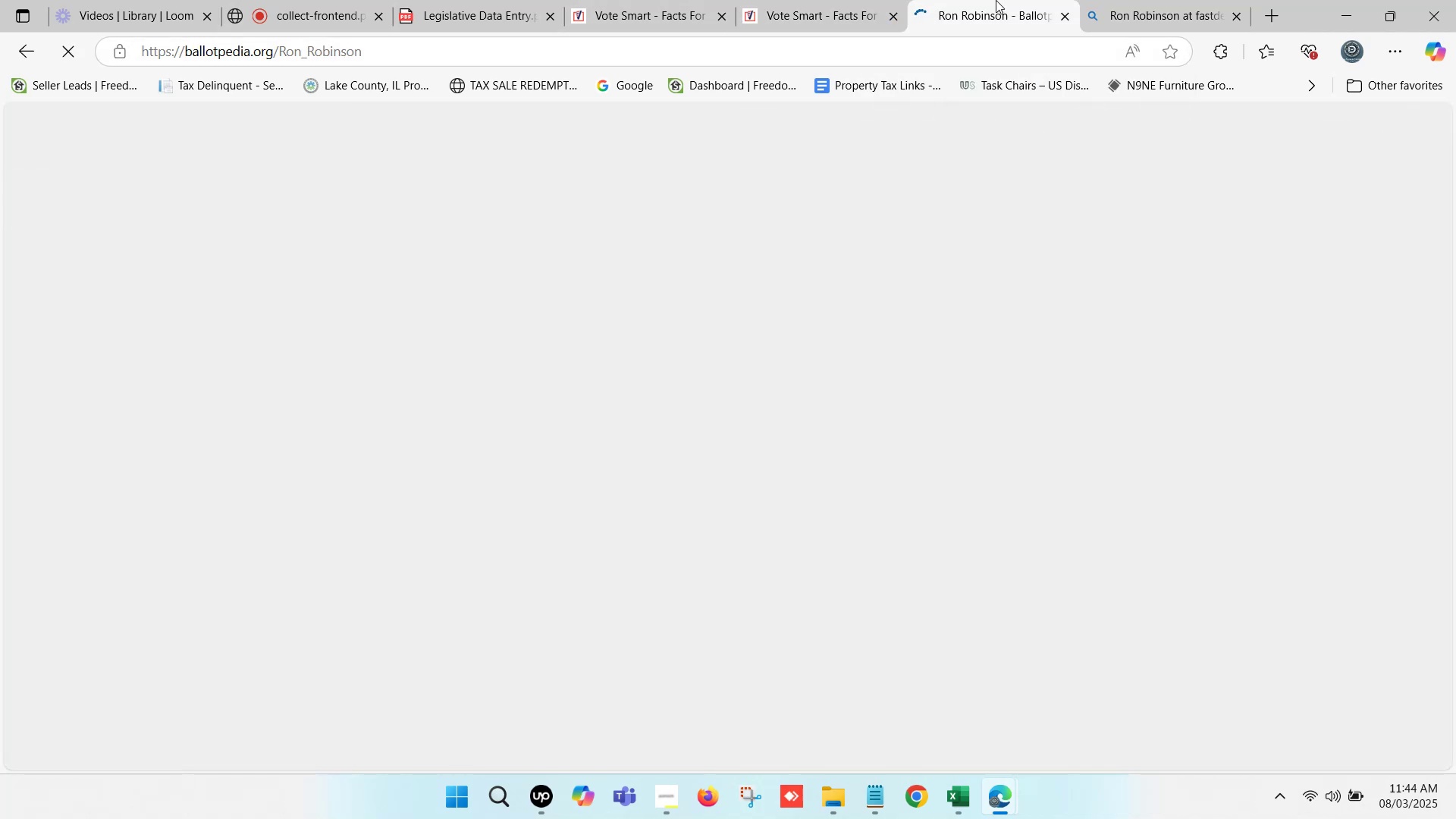 
triple_click([996, 0])
 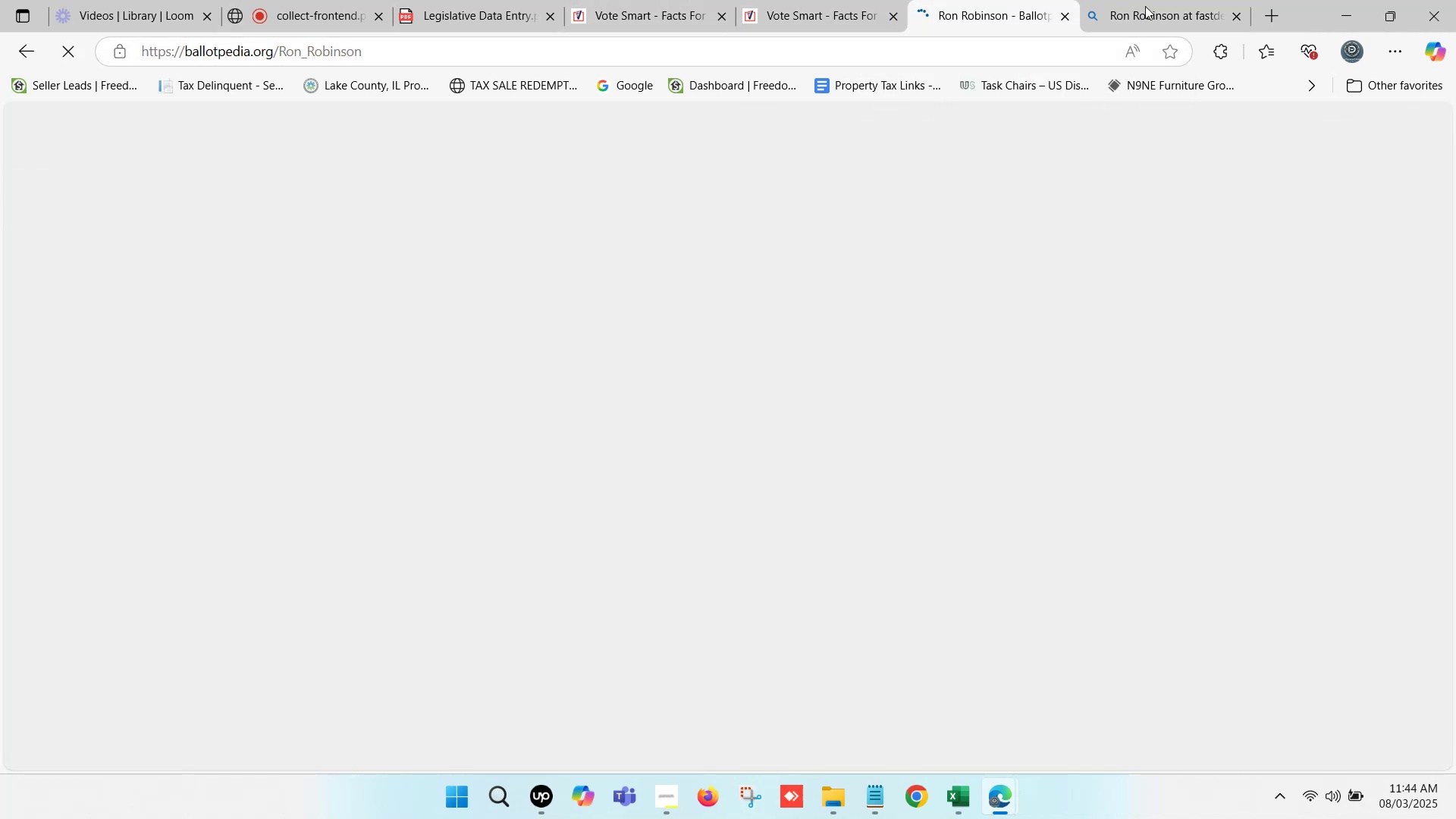 
triple_click([1181, 0])
 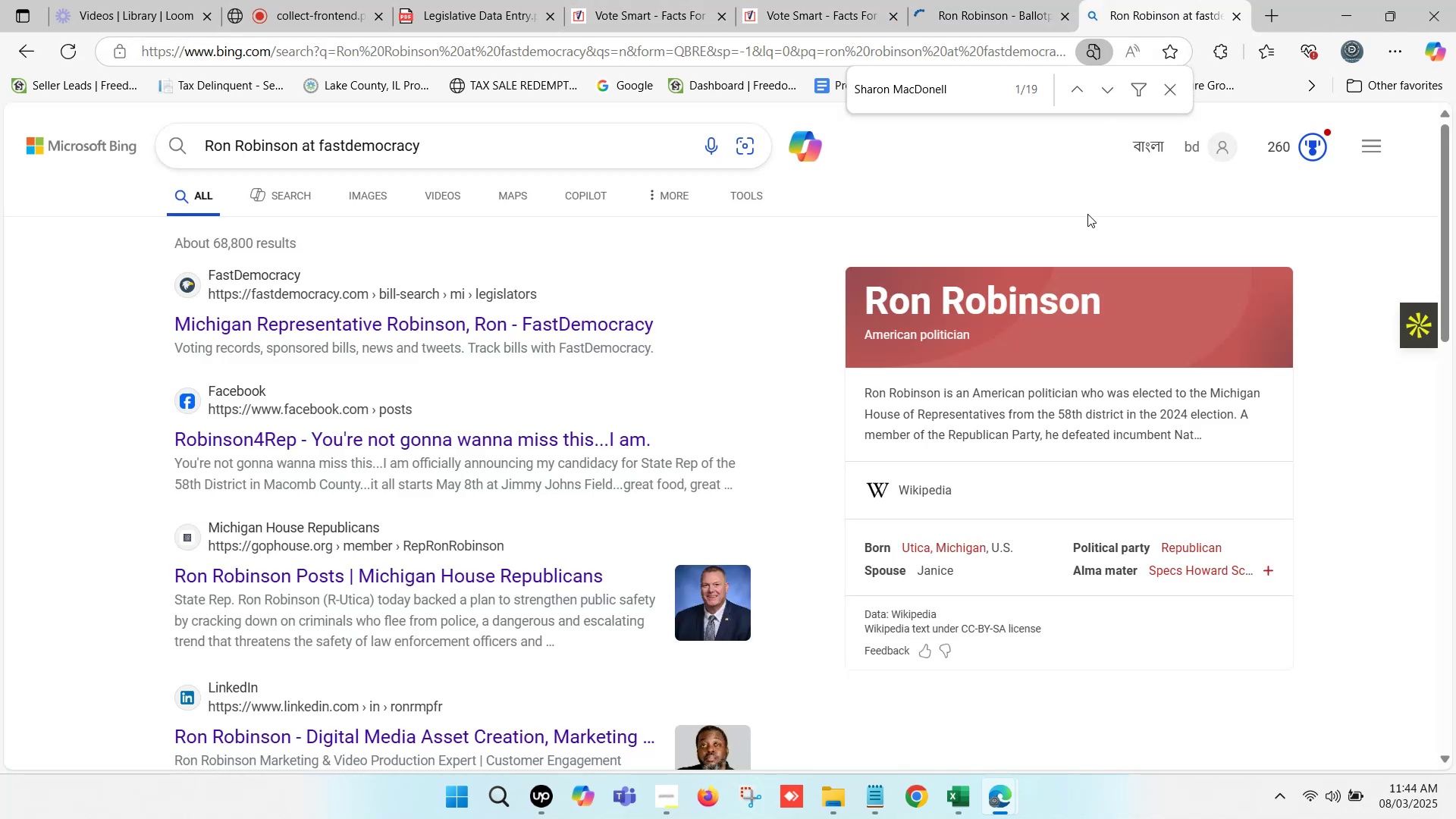 
left_click([958, 804])
 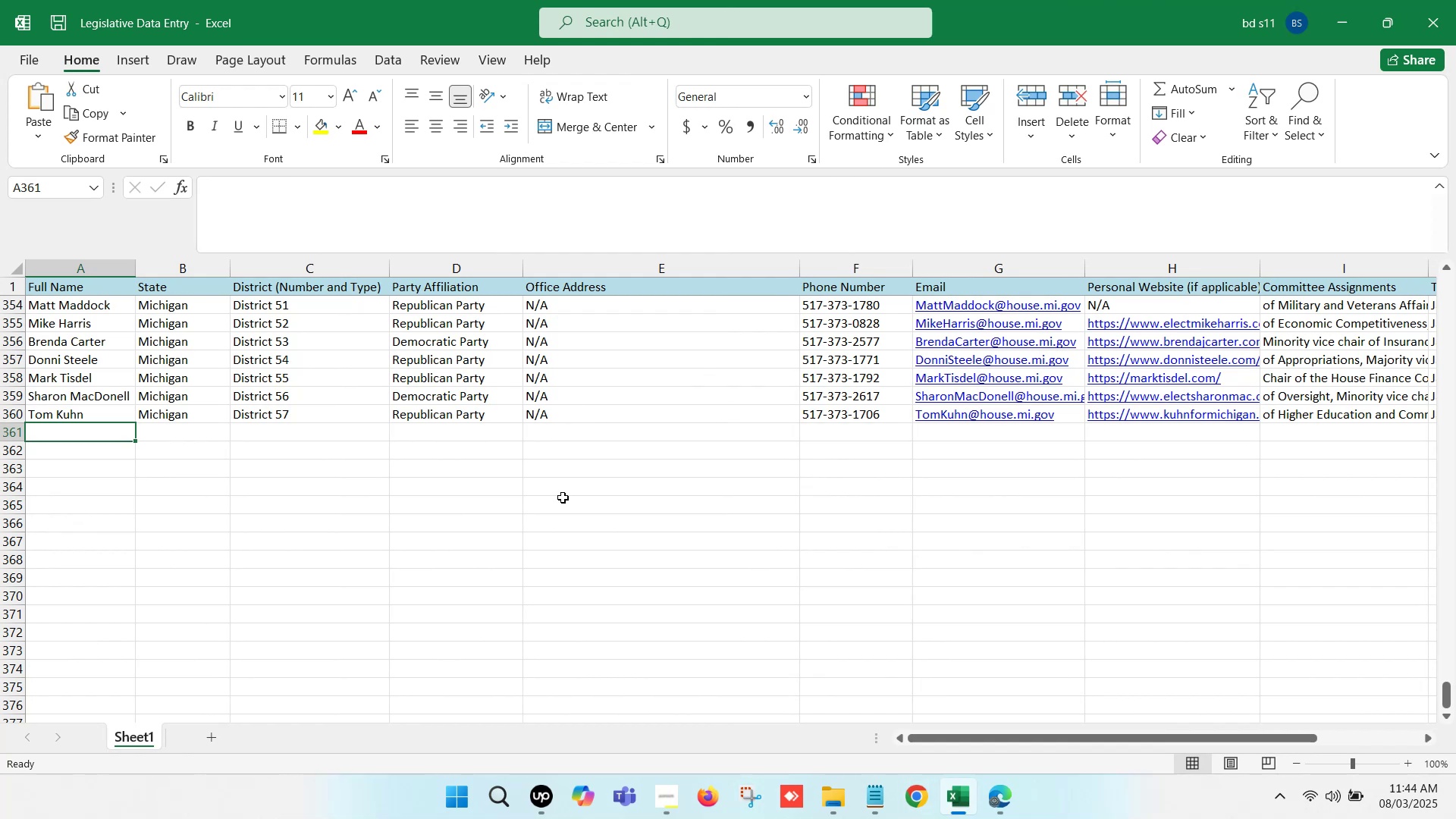 
left_click([466, 422])
 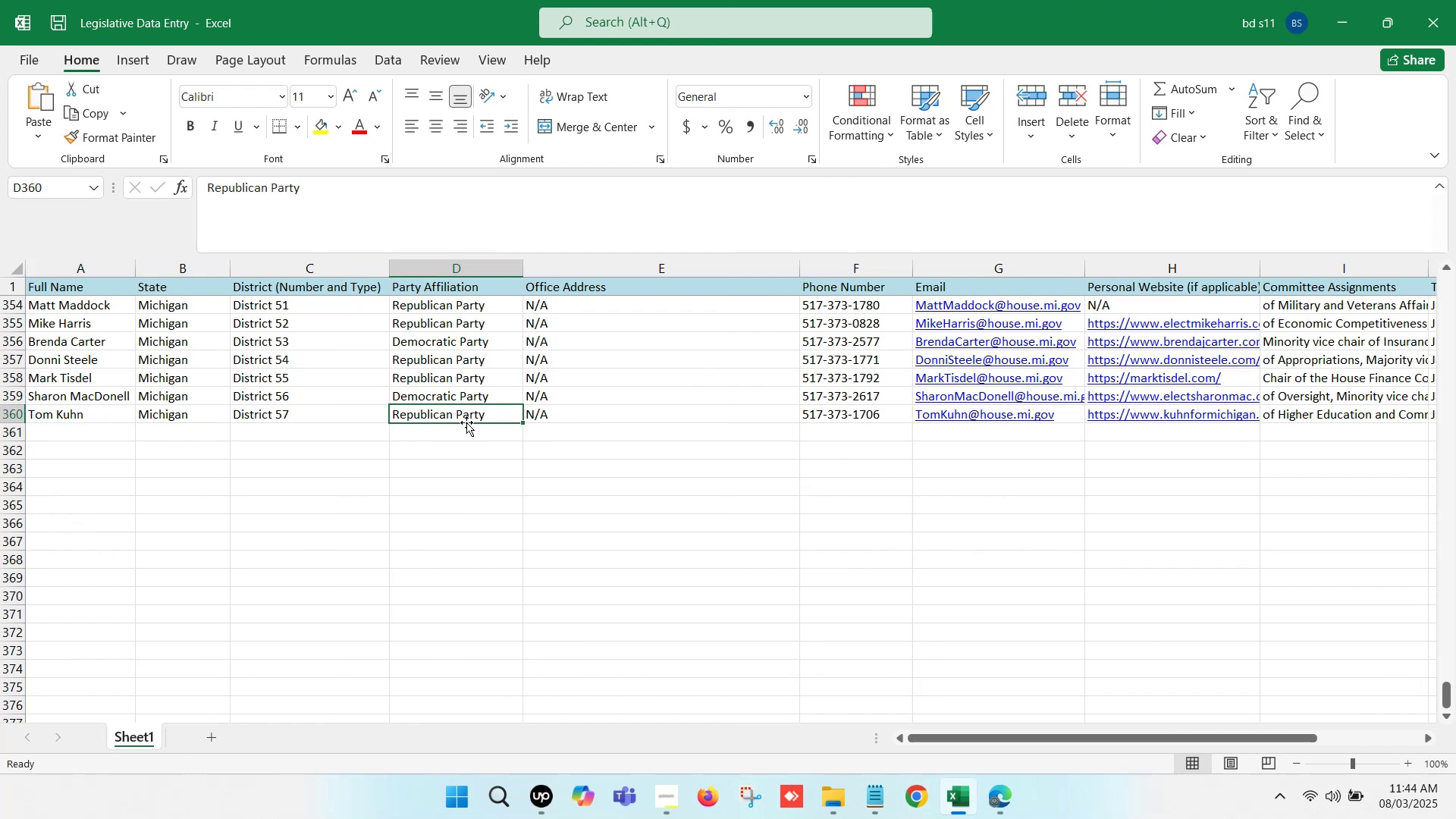 
key(Control+C)
 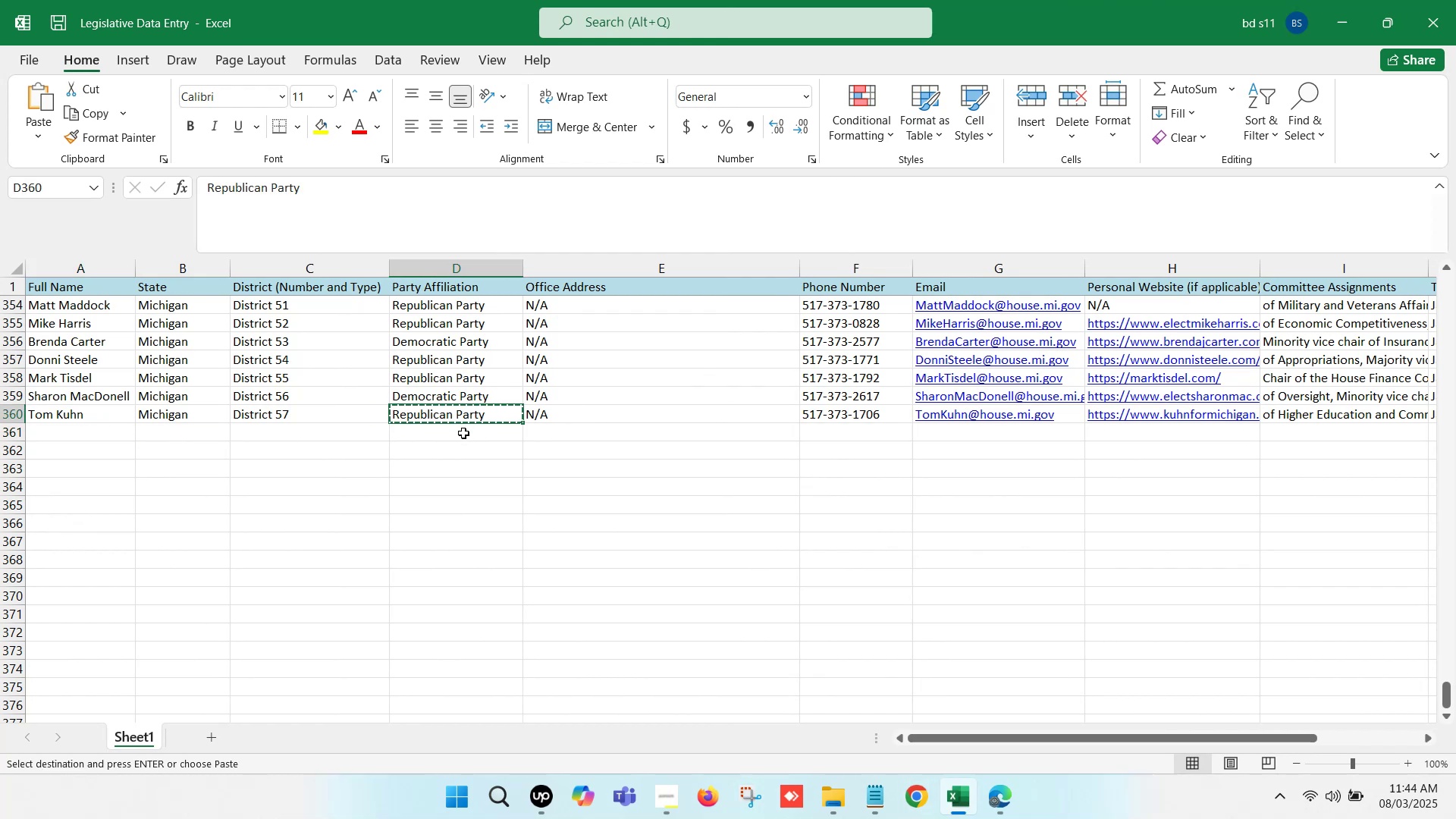 
left_click([463, 433])
 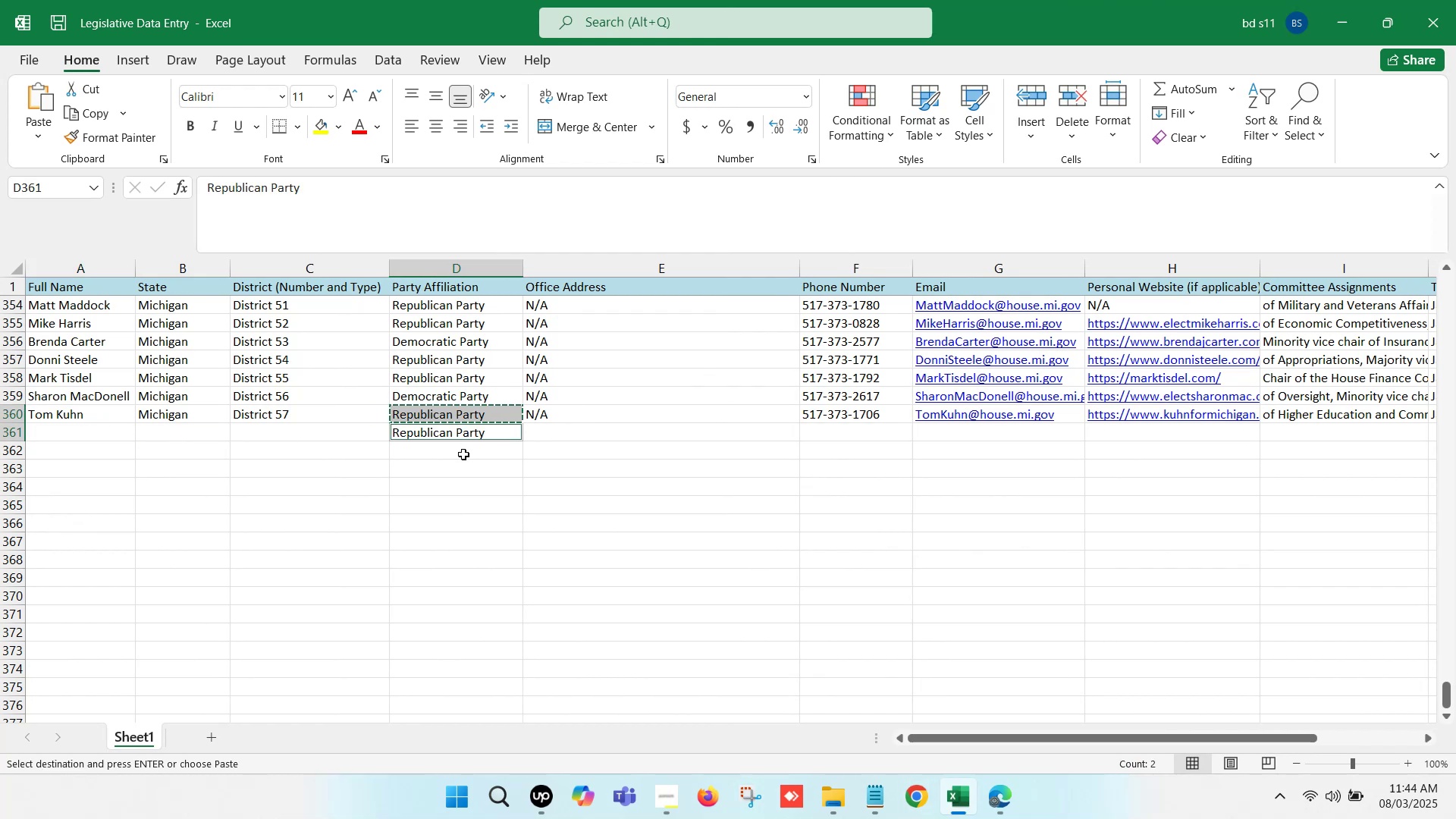 
key(Control+V)
 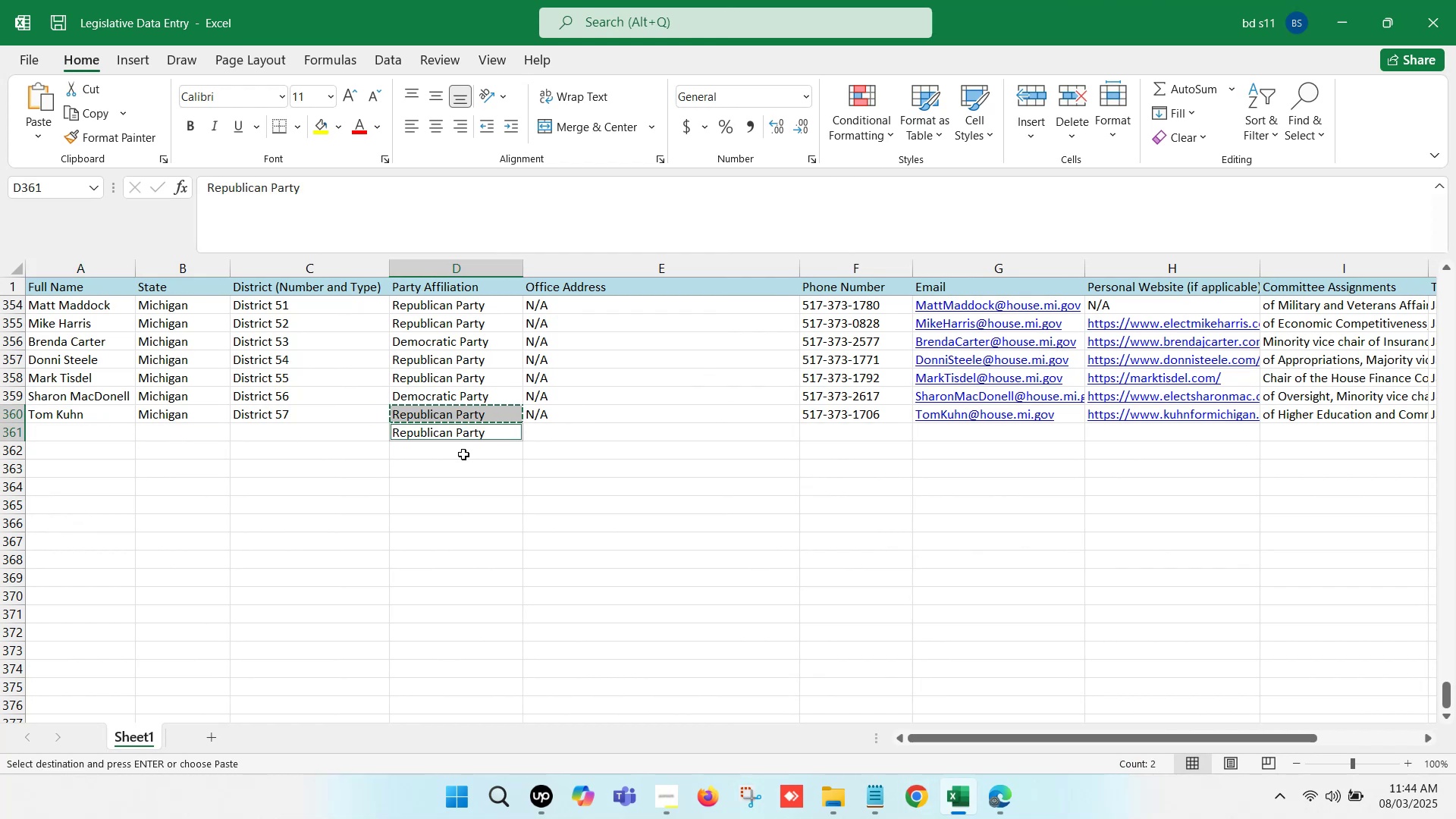 
left_click([463, 454])
 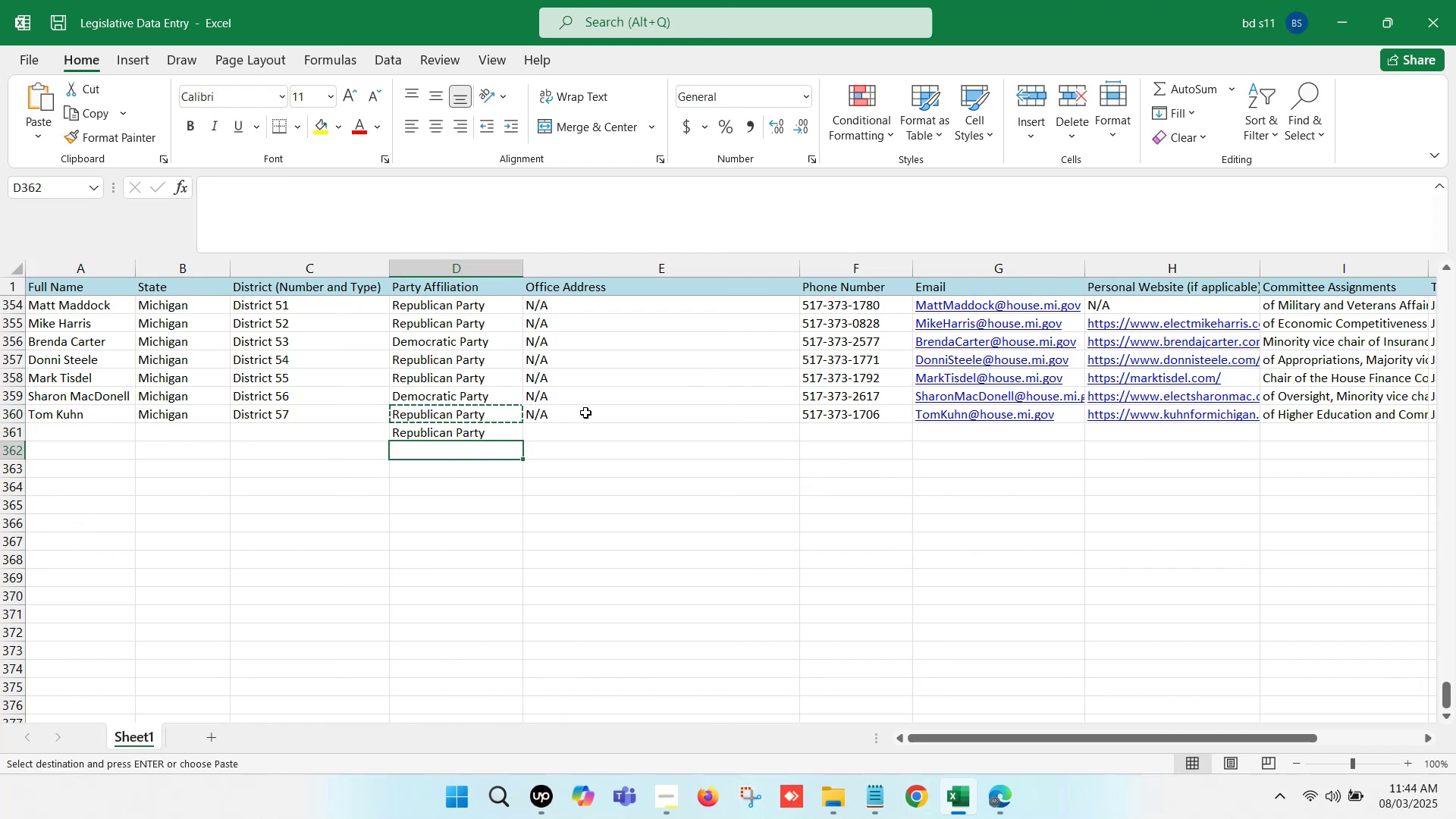 
left_click([588, 408])
 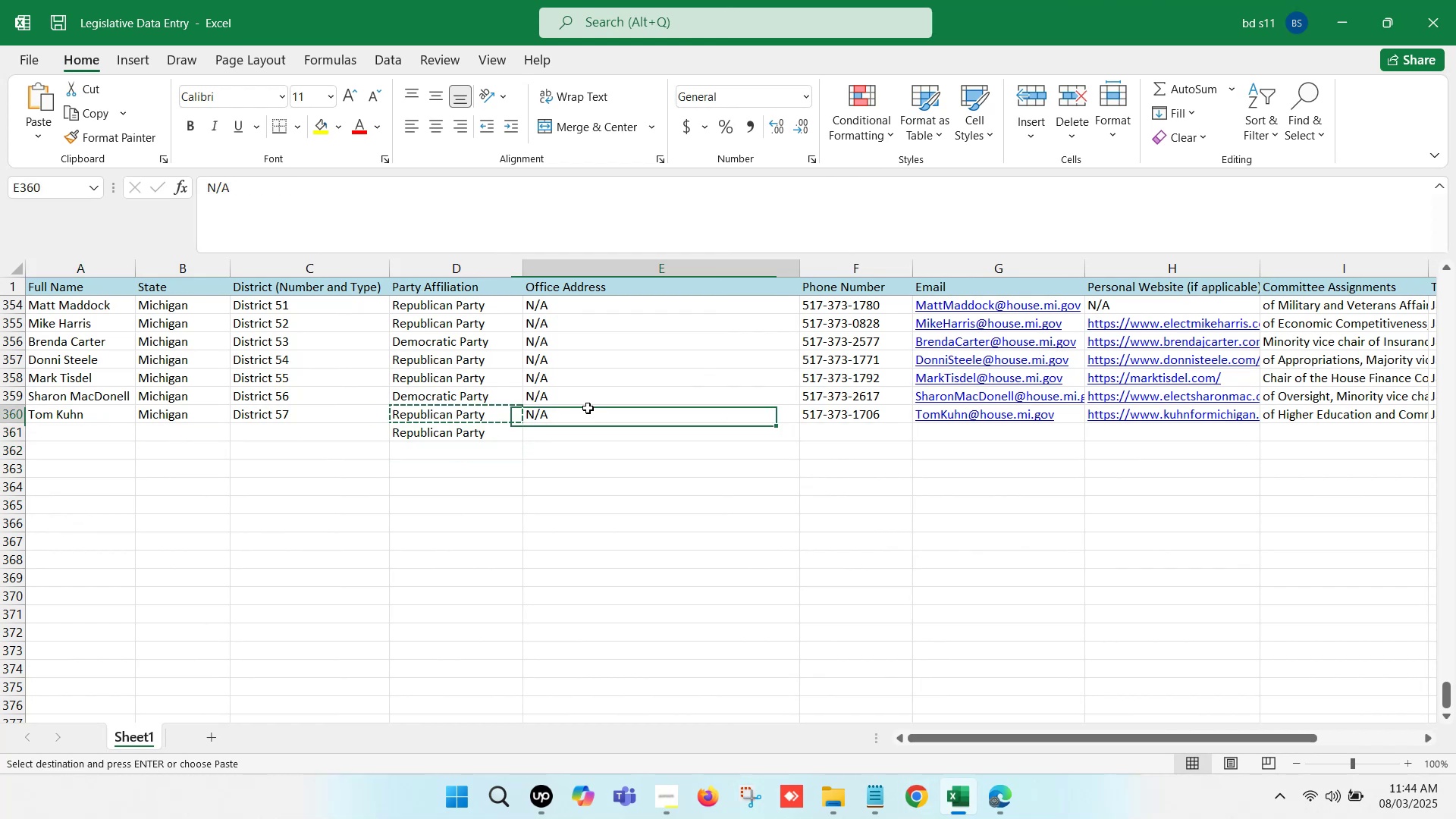 
key(Control+ControlLeft)
 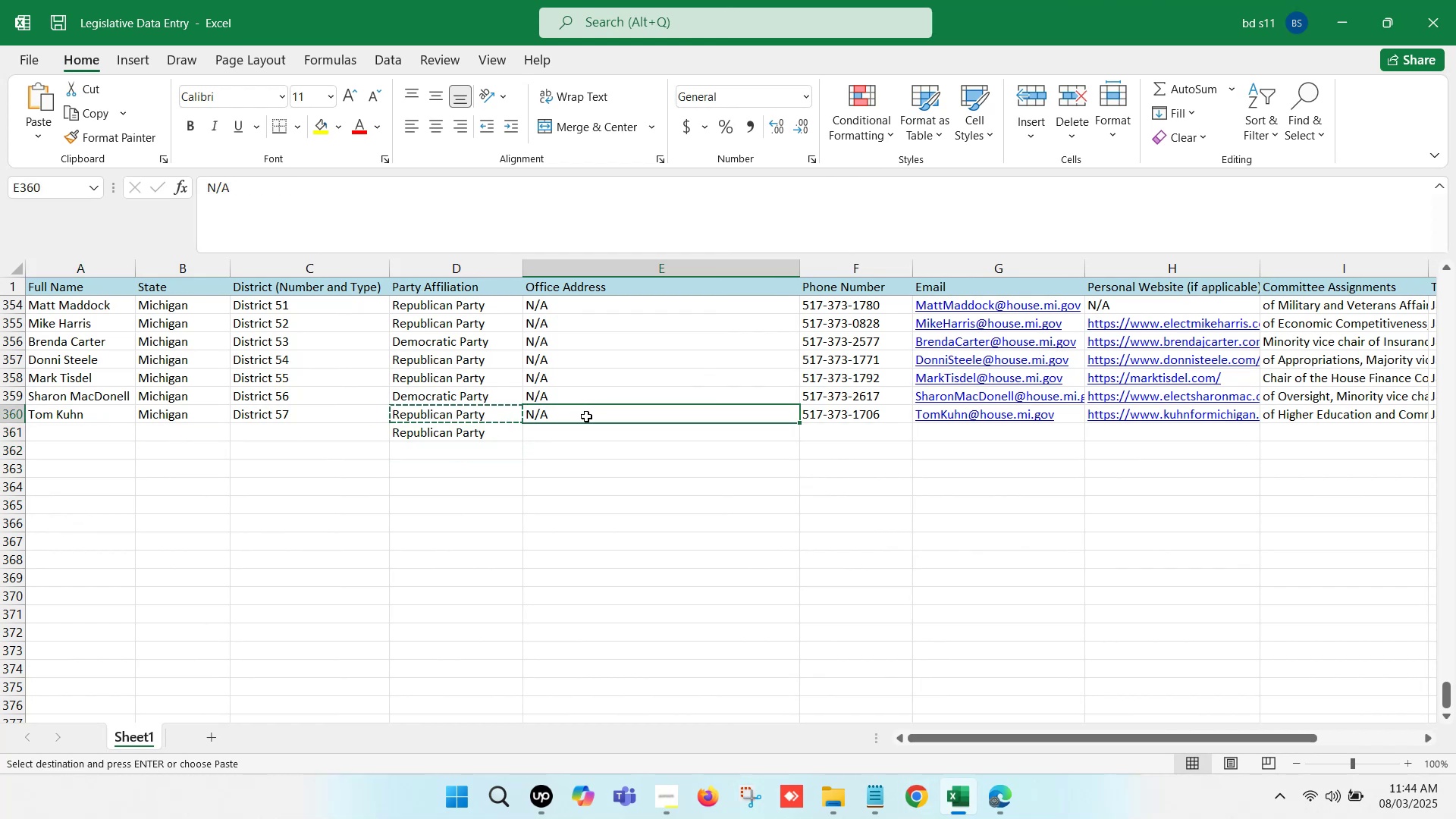 
key(Control+C)
 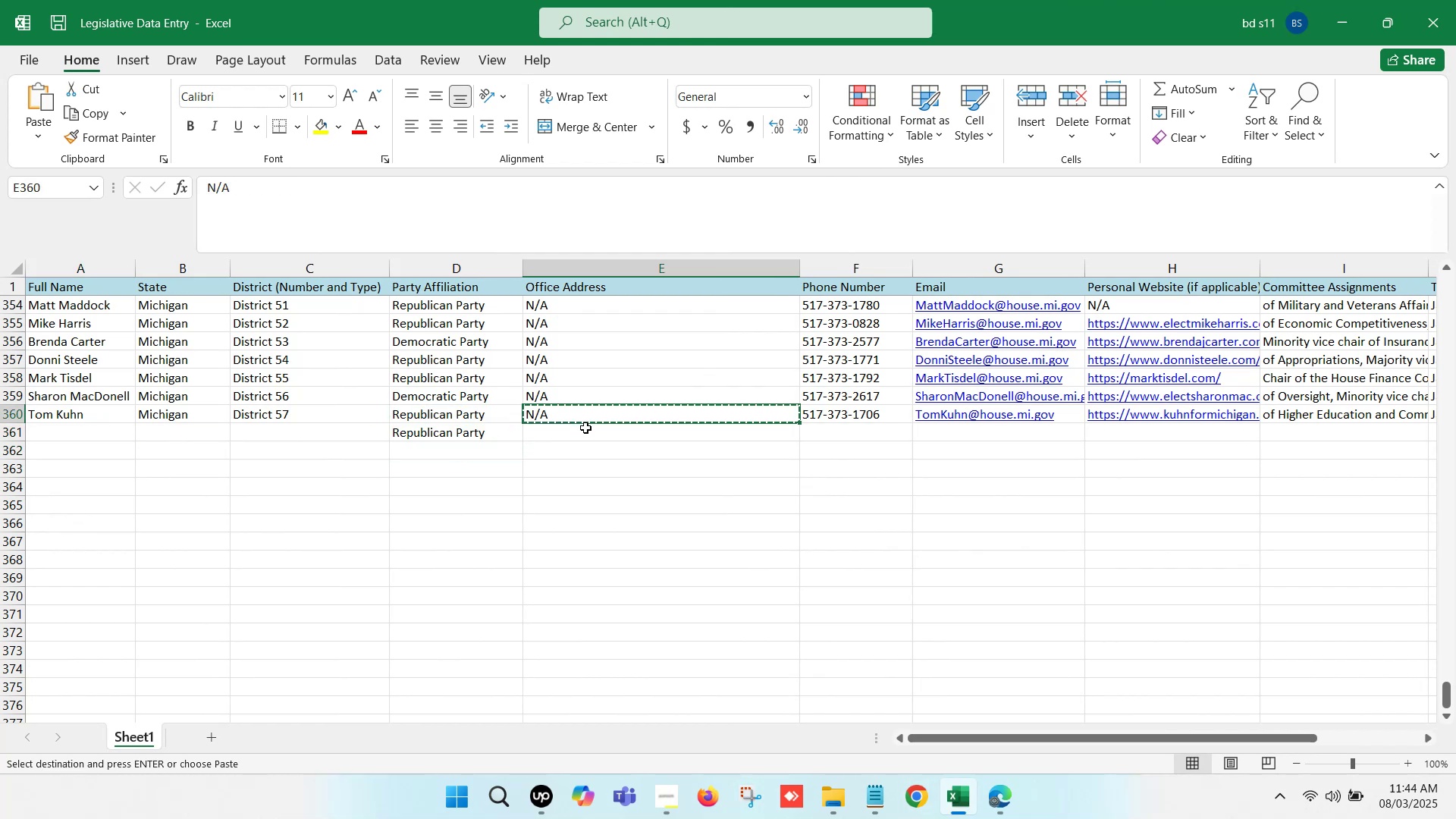 
left_click([585, 428])
 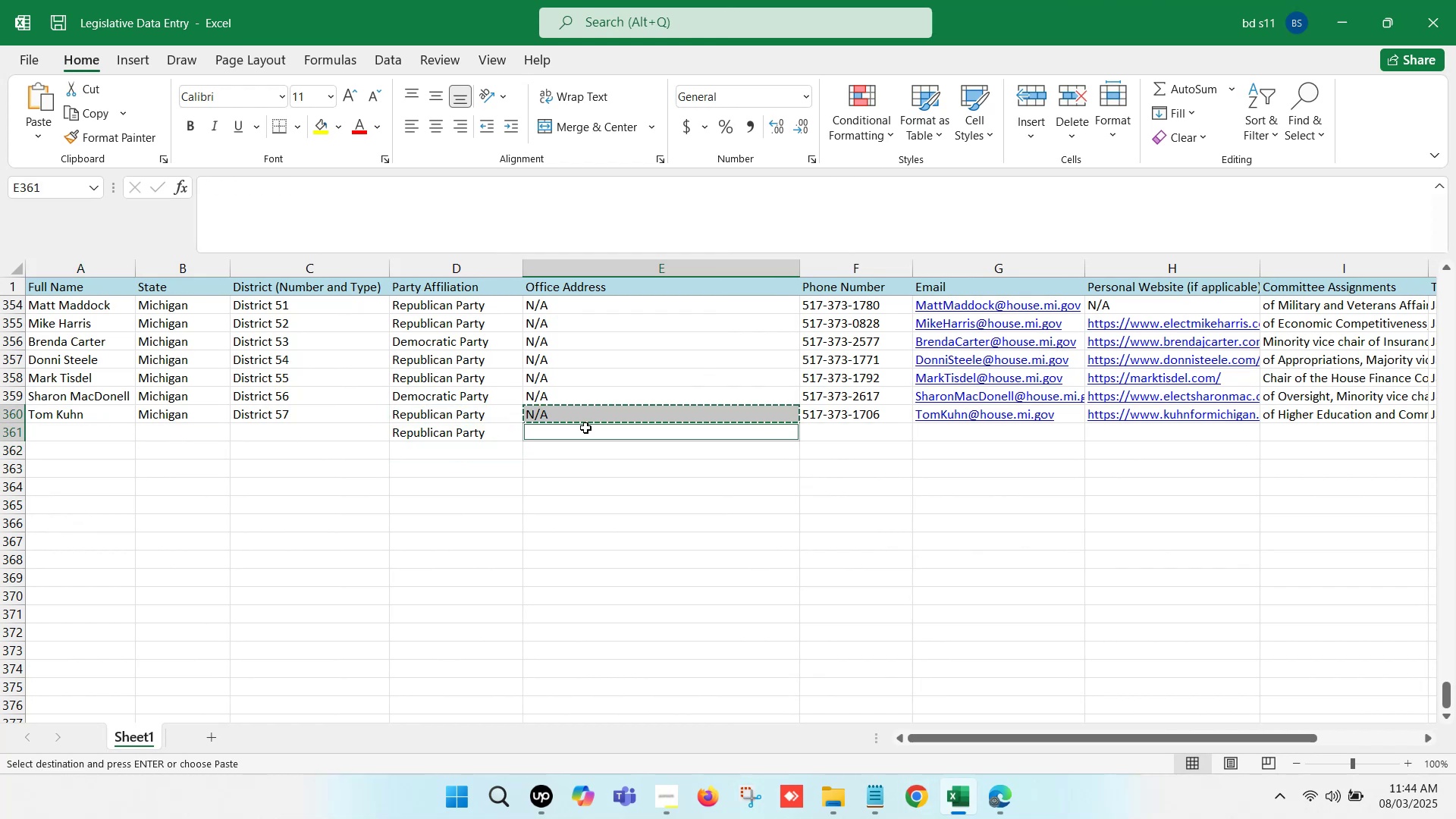 
key(Control+V)
 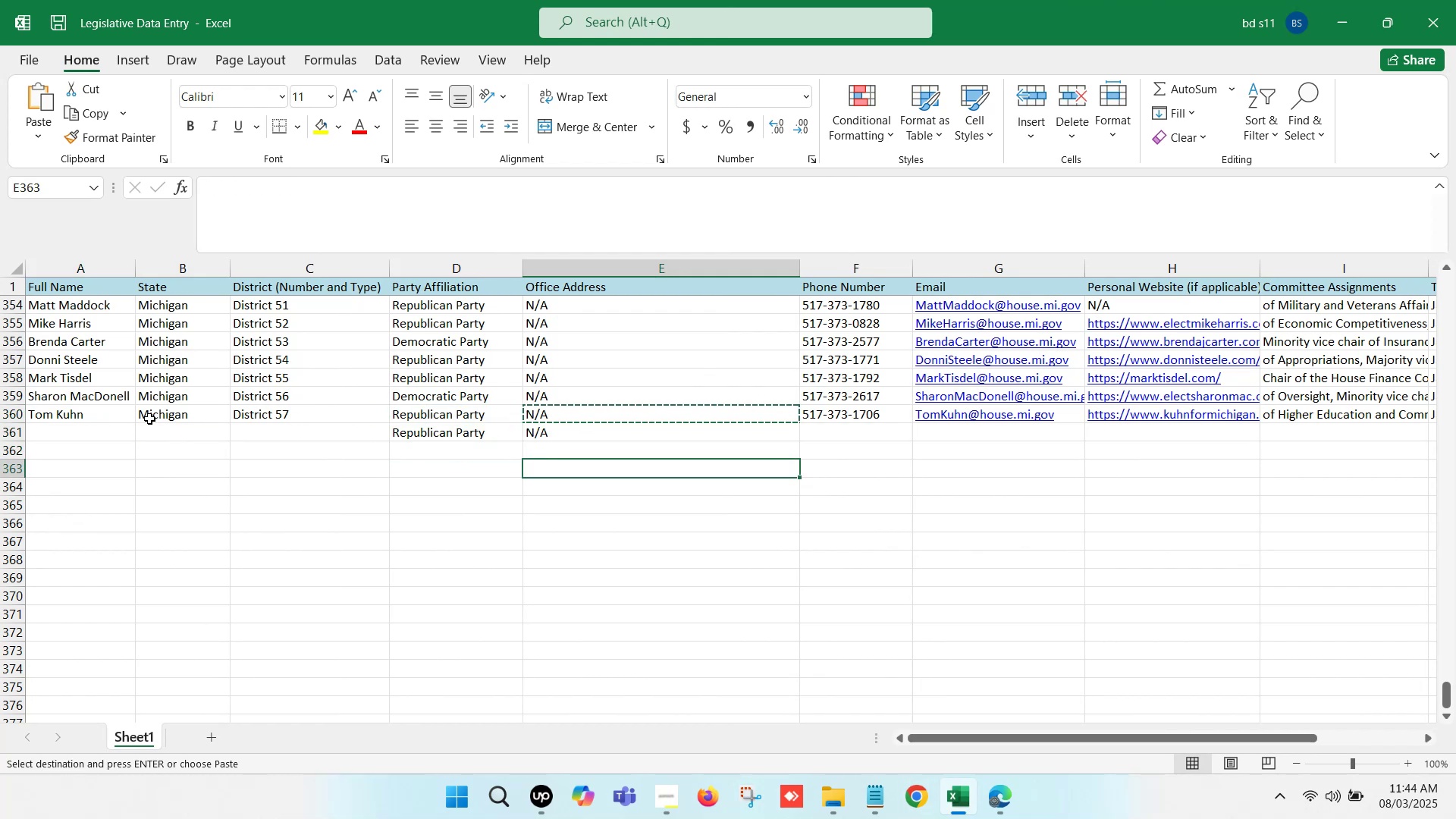 
left_click_drag(start_coordinate=[190, 418], to_coordinate=[251, 418])
 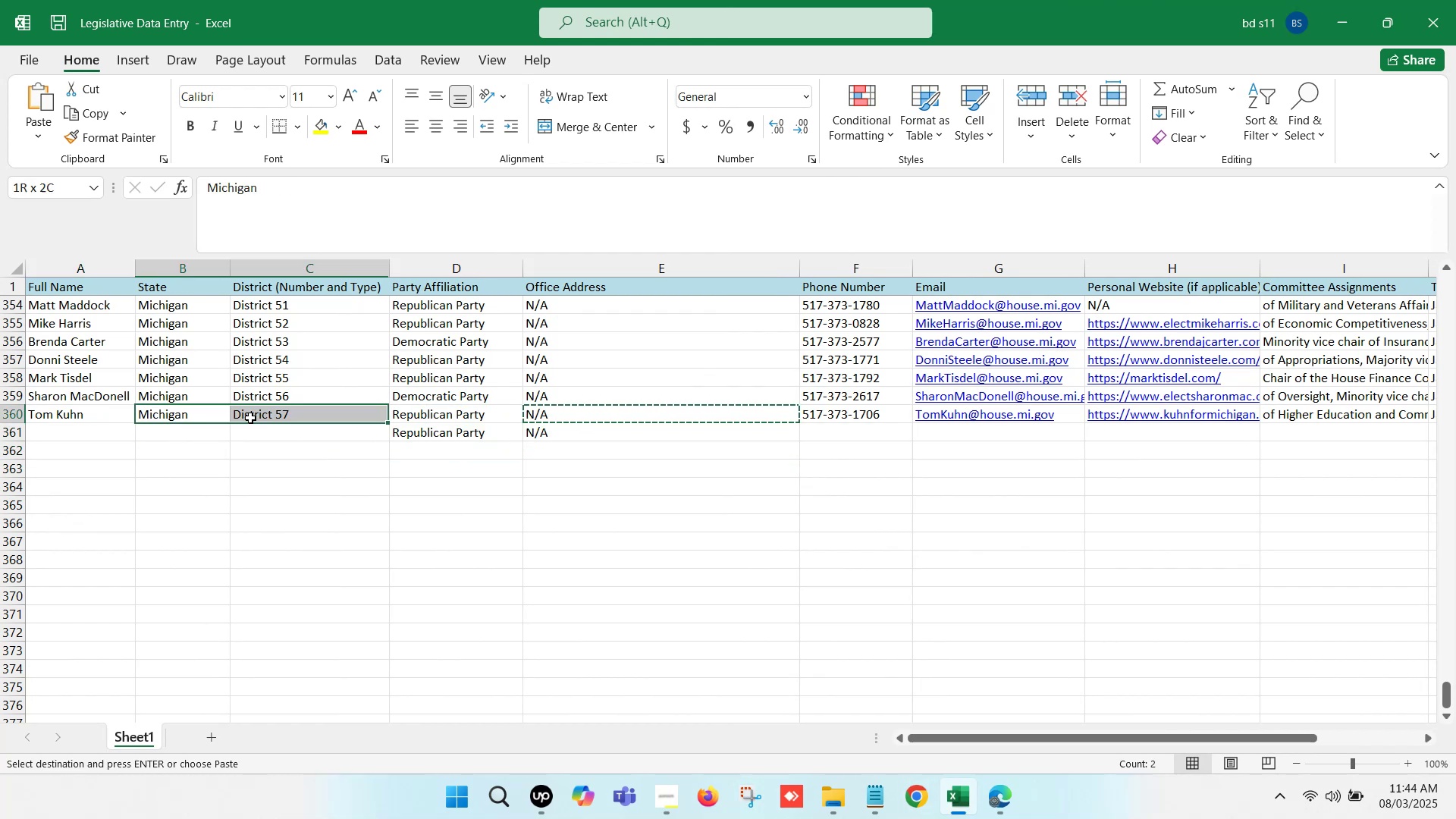 
key(Control+ControlLeft)
 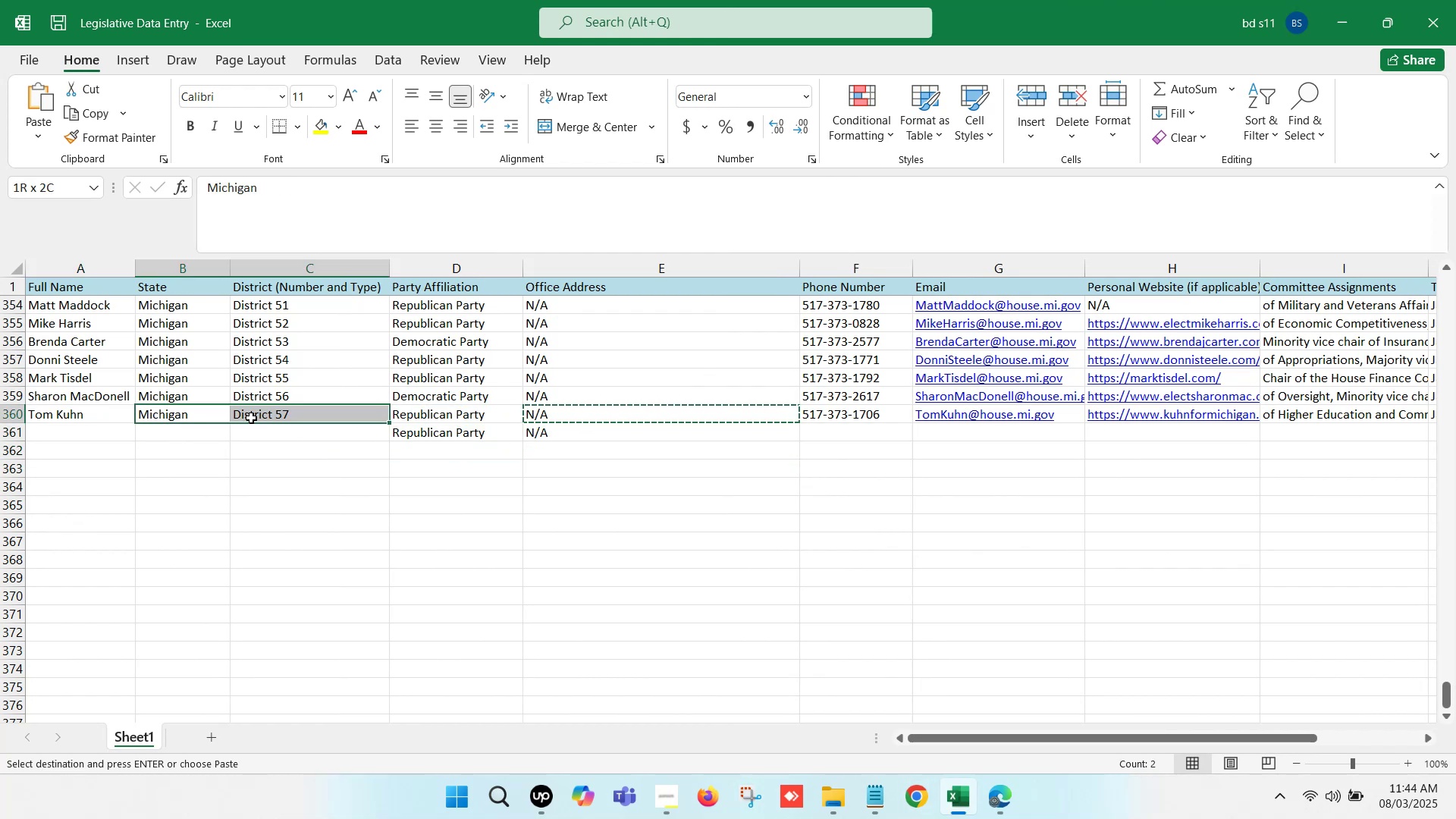 
key(Control+C)
 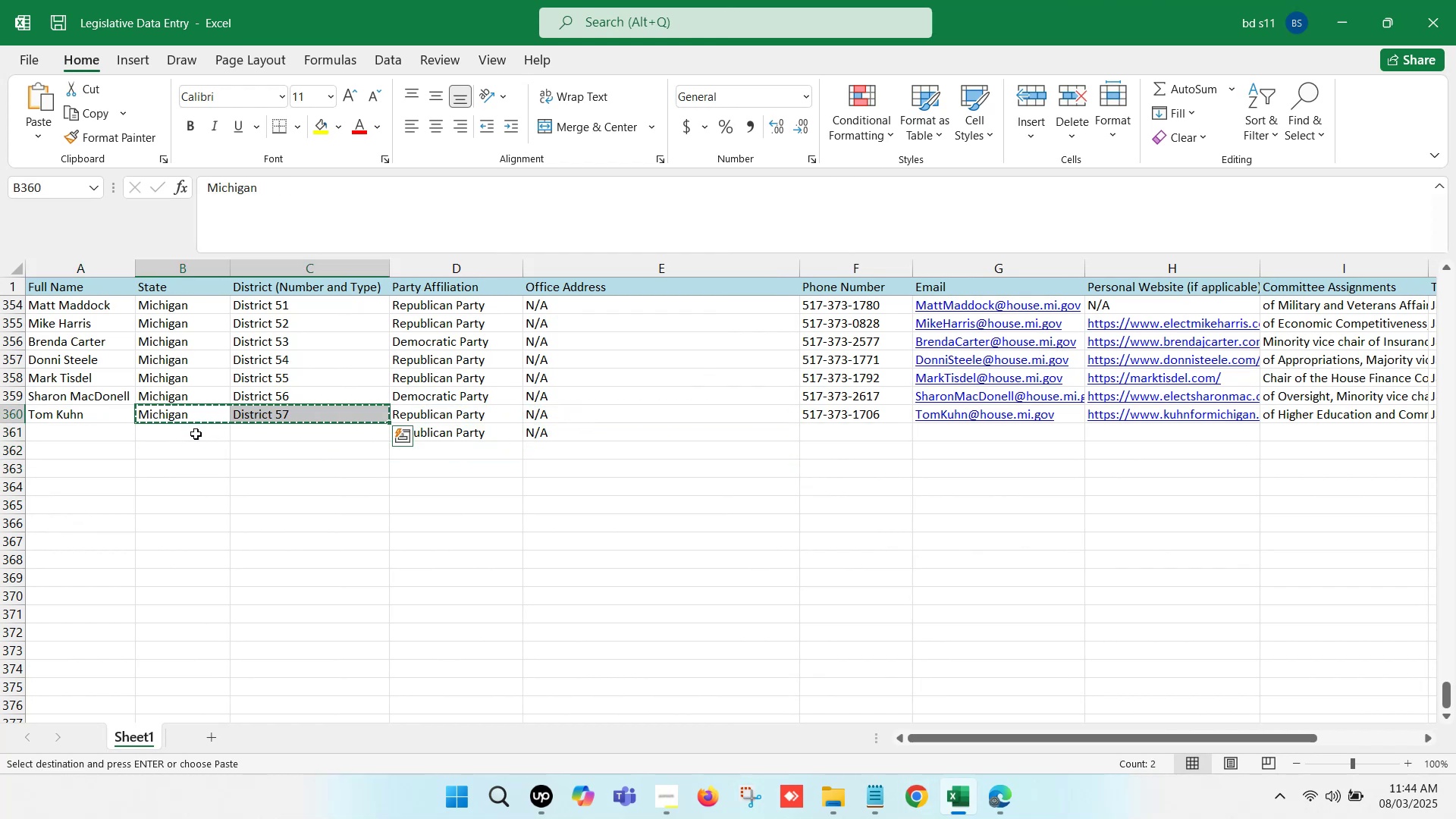 
key(Control+ControlLeft)
 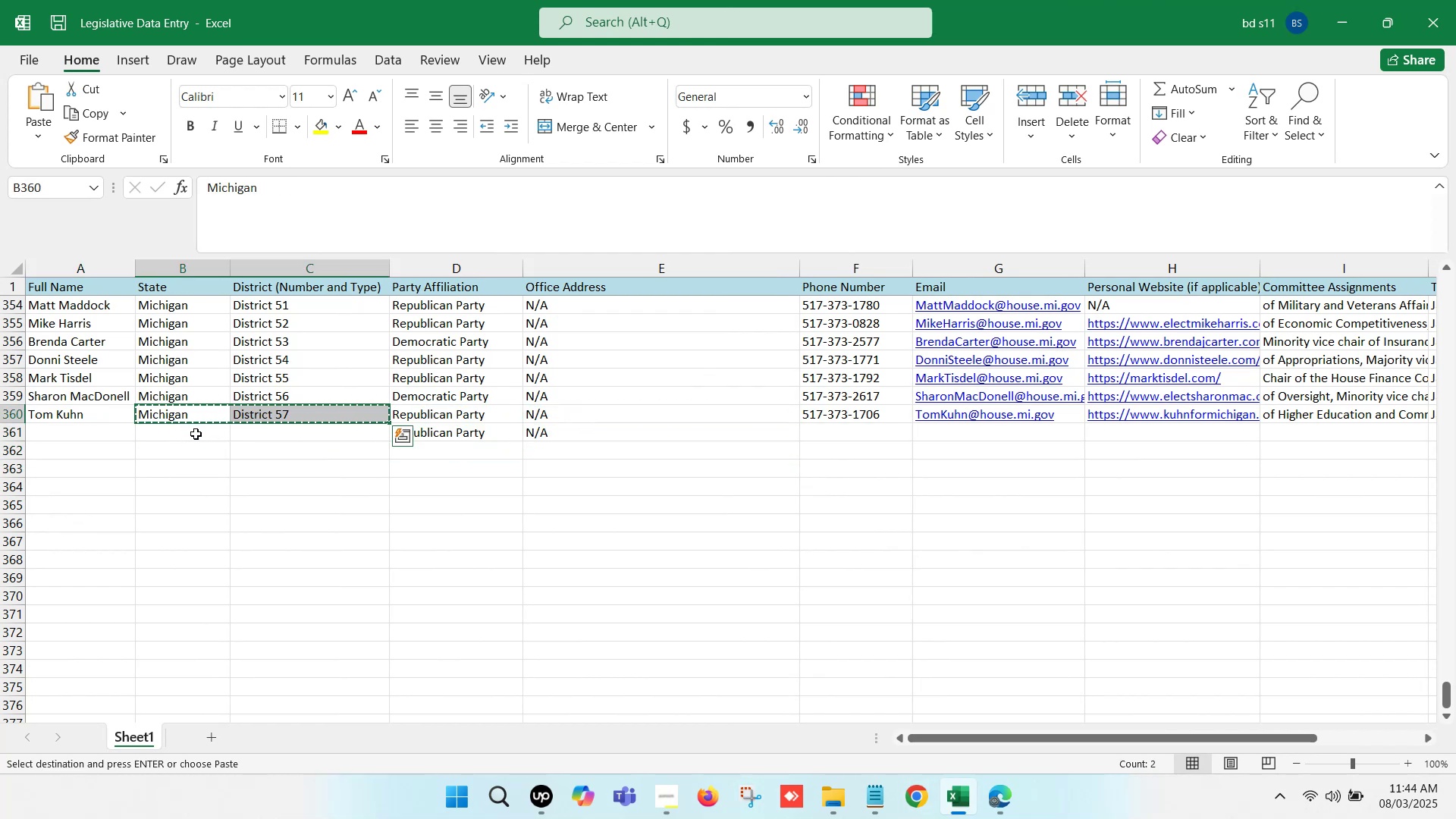 
left_click([196, 434])
 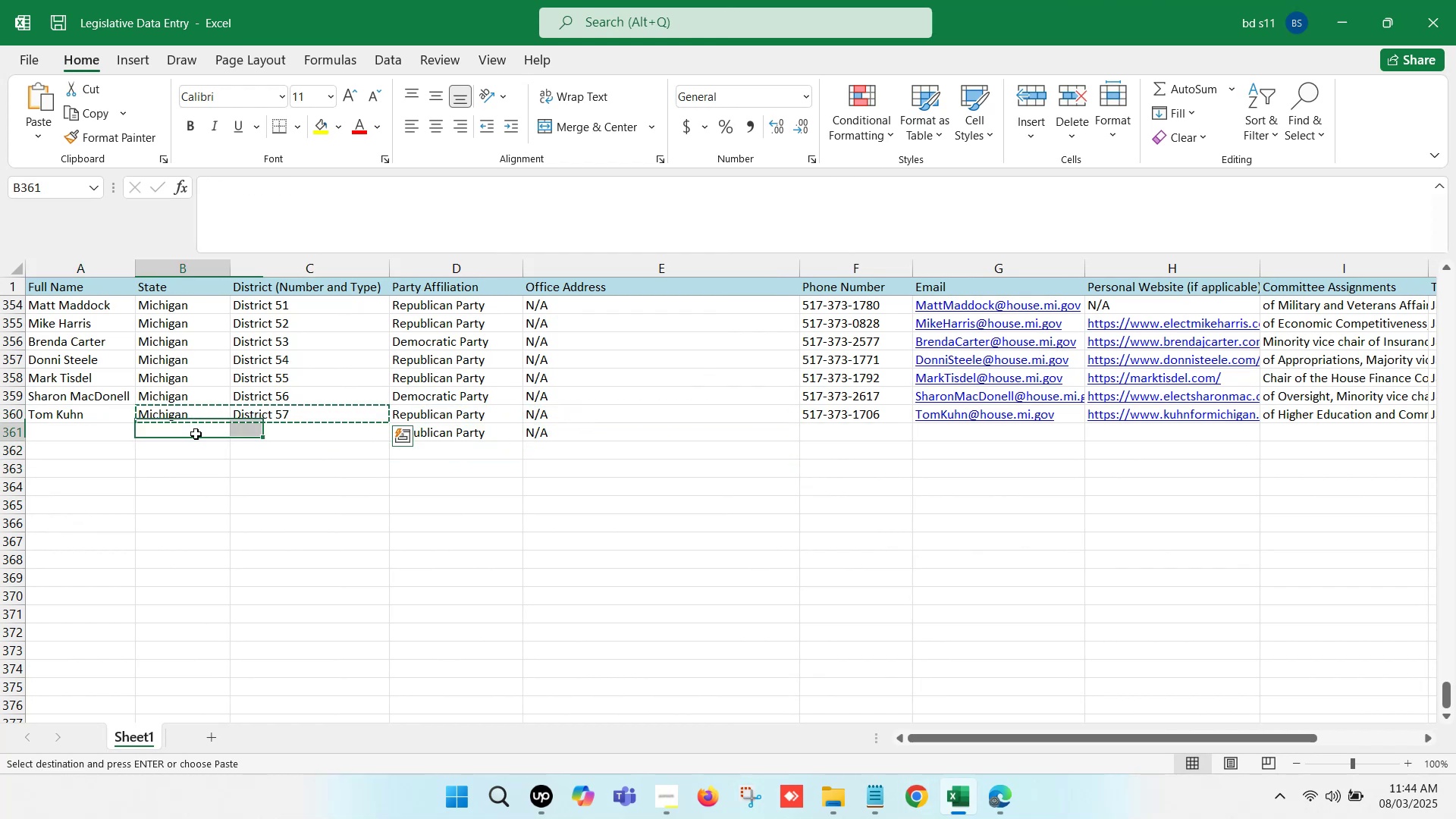 
key(Control+V)
 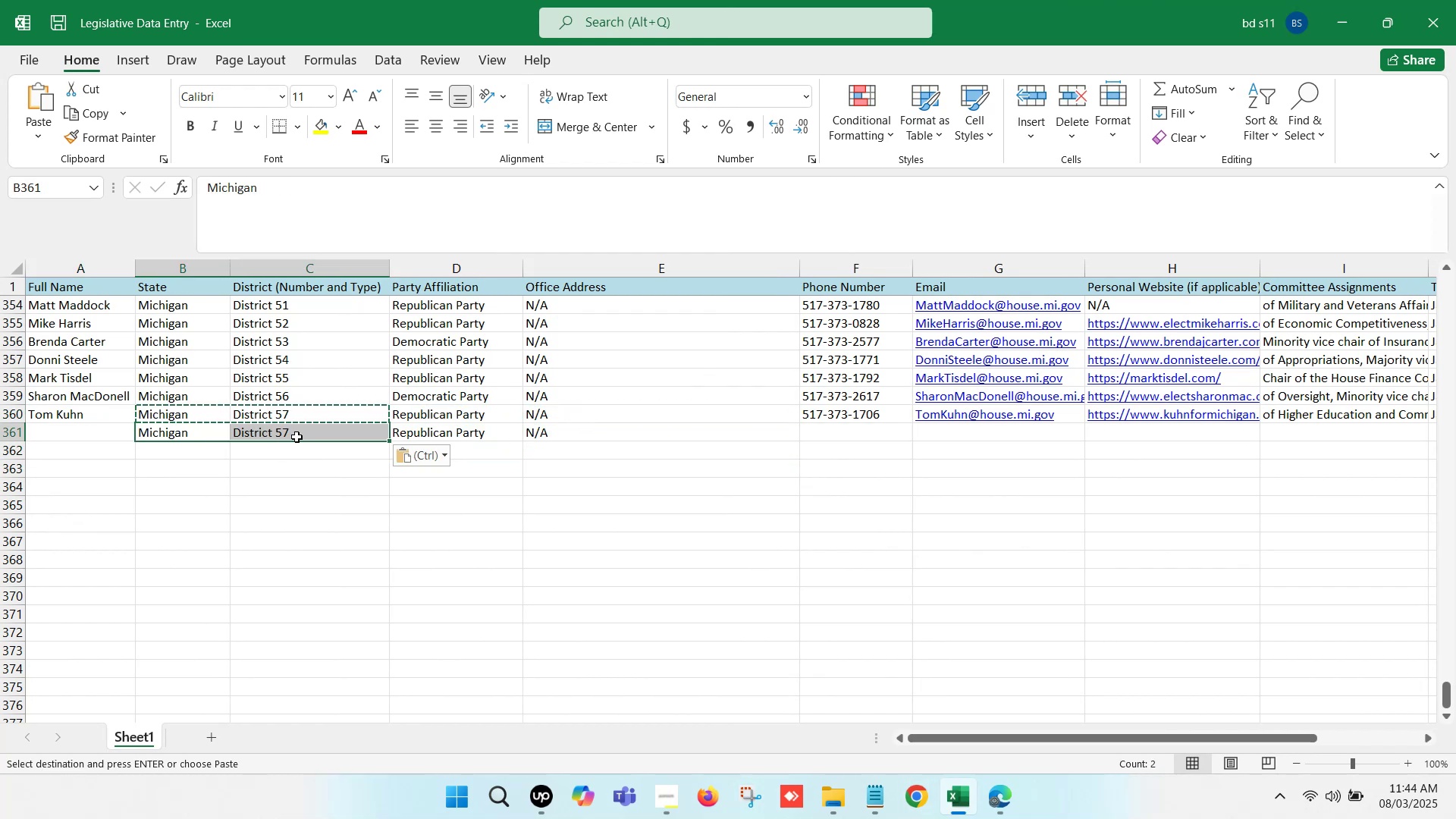 
double_click([297, 436])
 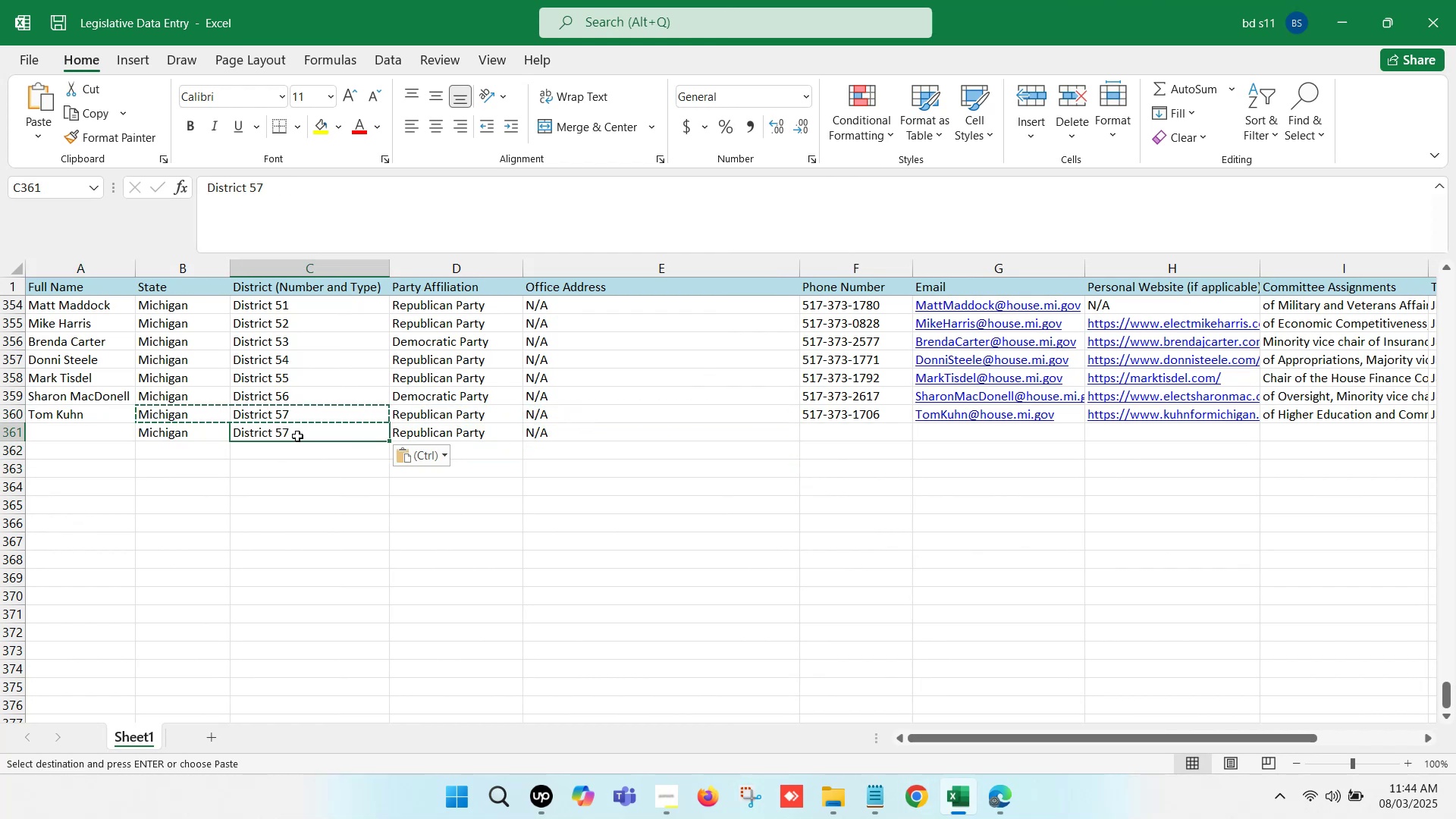 
key(Backspace)
 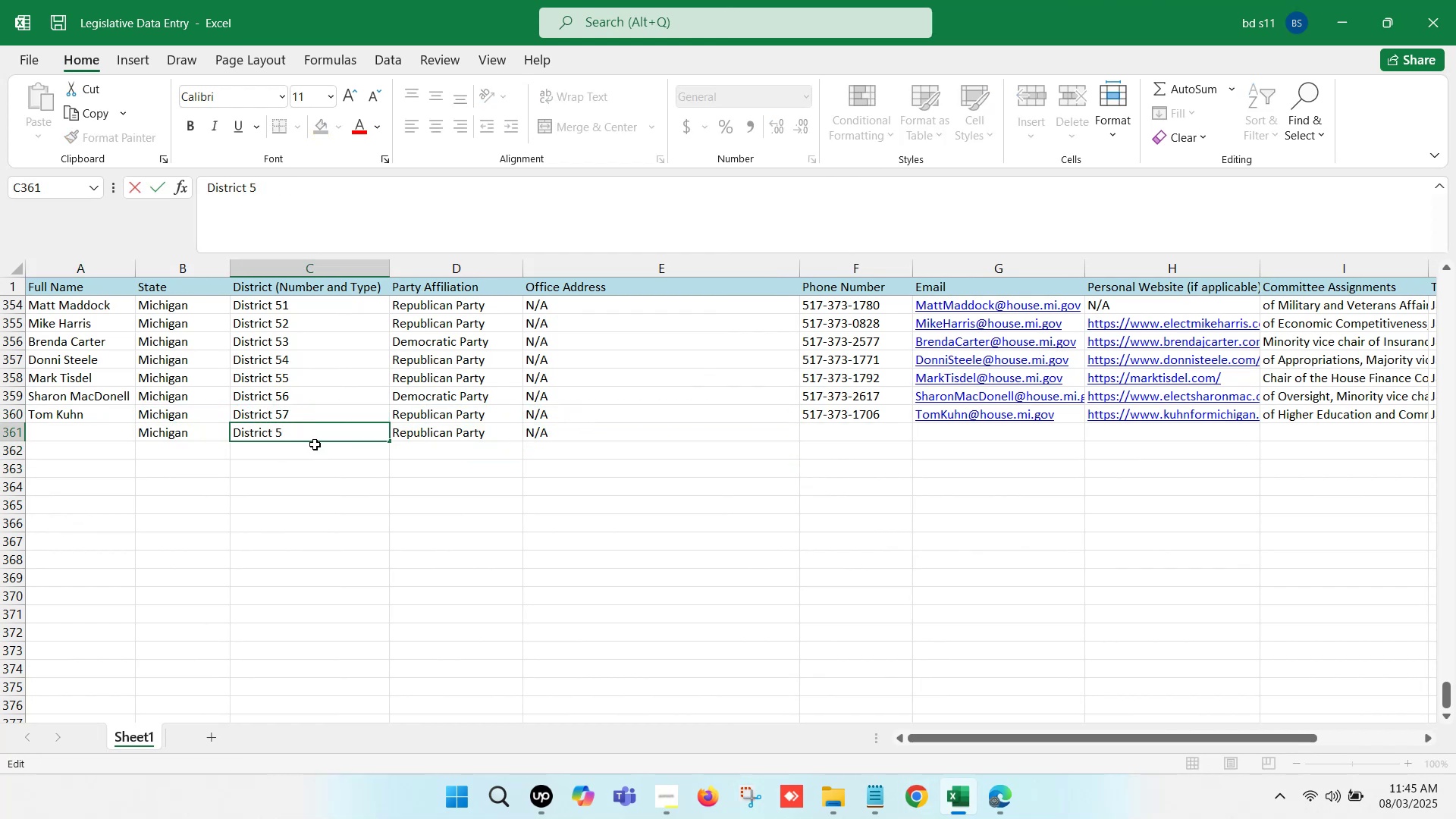 
key(8)
 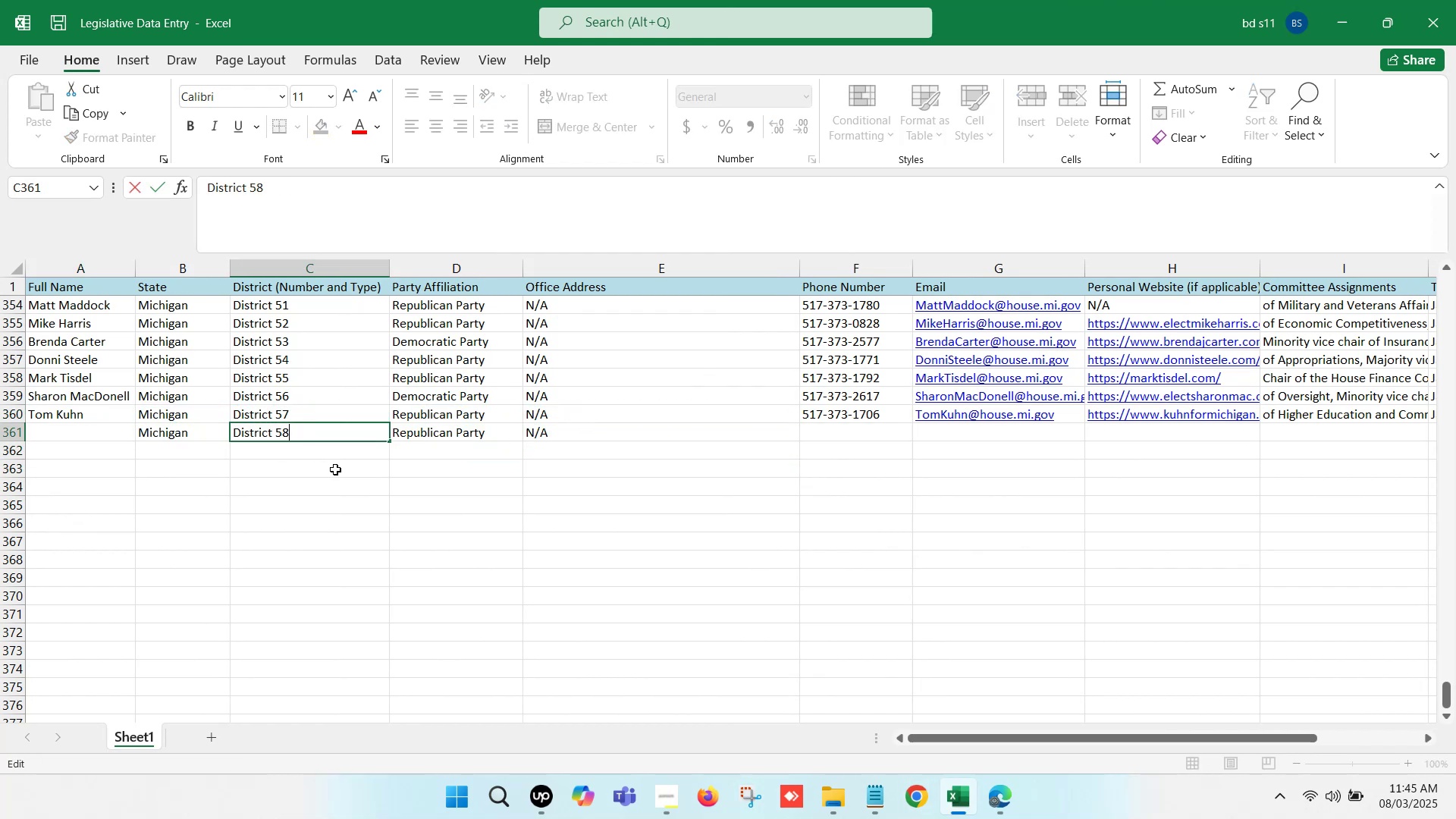 
left_click([338, 472])
 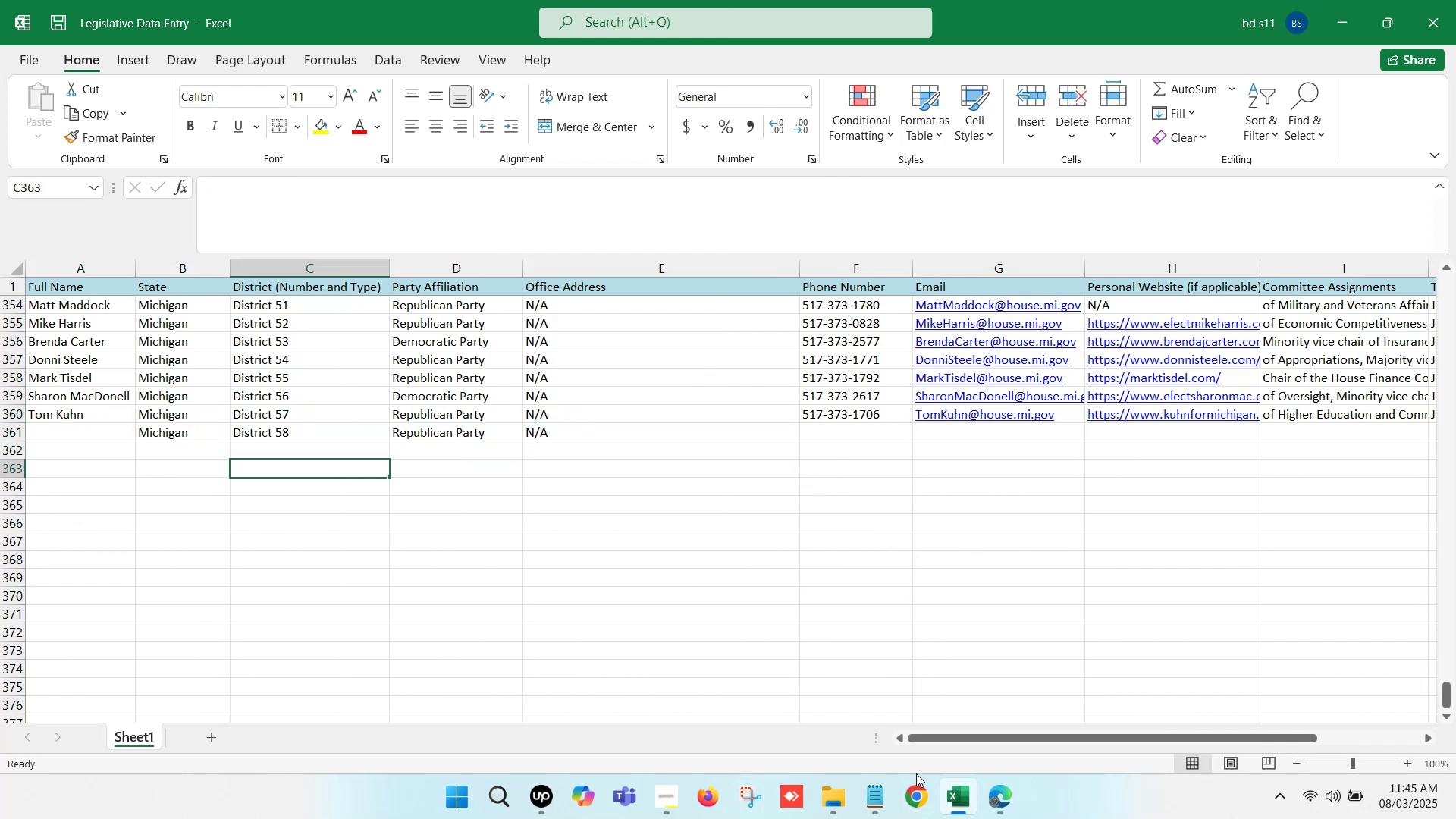 
left_click([976, 799])
 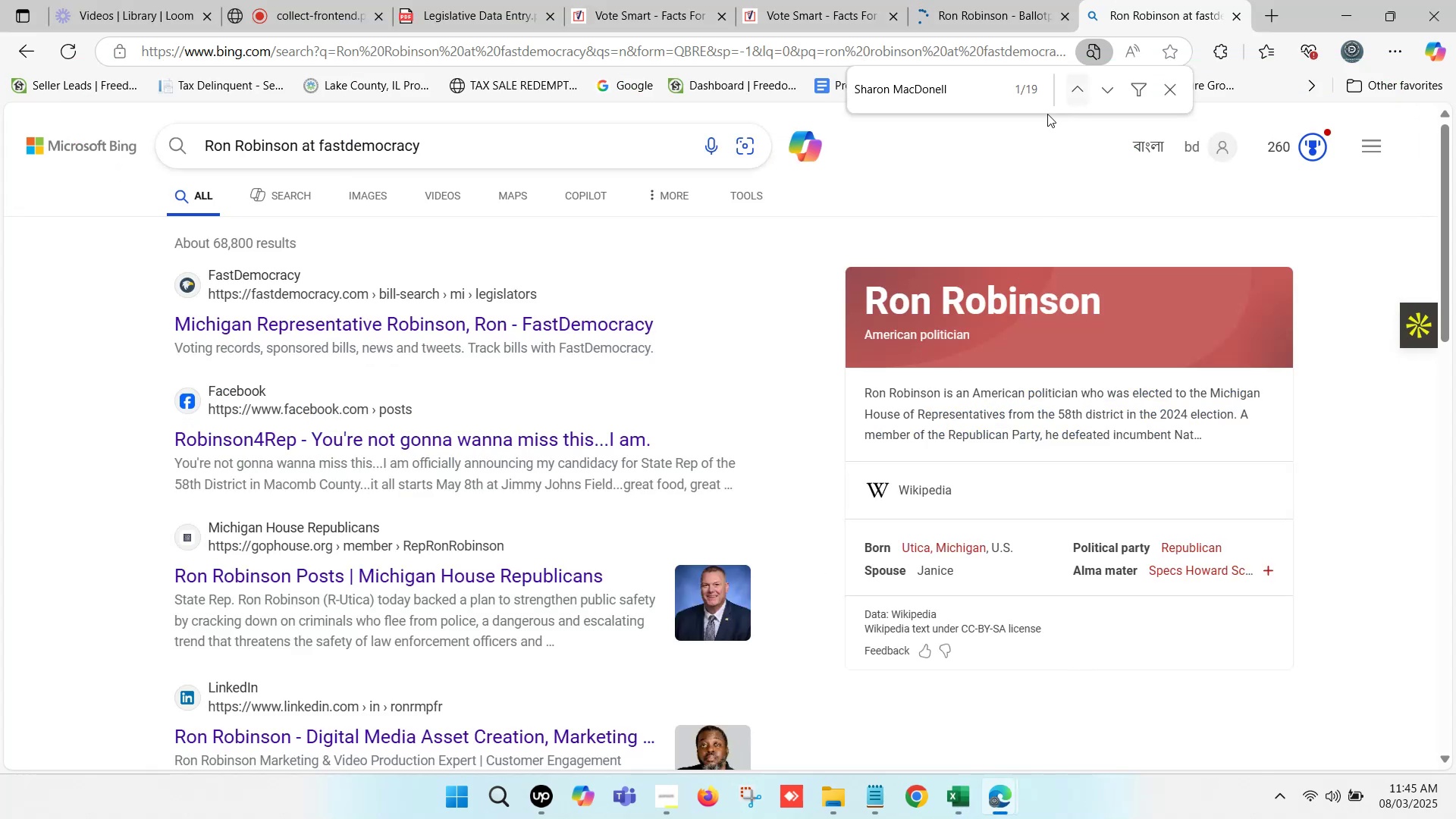 
hold_key(key=ControlLeft, duration=21.61)
left_click([497, 325])
 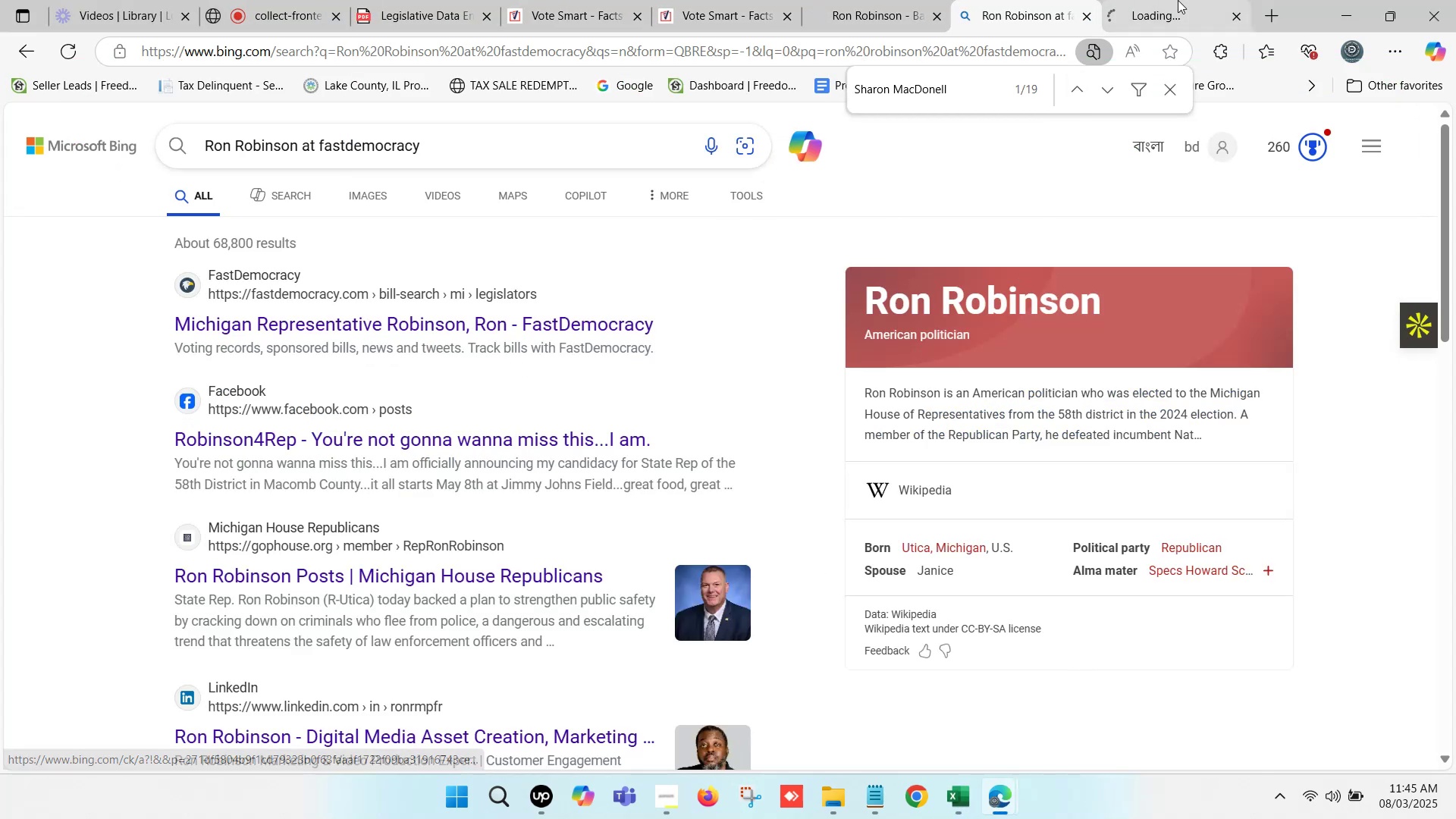 
double_click([1178, 0])
 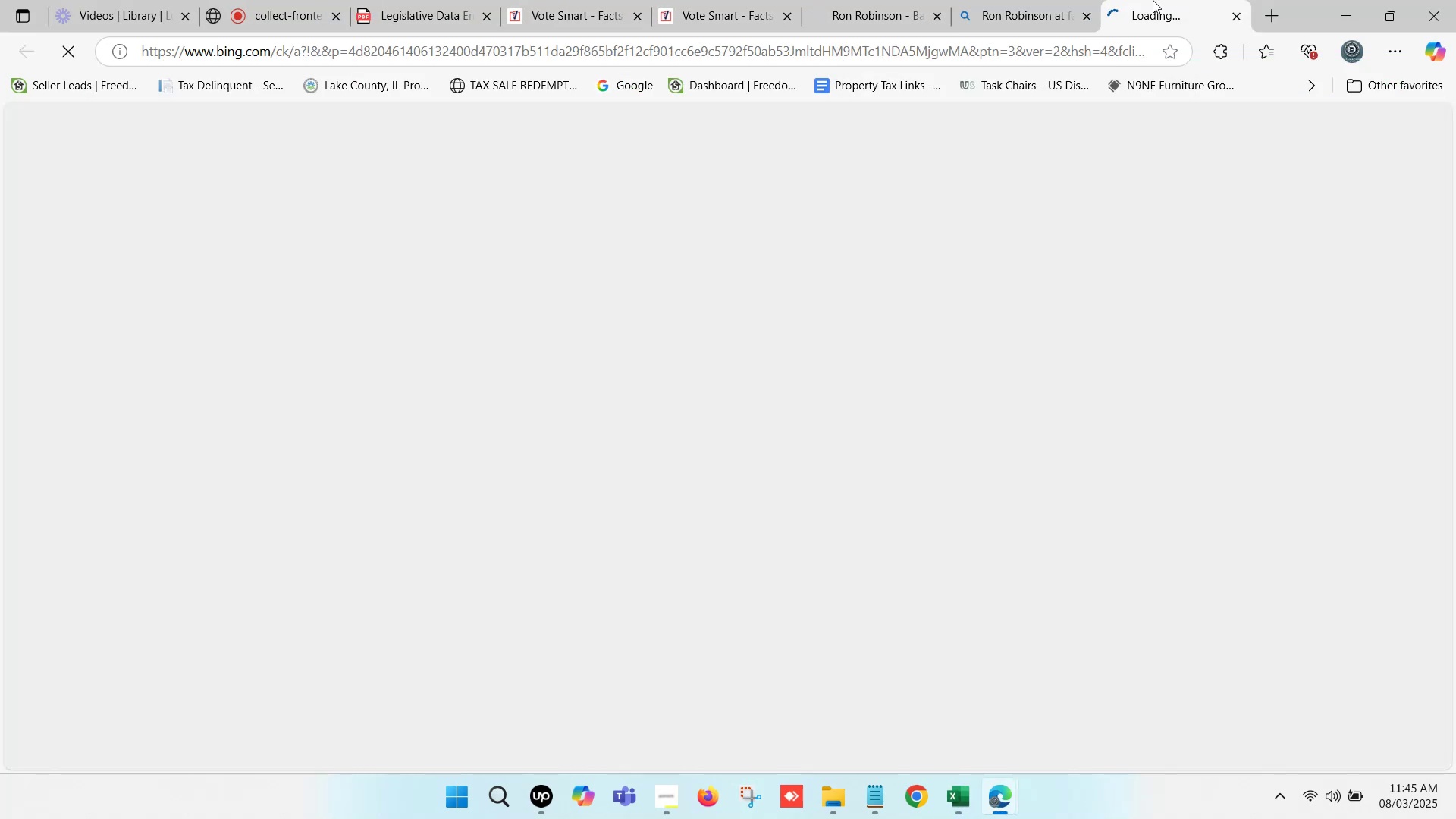 
triple_click([879, 0])
 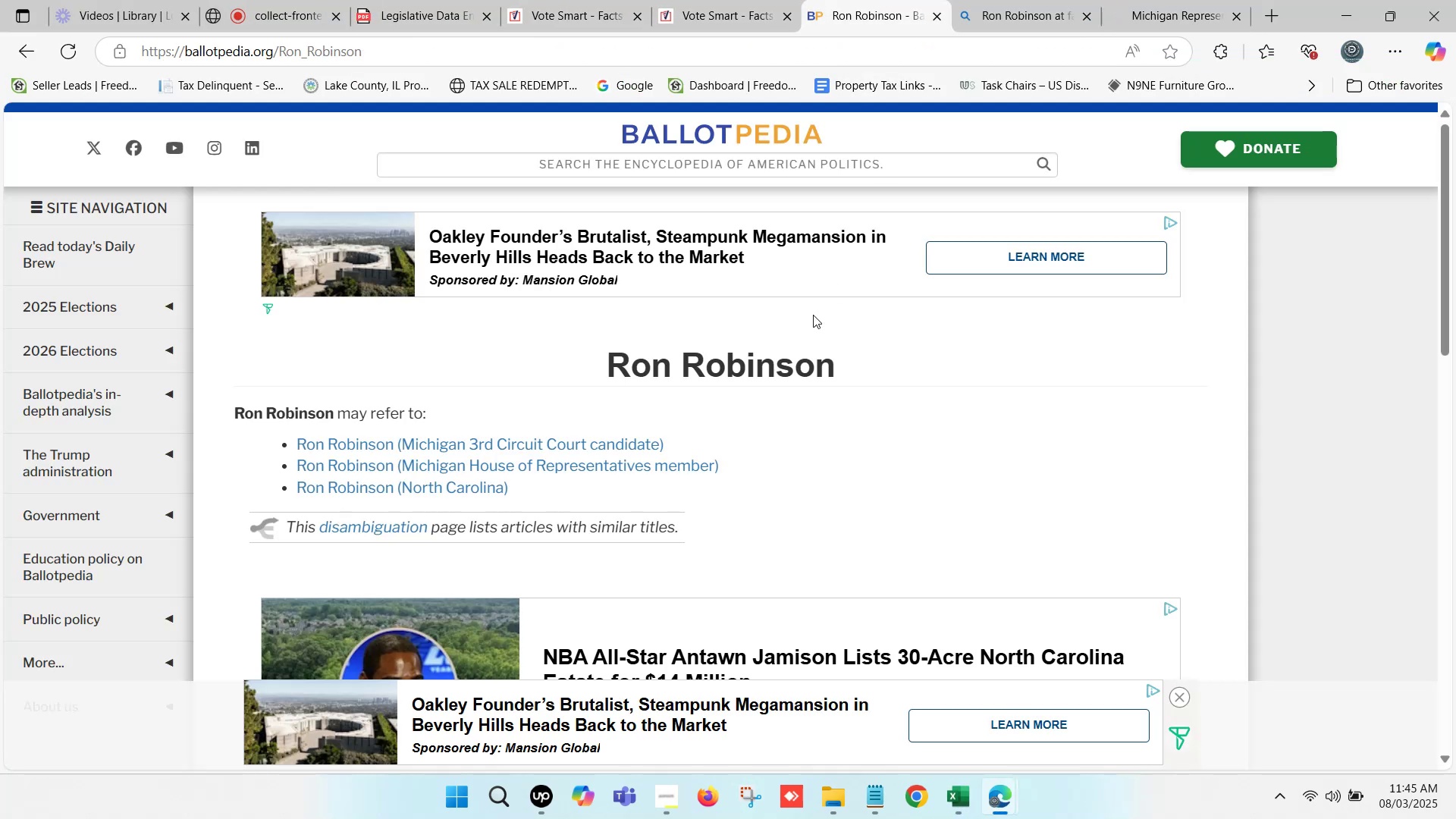 
scroll: coordinate [814, 381], scroll_direction: down, amount: 3.0
 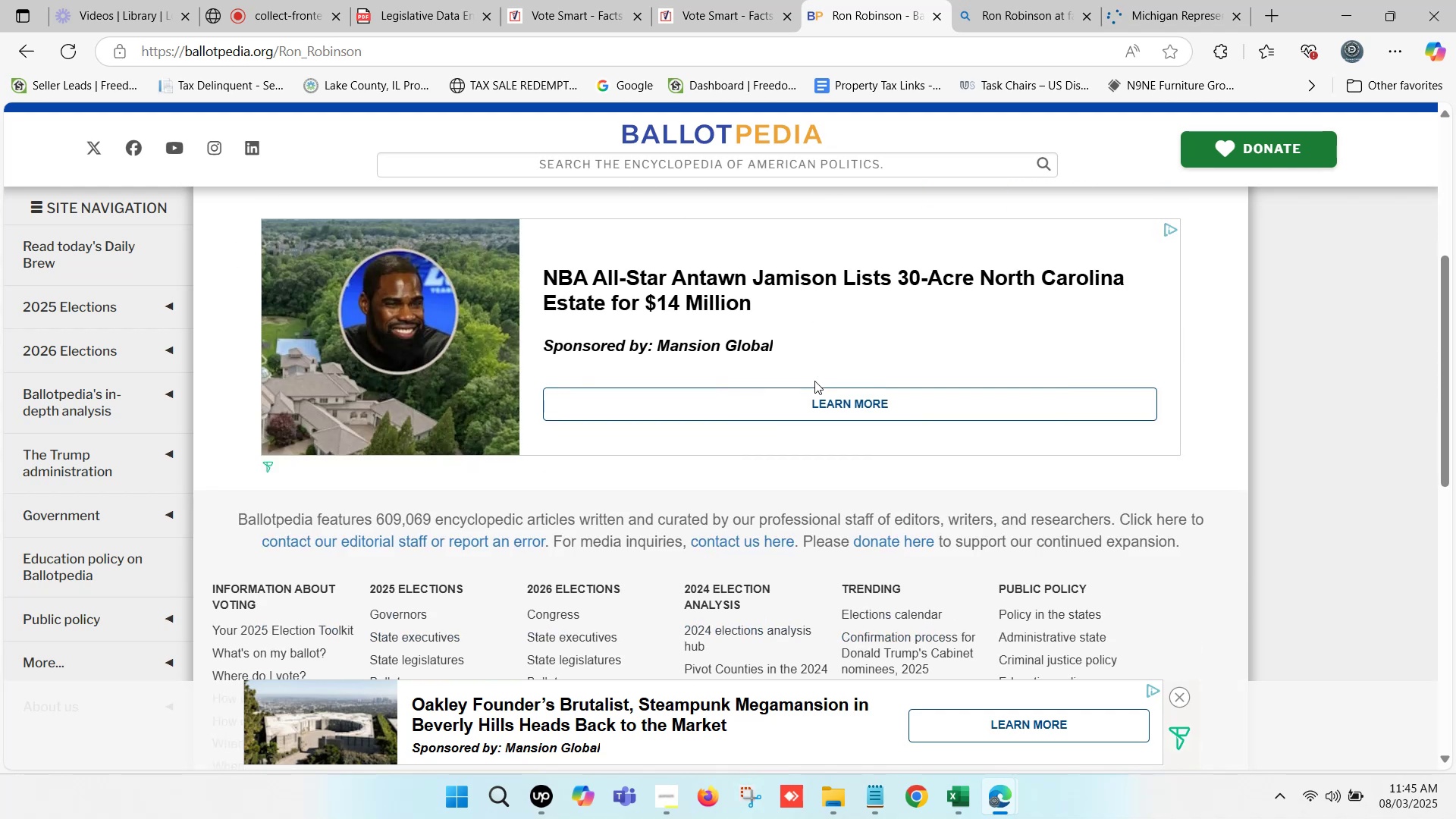 
scroll: coordinate [833, 362], scroll_direction: up, amount: 11.0
 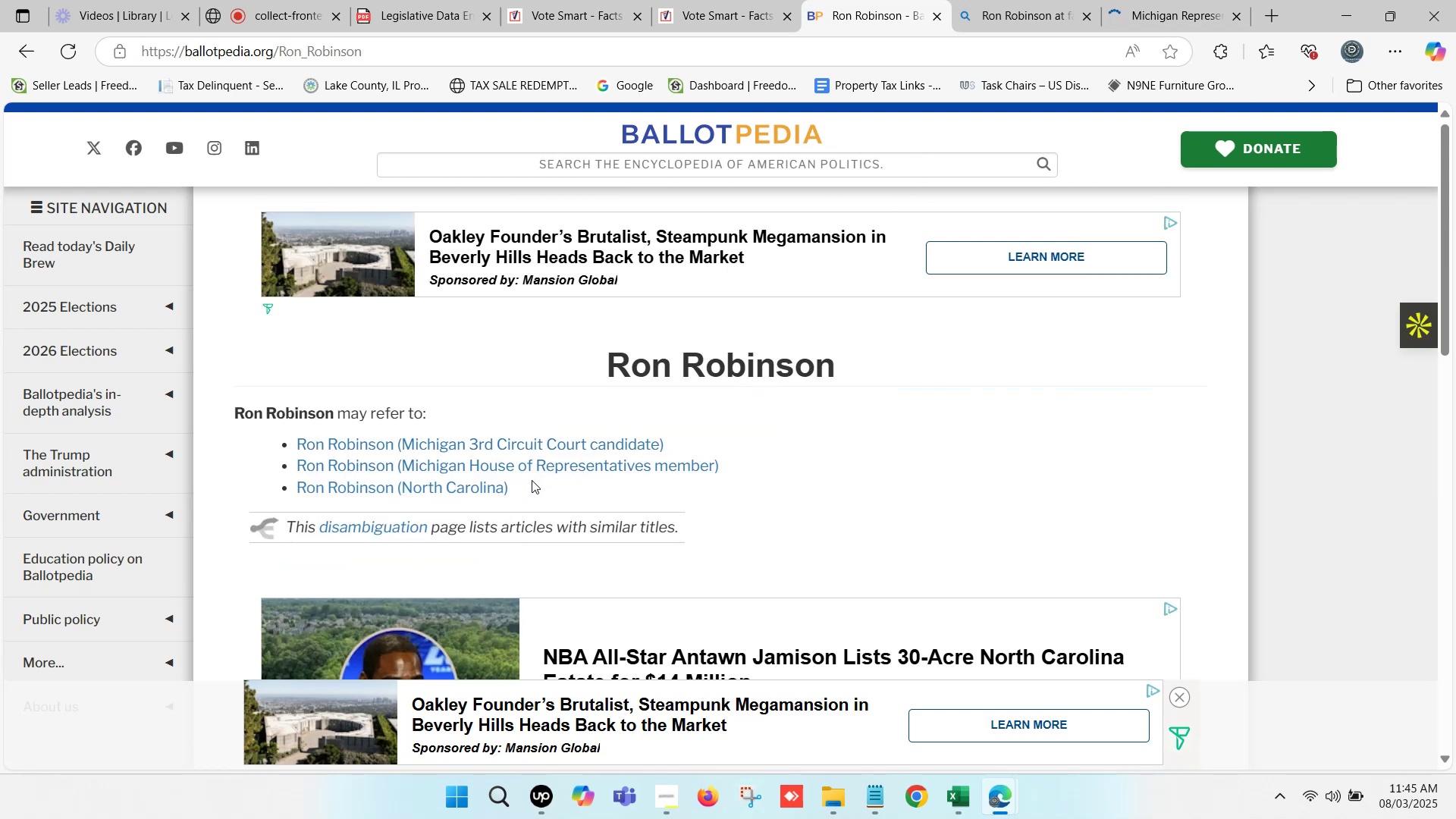 
hold_key(key=ControlLeft, duration=0.63)
 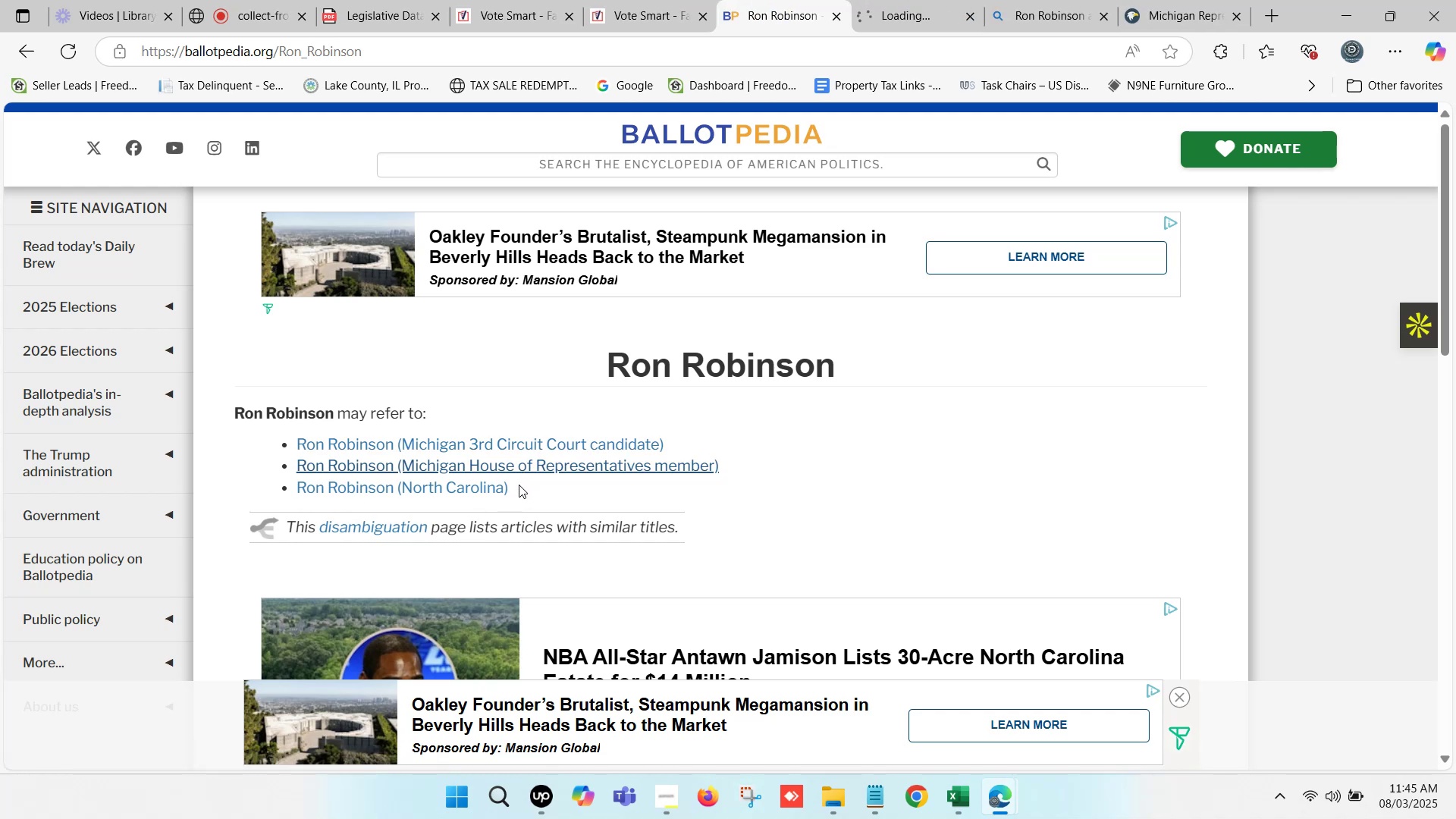 
hold_key(key=ControlLeft, duration=0.83)
left_click([532, 442])
 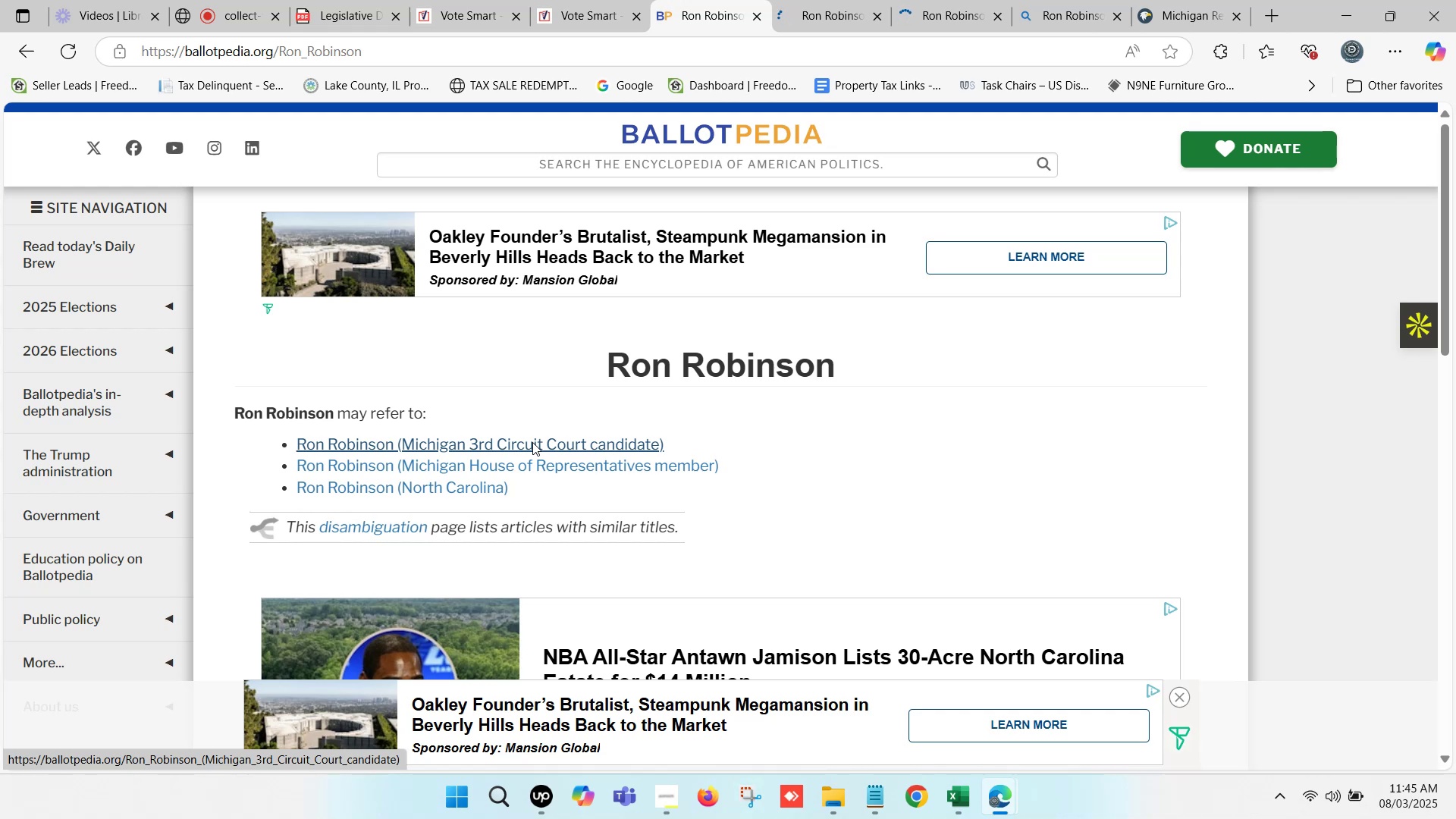 
wait(11.05)
 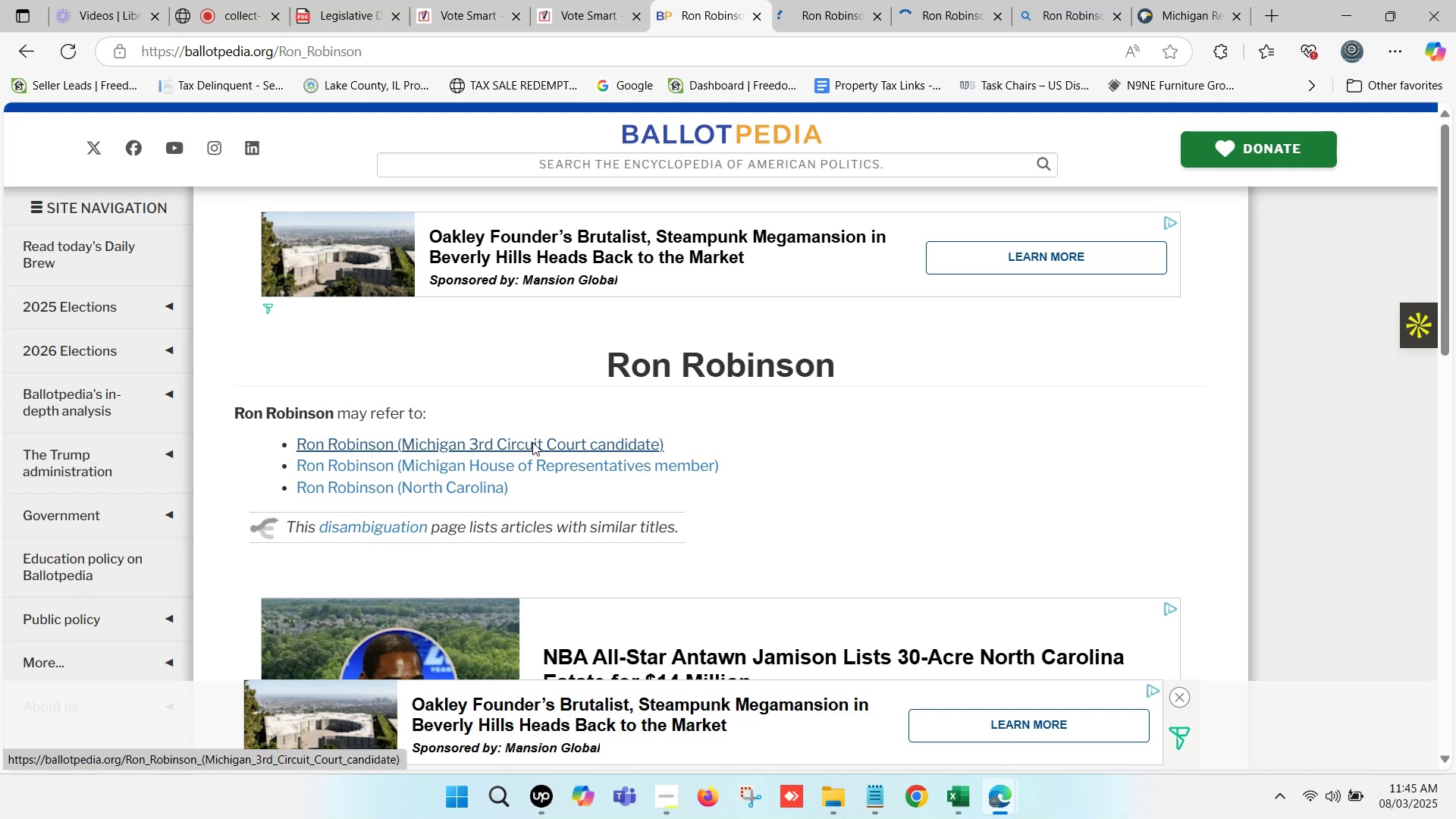 
double_click([820, 0])
 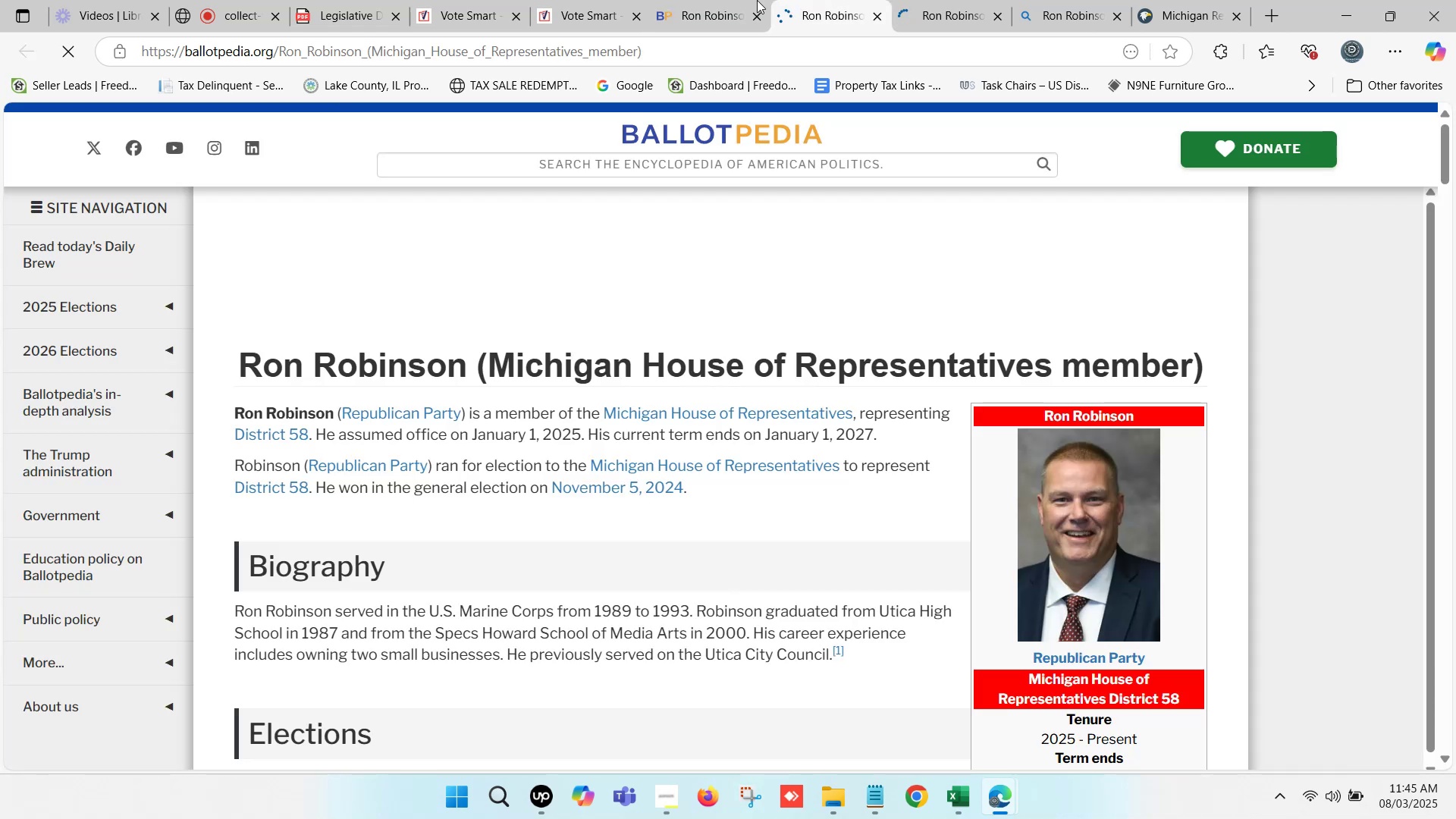 
left_click([755, 0])
 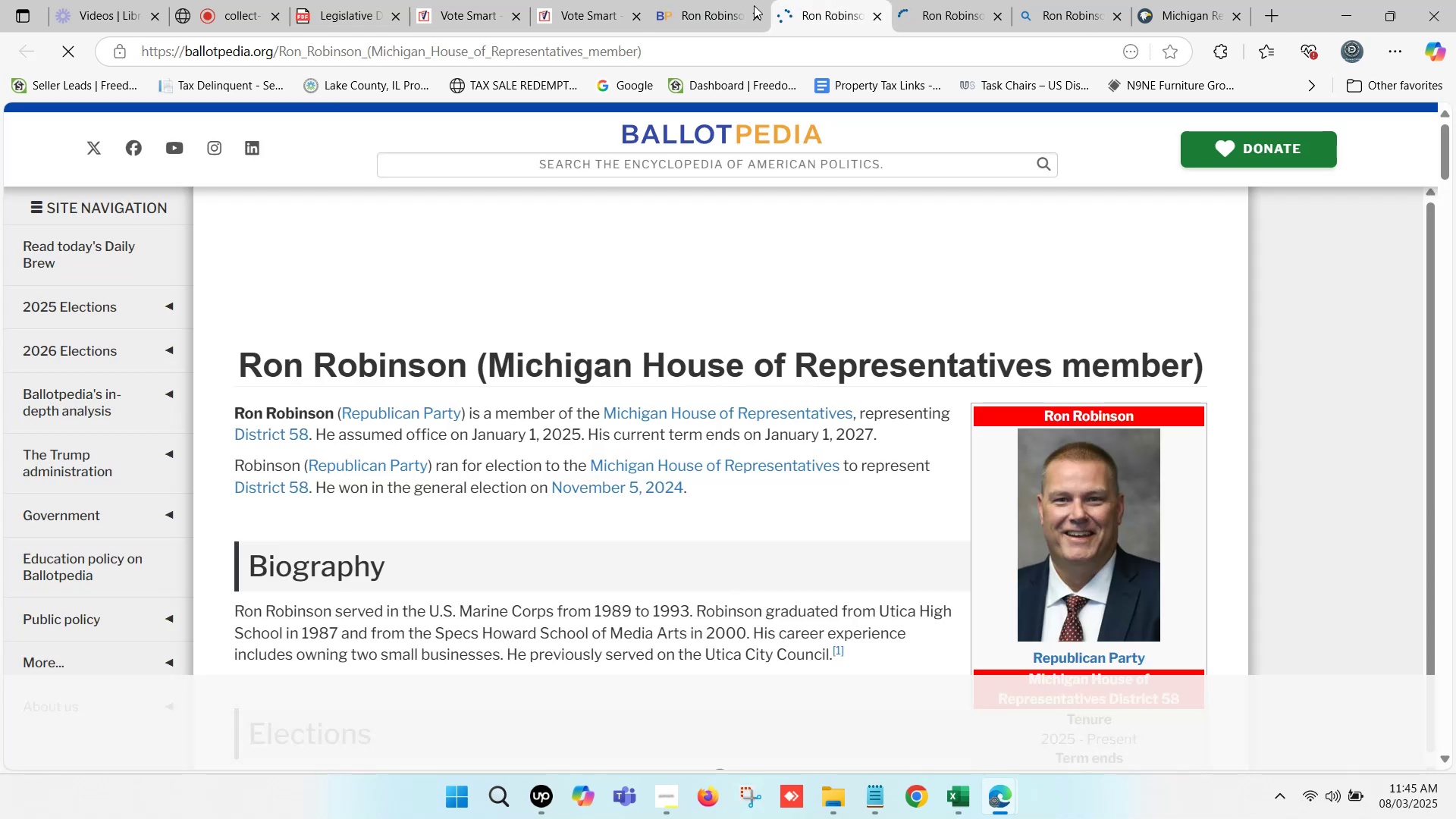 
left_click([754, 10])
 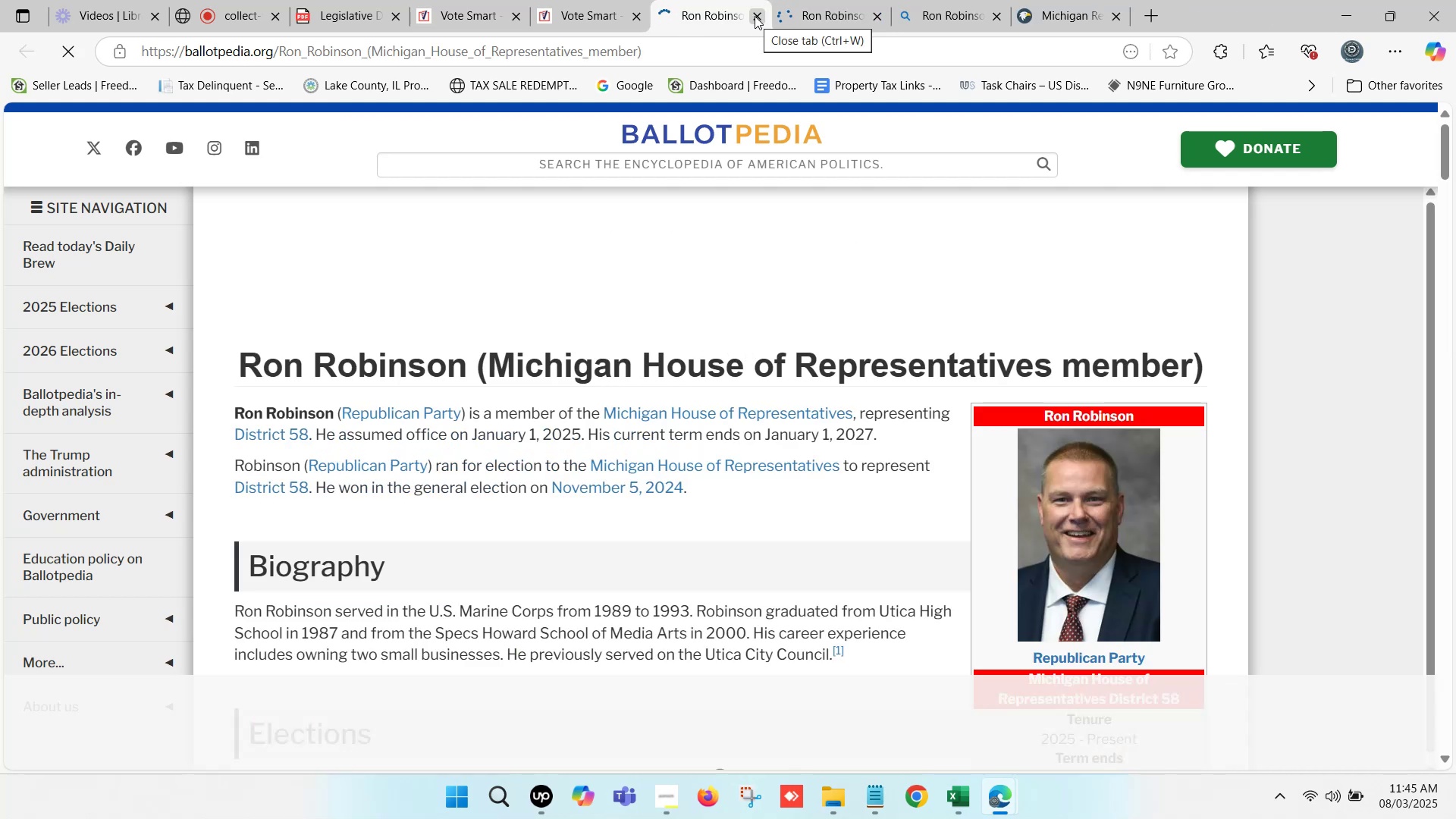 
double_click([1084, 0])
 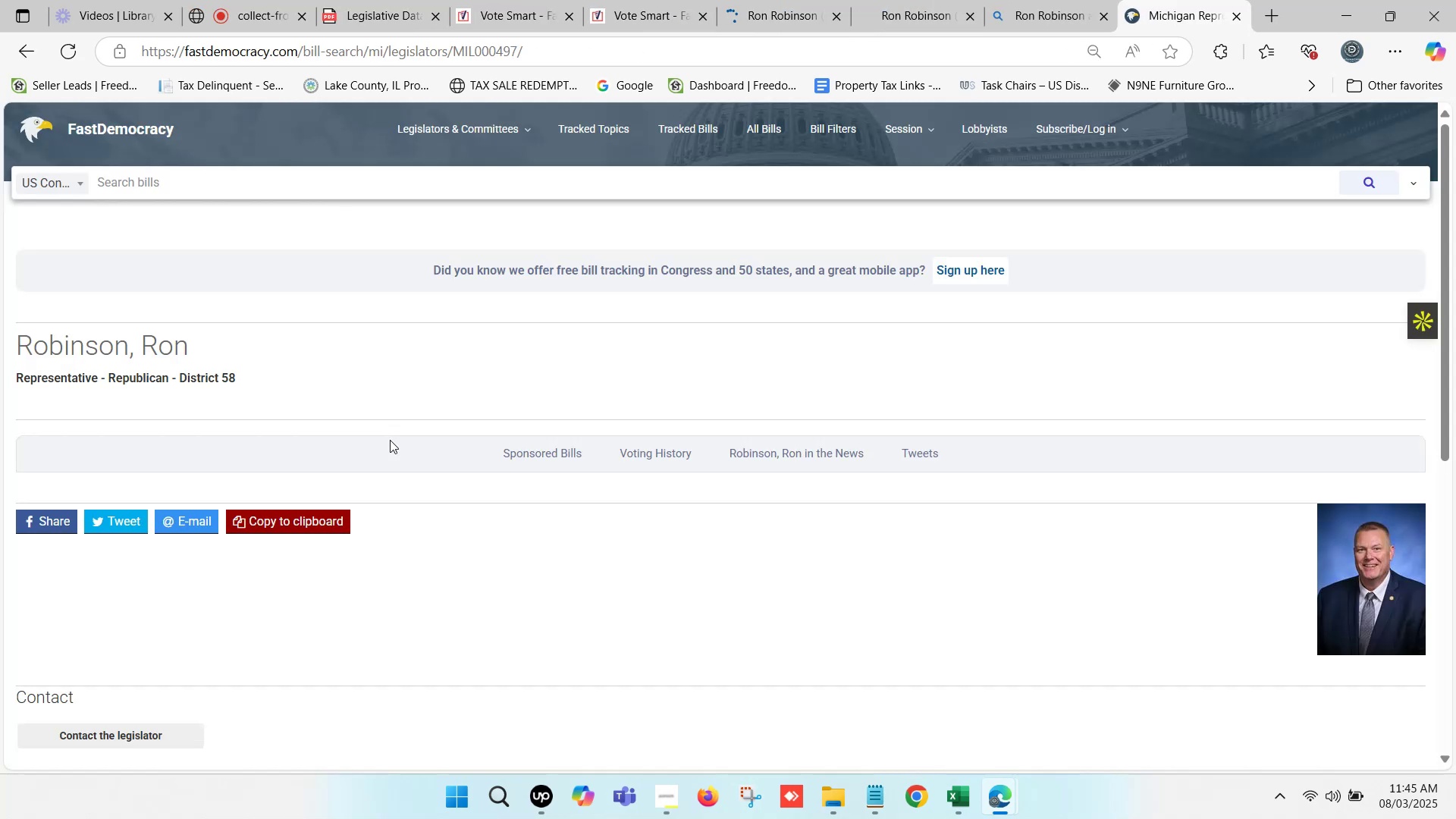 
scroll: coordinate [400, 432], scroll_direction: down, amount: 3.0
 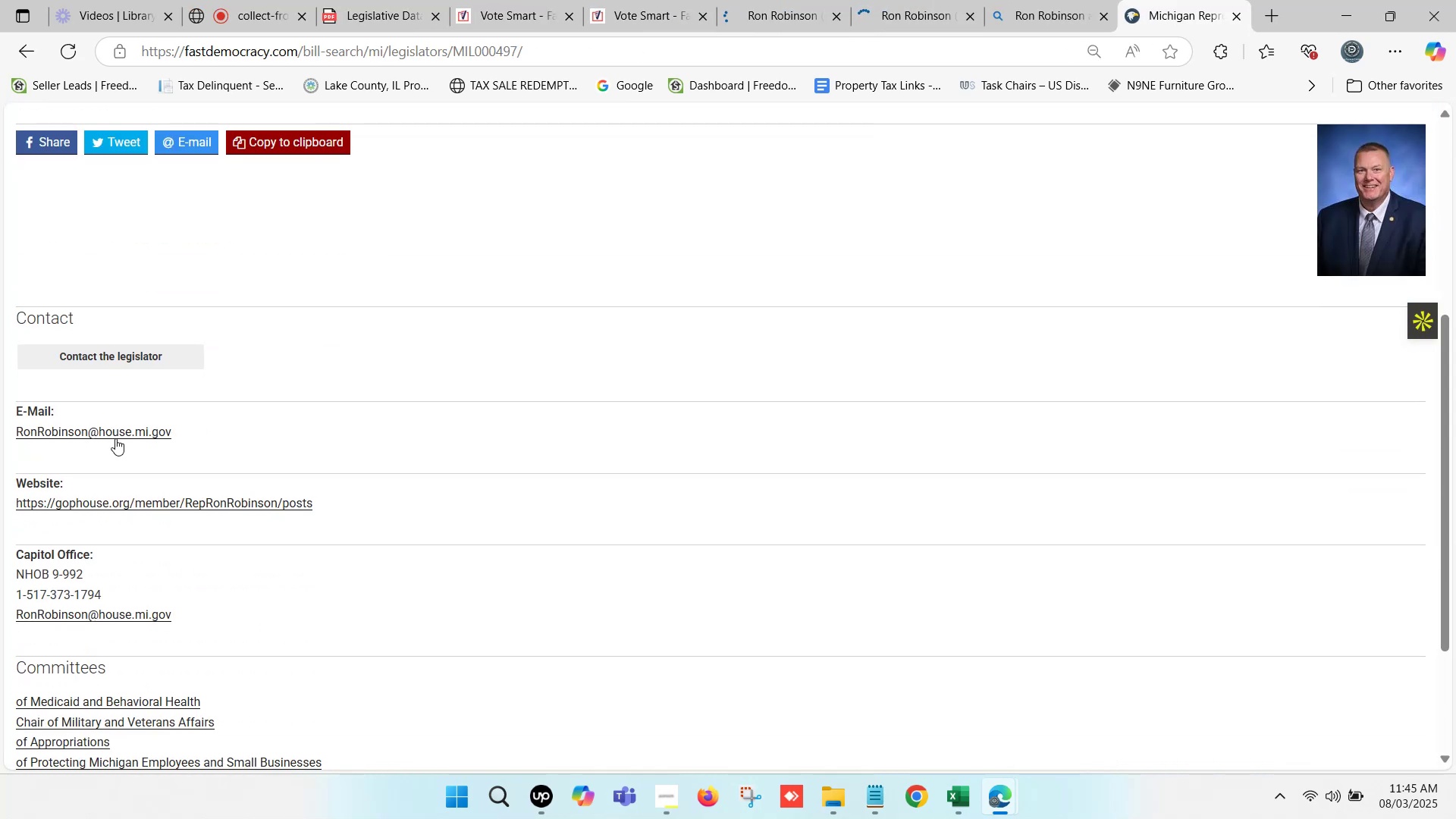 
right_click([133, 429])
 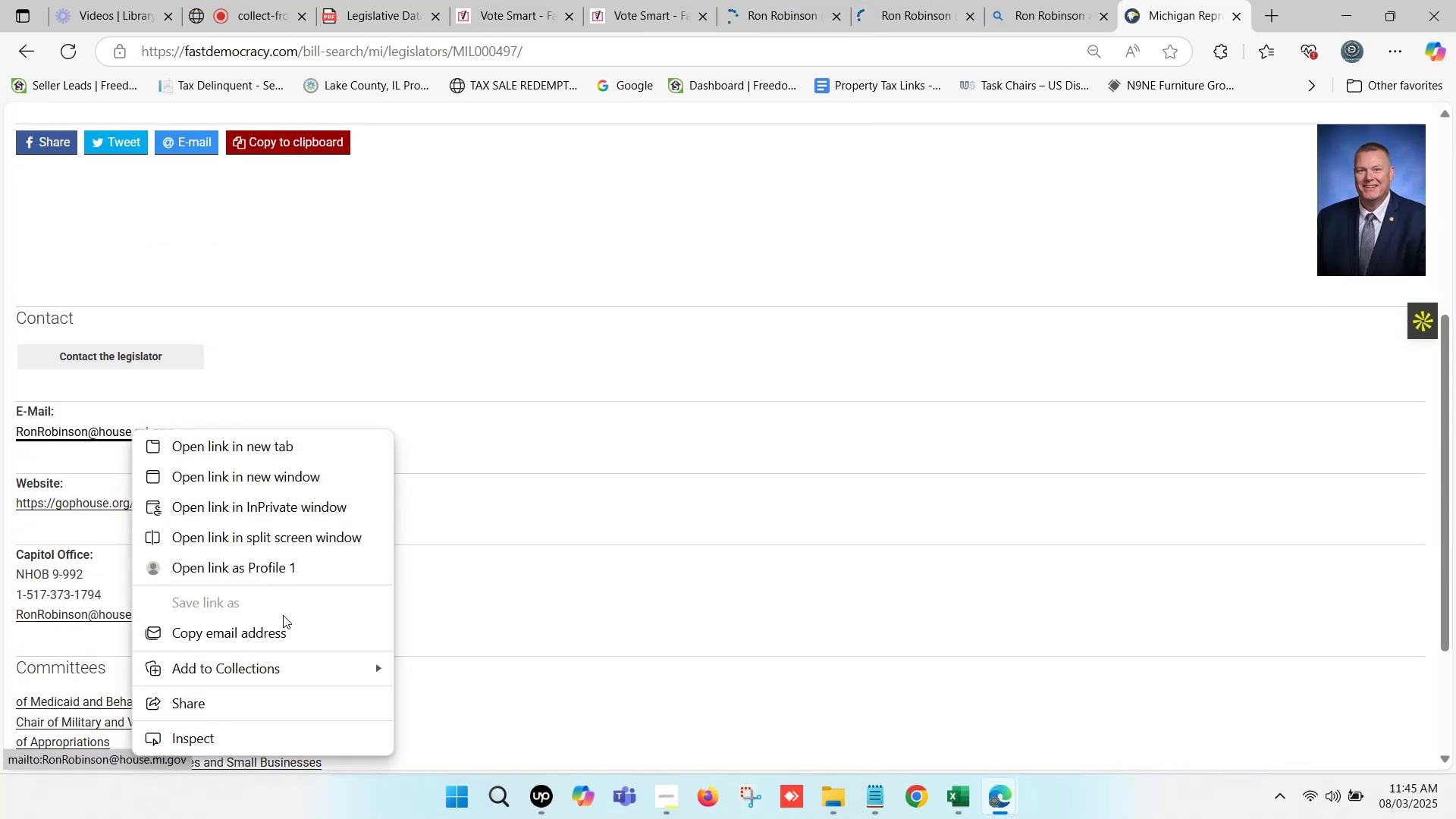 
left_click([283, 621])
 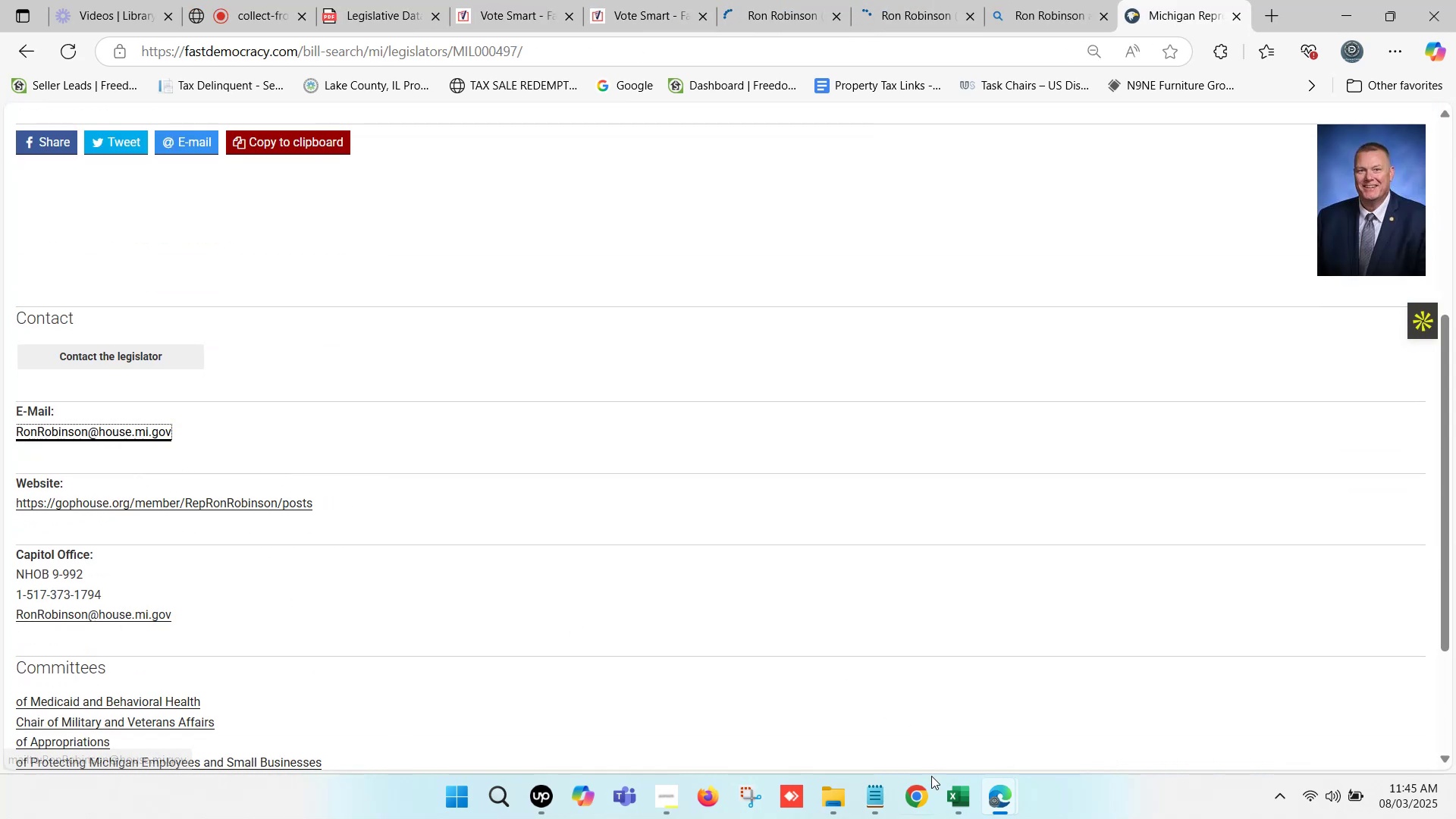 
left_click([942, 802])
 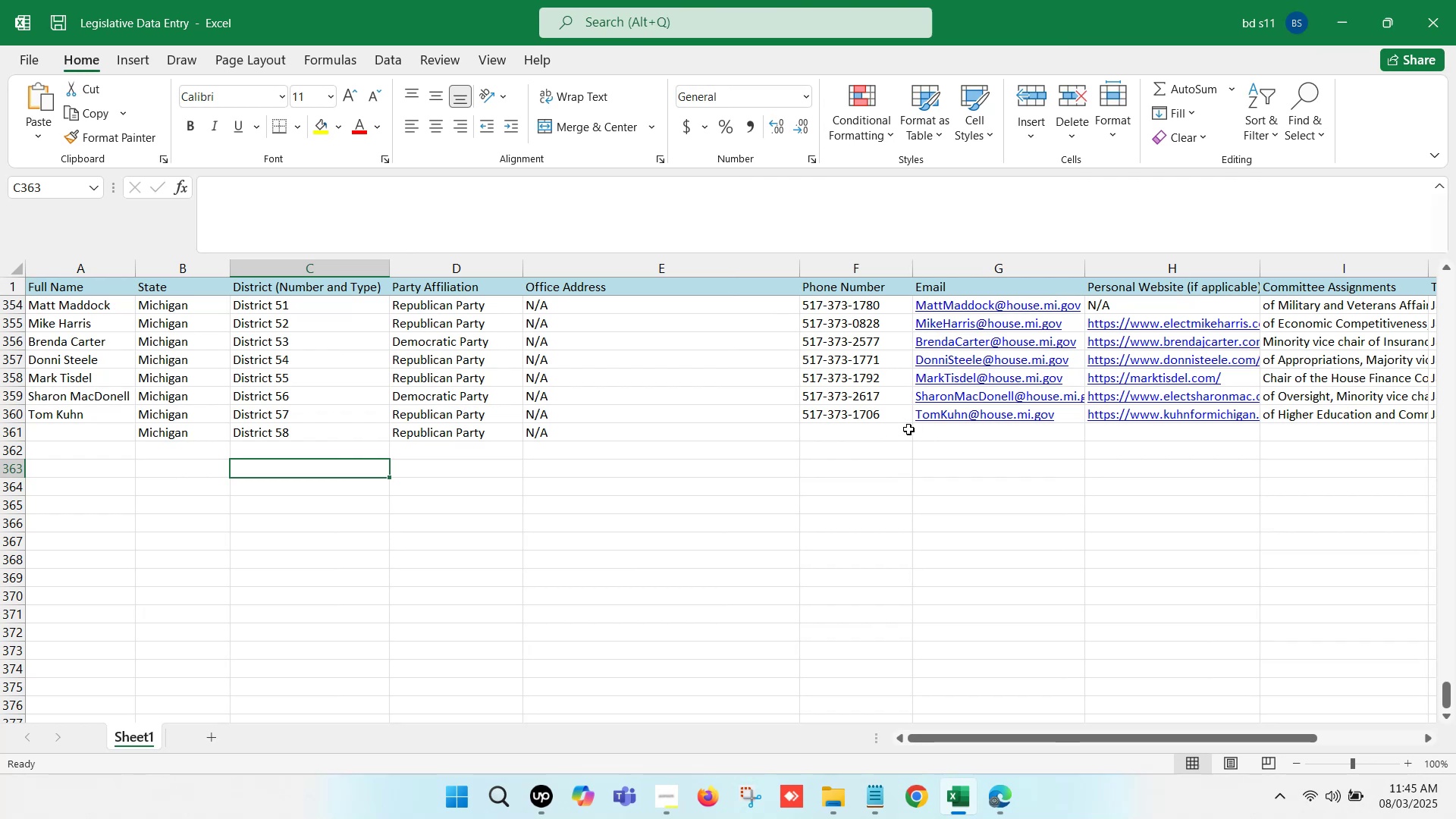 
double_click([987, 433])
 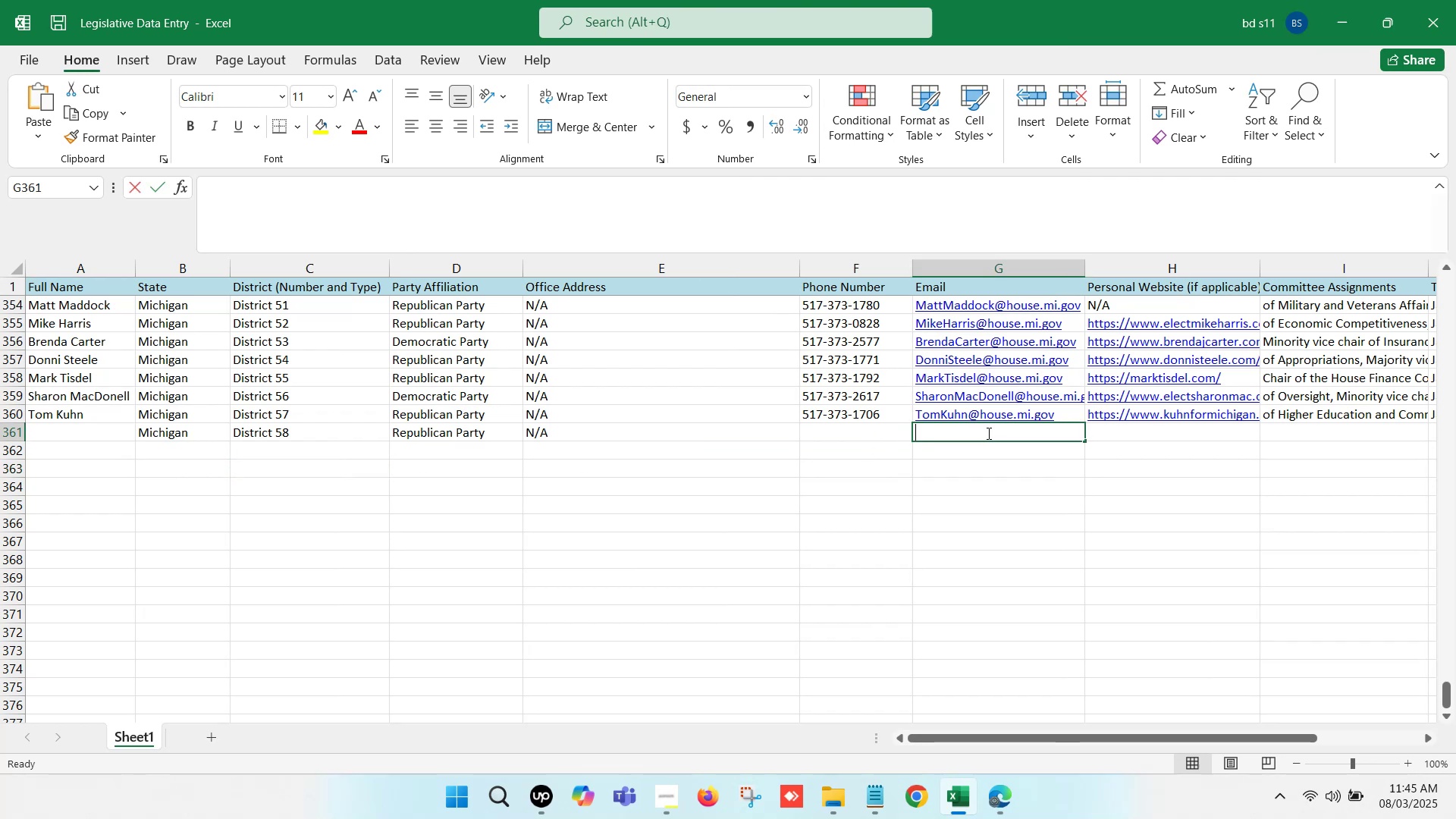 
key(Control+V)
 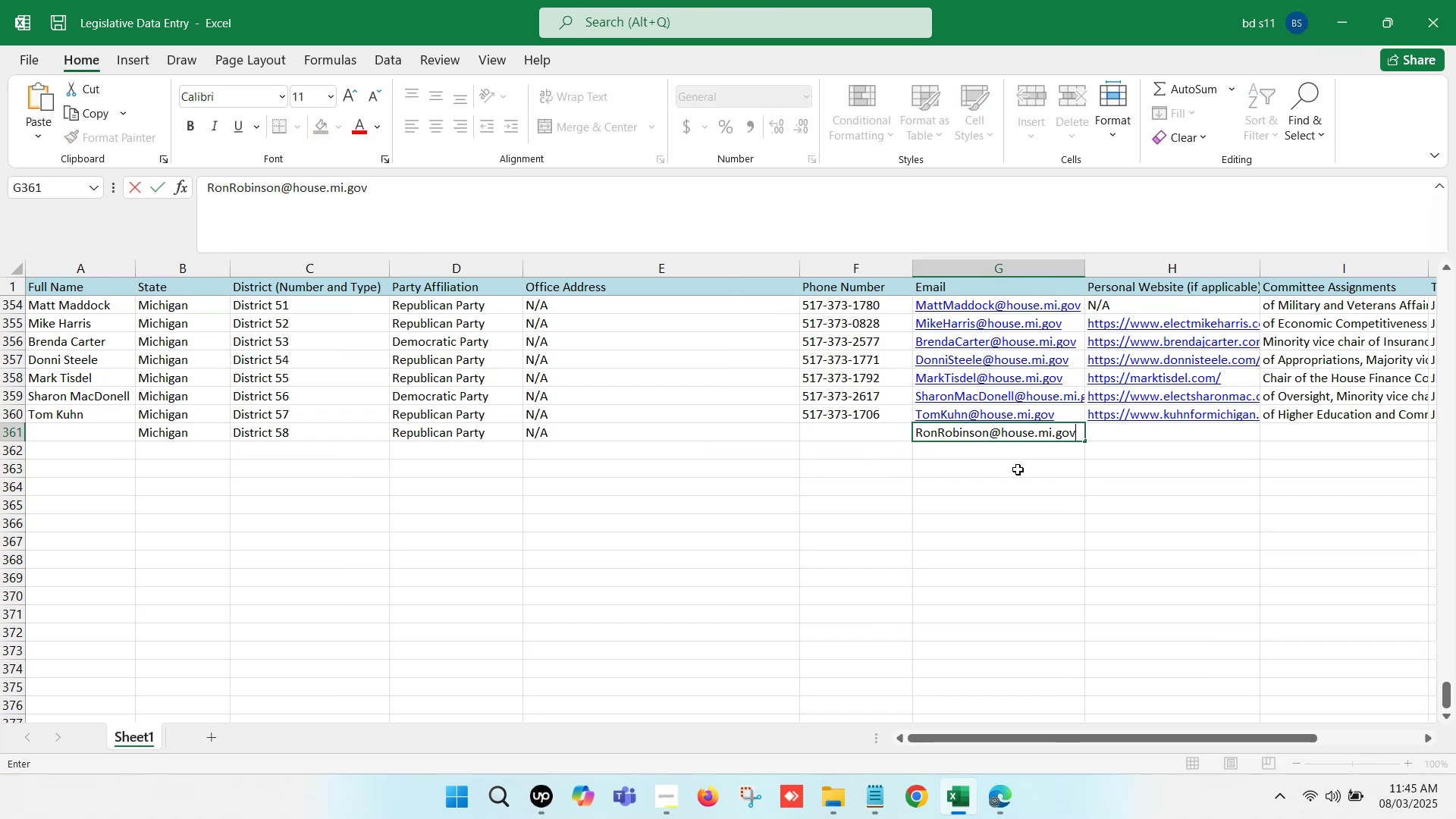 
left_click([1018, 472])
 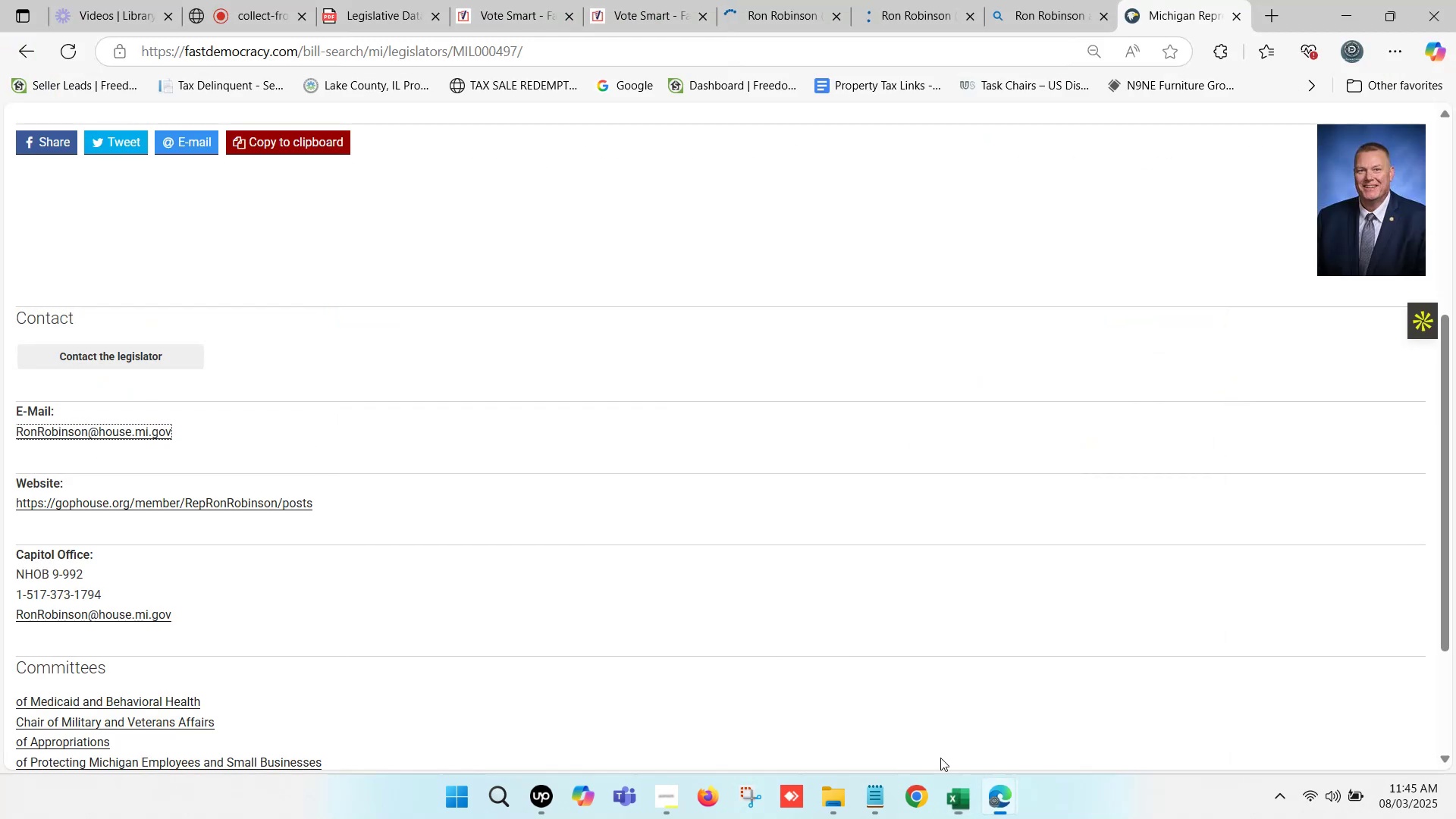 
scroll: coordinate [209, 422], scroll_direction: down, amount: 2.0
 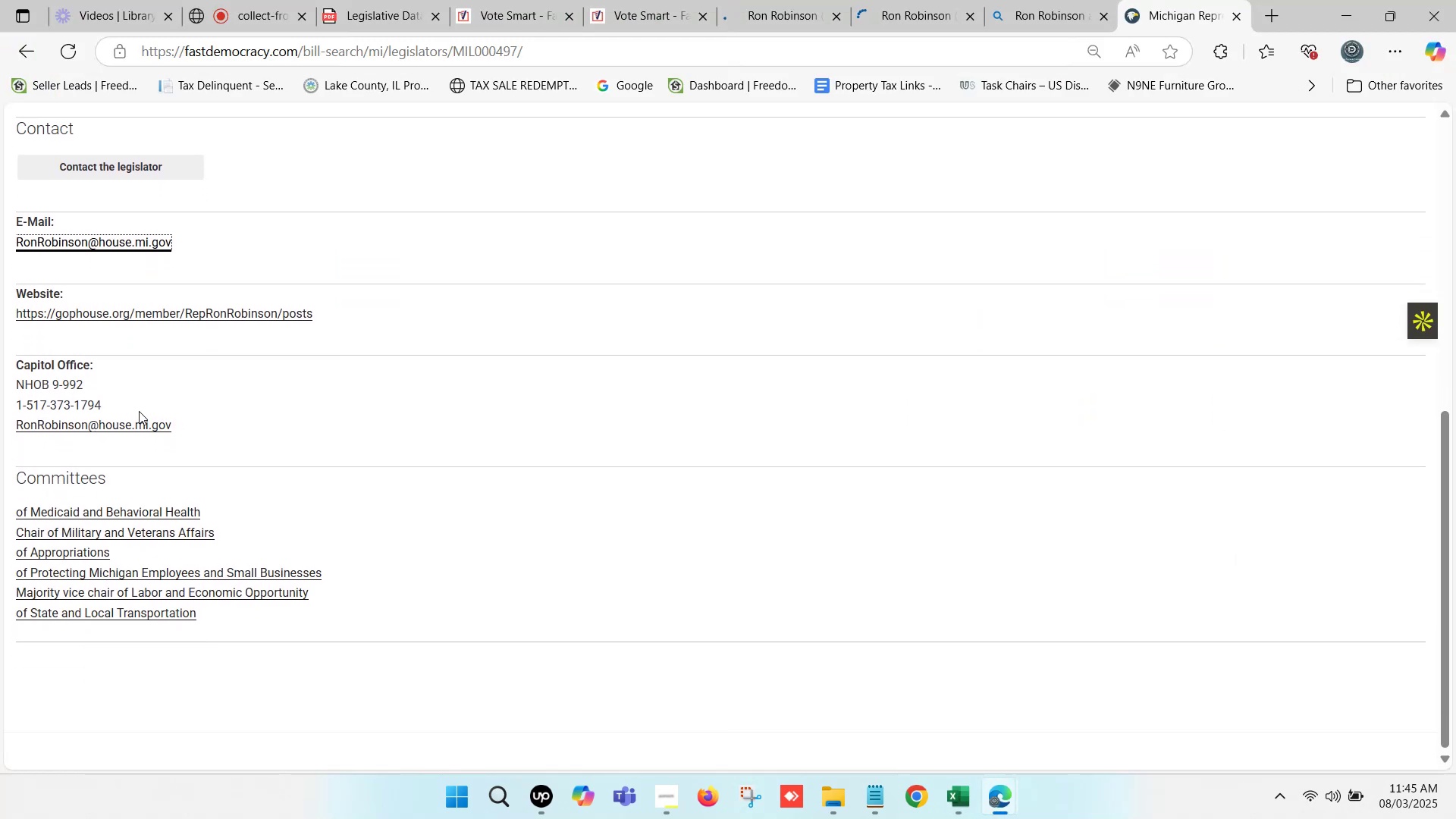 
left_click_drag(start_coordinate=[102, 406], to_coordinate=[29, 410])
 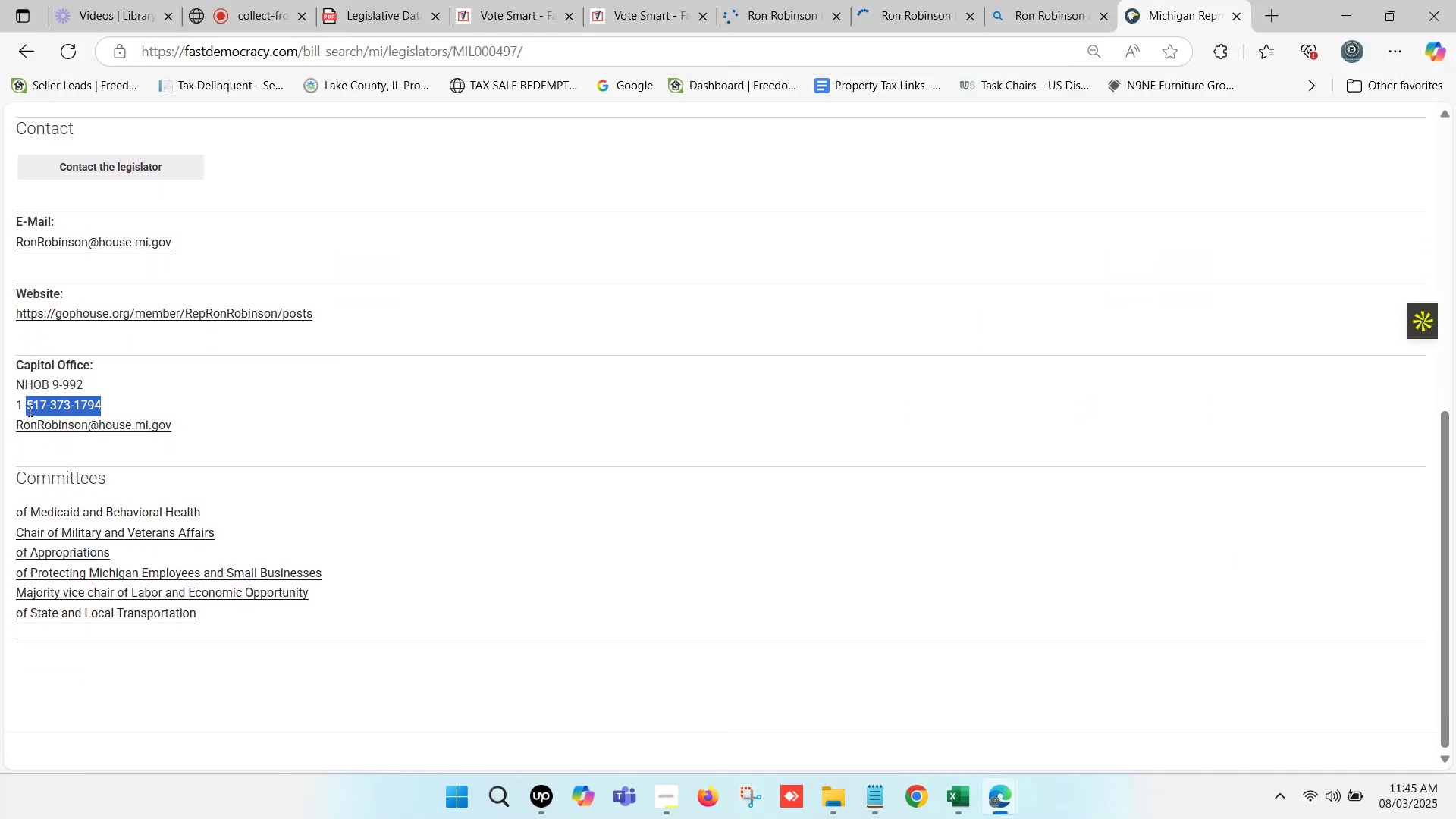 
key(Control+C)
 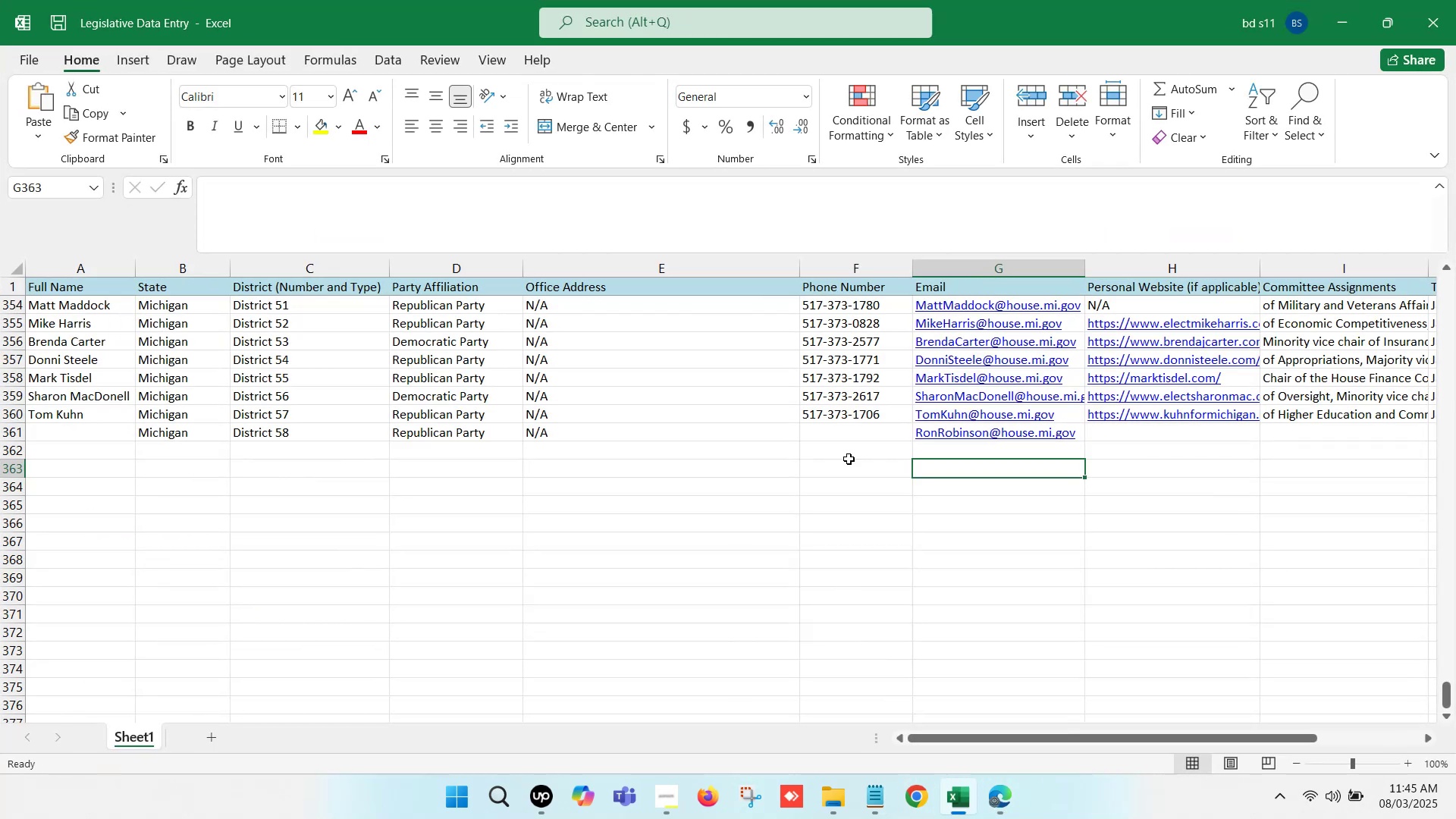 
double_click([854, 428])
 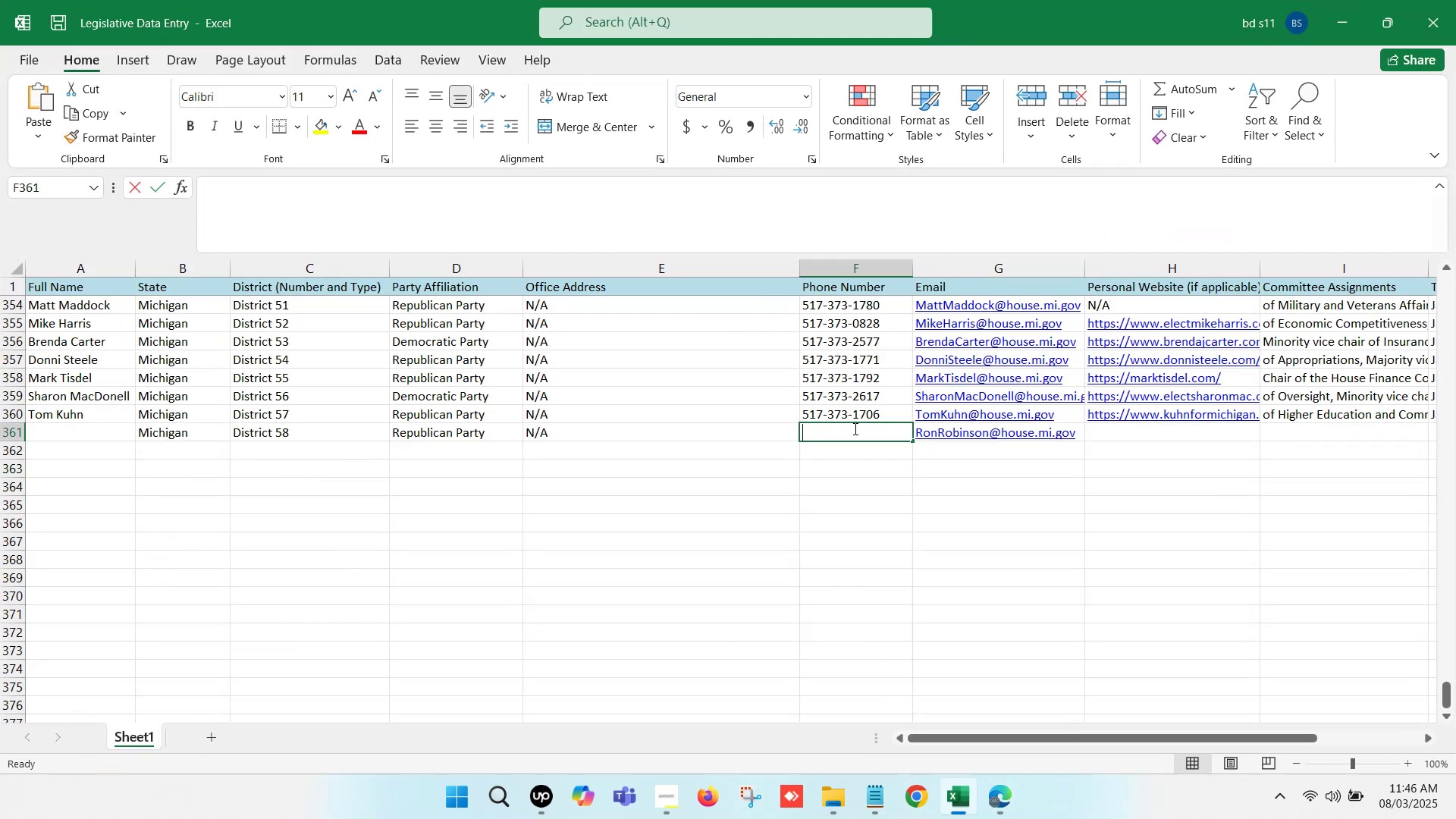 
key(Control+V)
 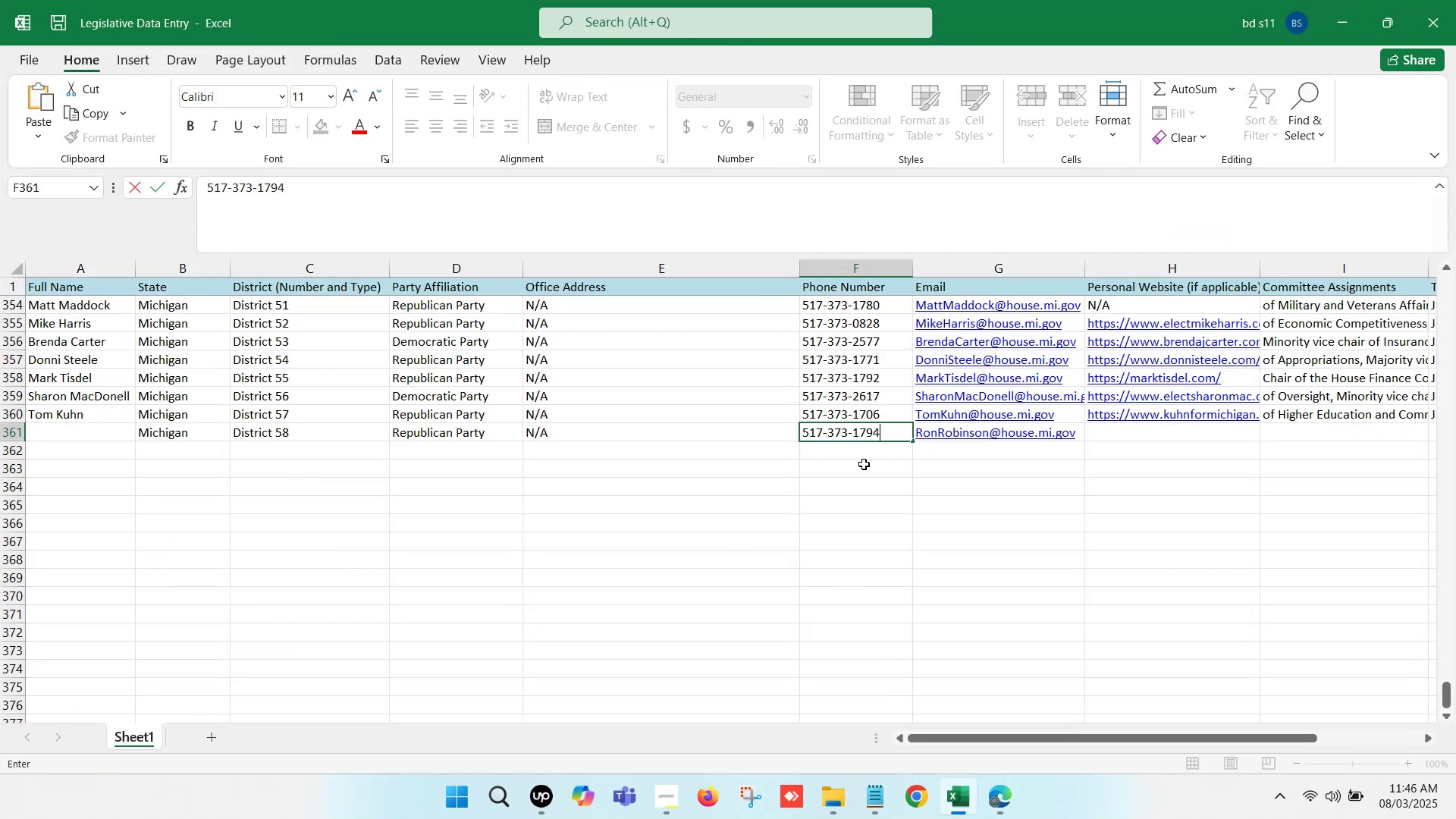 
left_click([866, 469])
 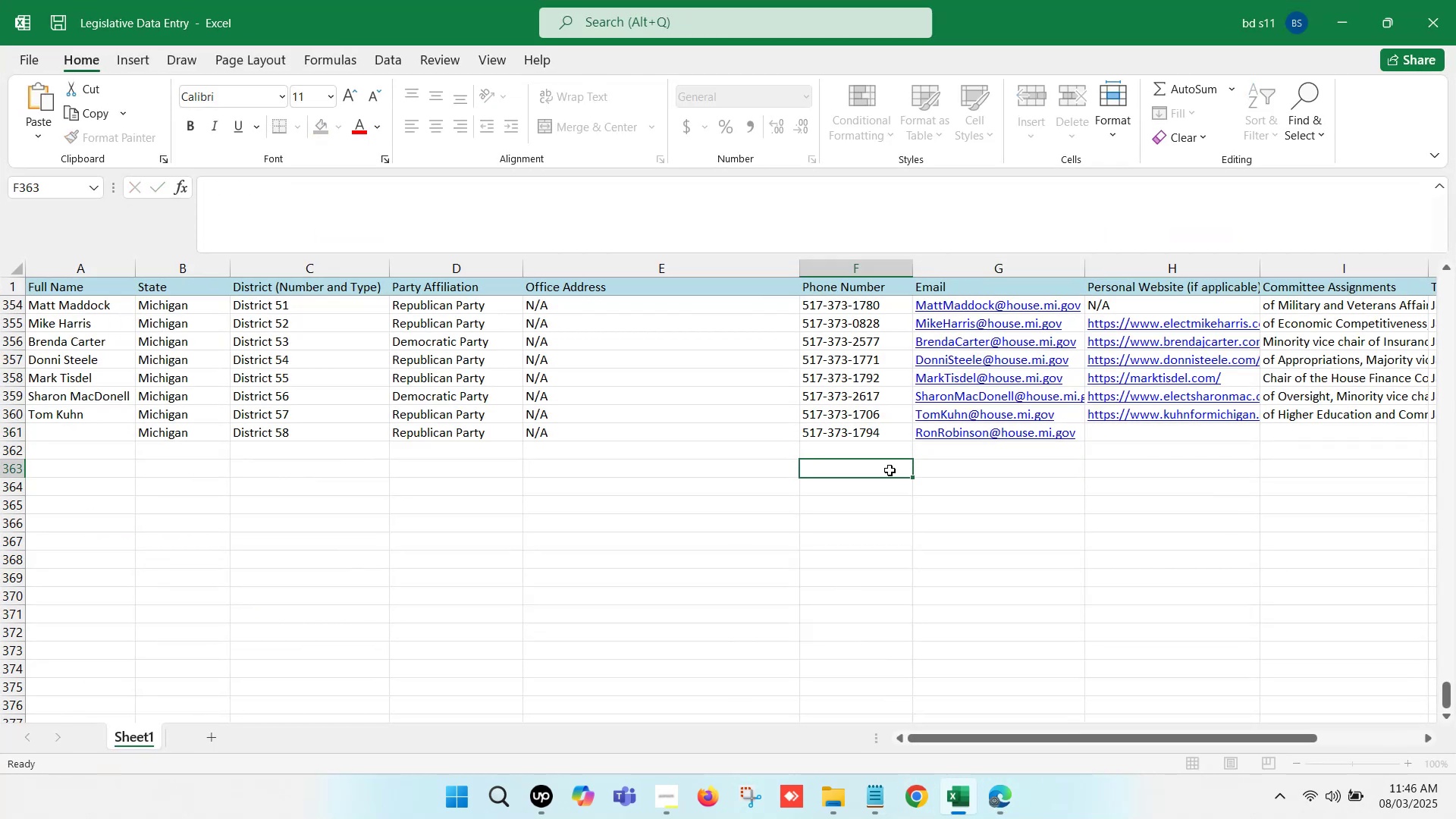 
key(ArrowRight)
 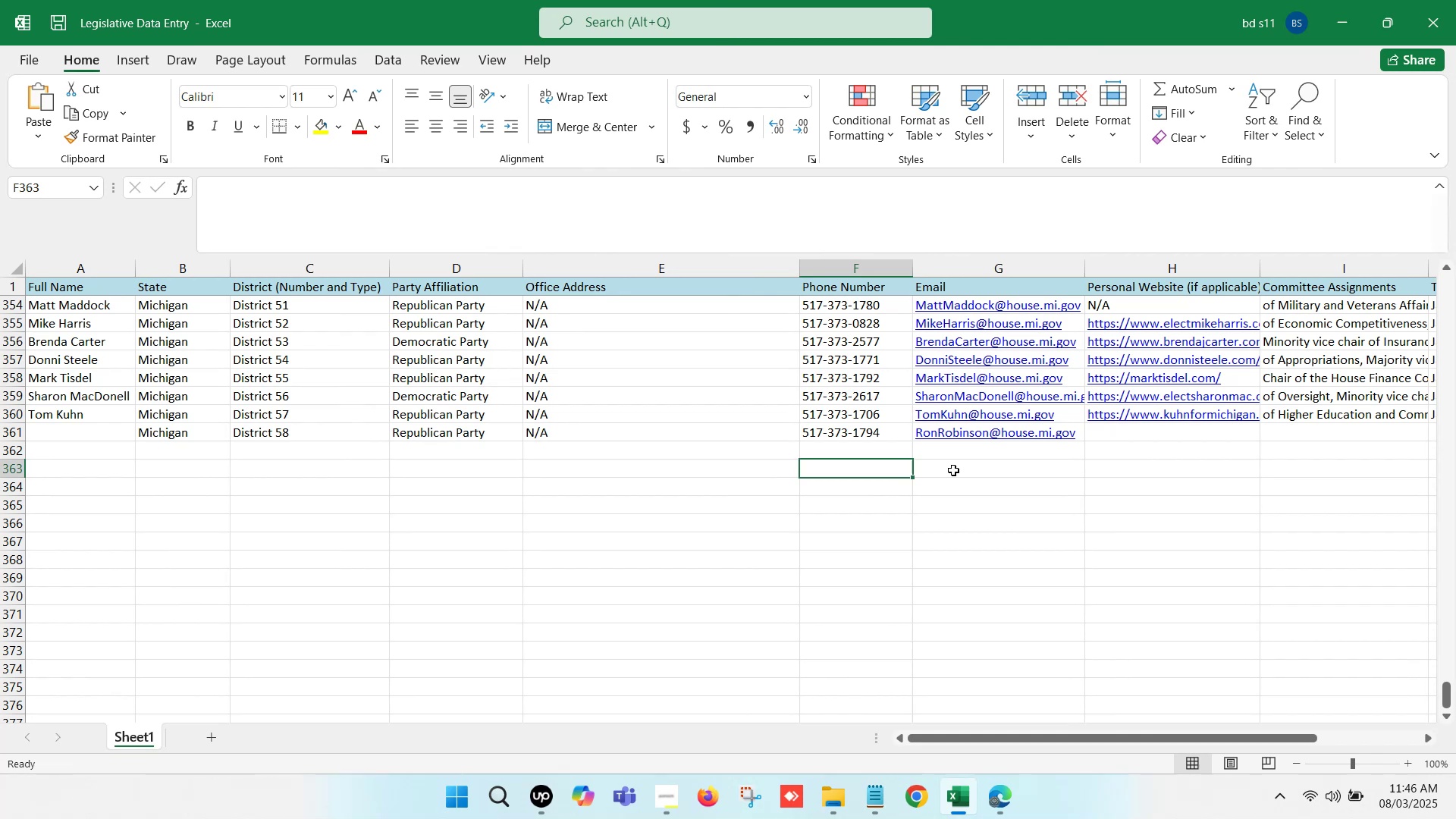 
key(ArrowRight)
 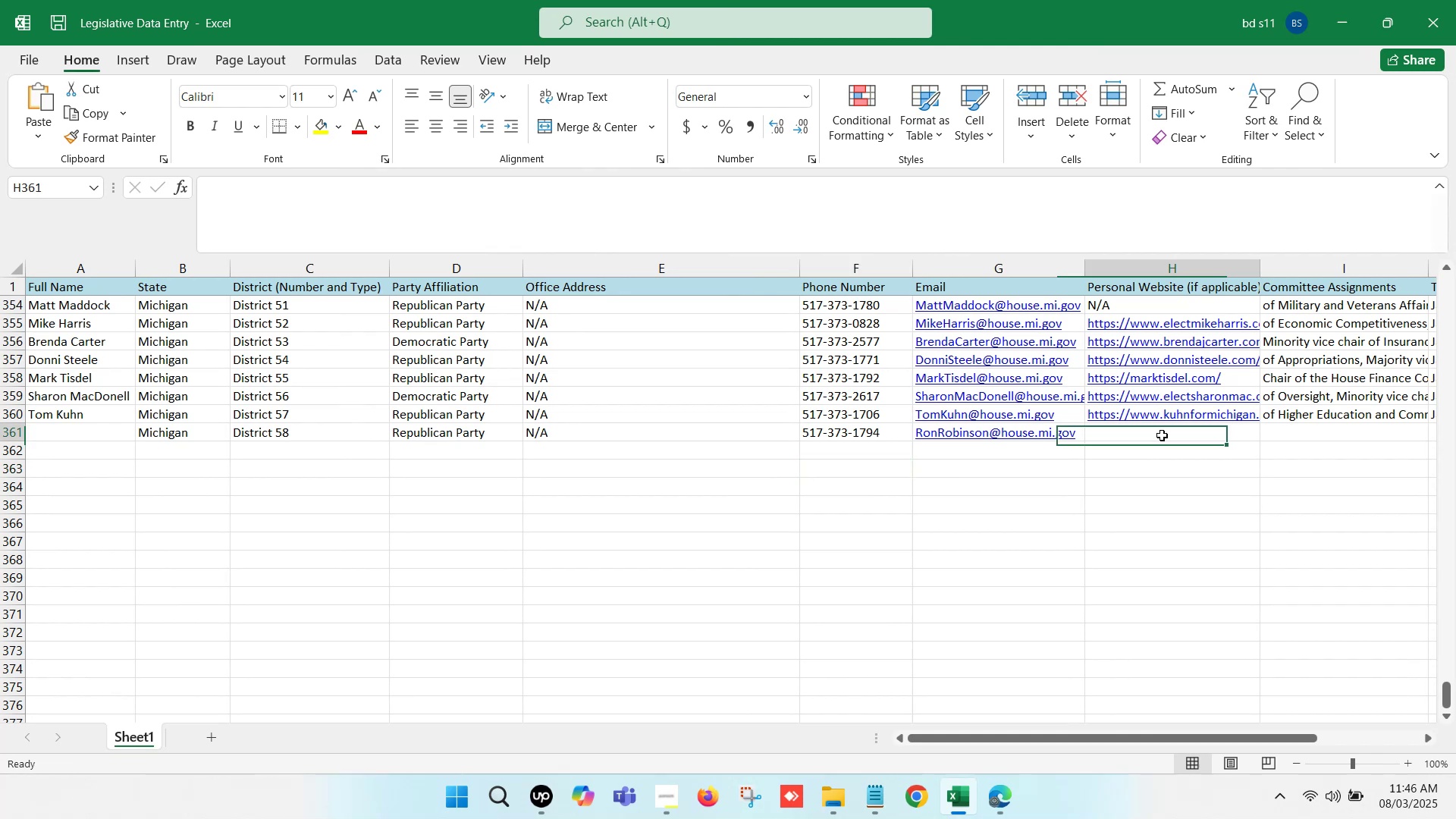 
key(ArrowRight)
 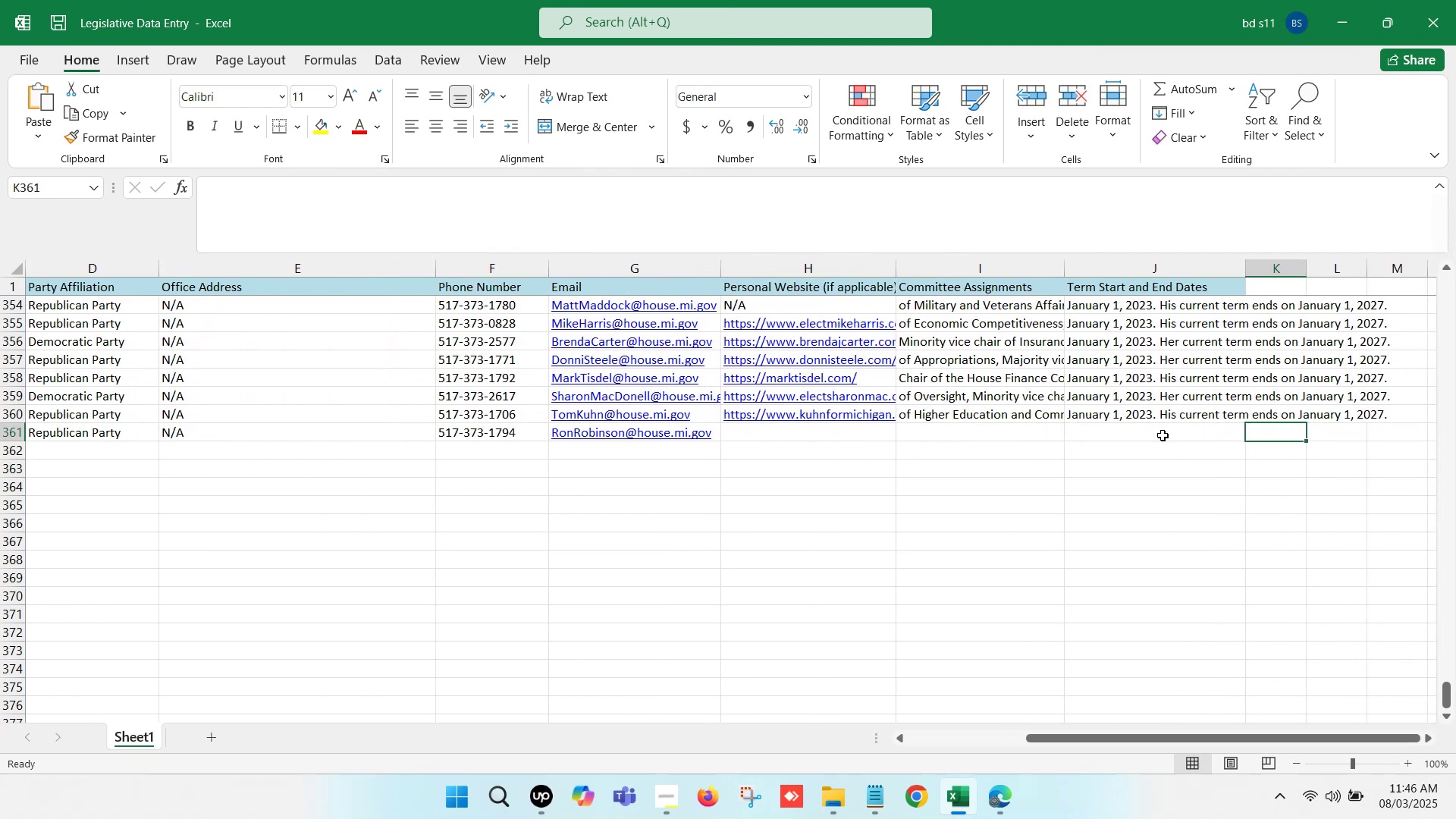 
left_click([1163, 435])
 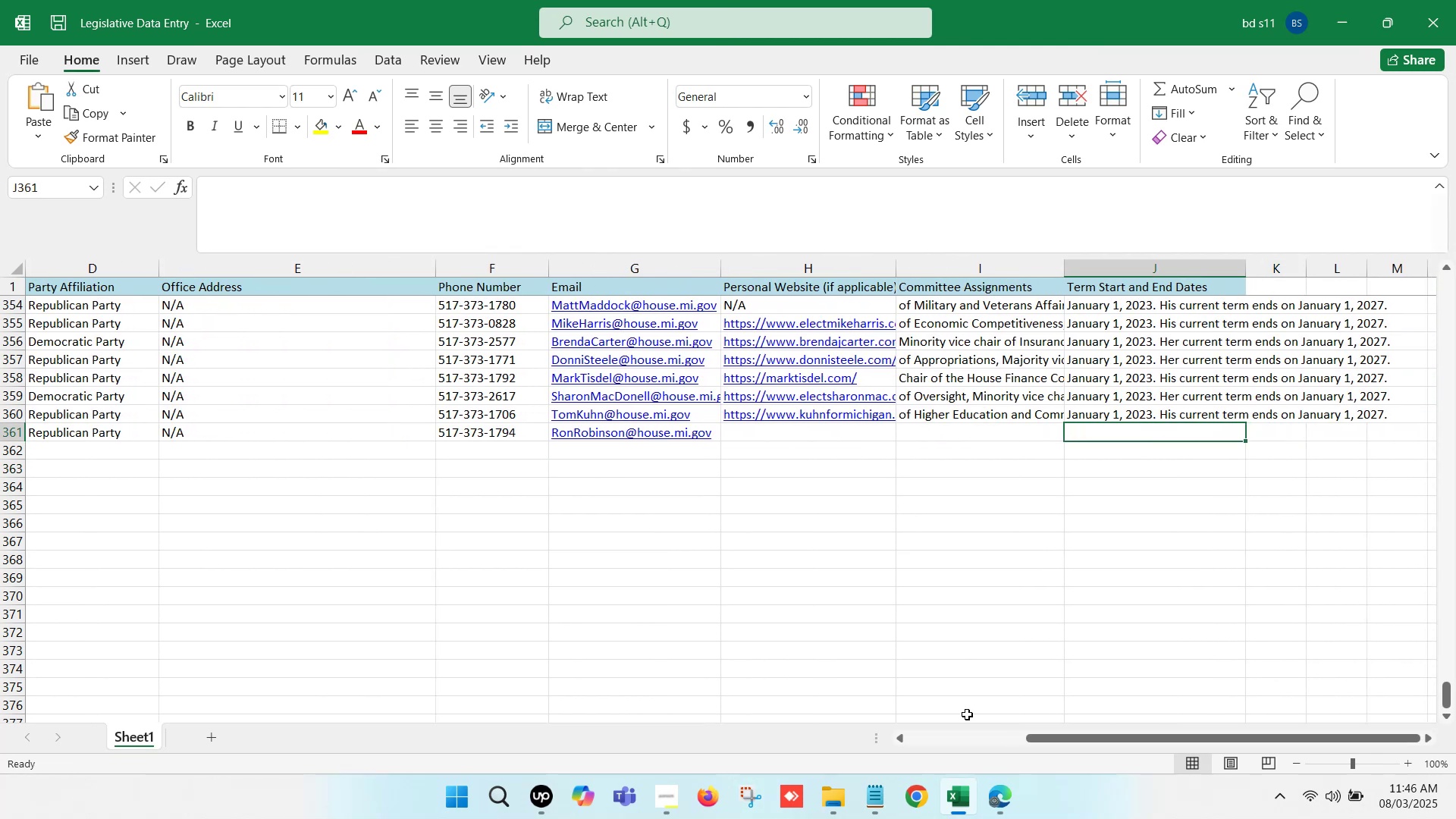 
left_click([965, 808])
 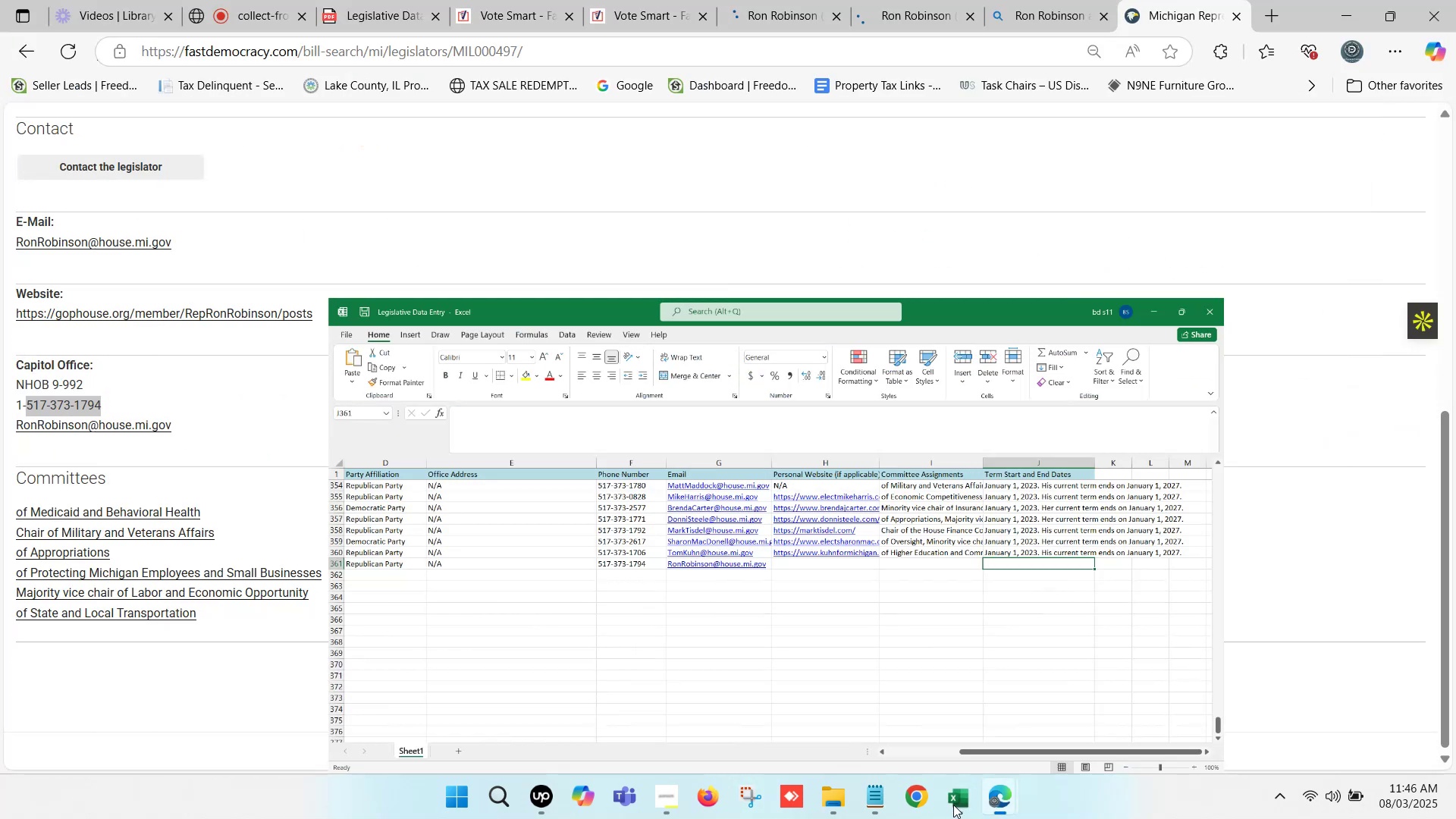 
scroll: coordinate [422, 472], scroll_direction: down, amount: 1.0
 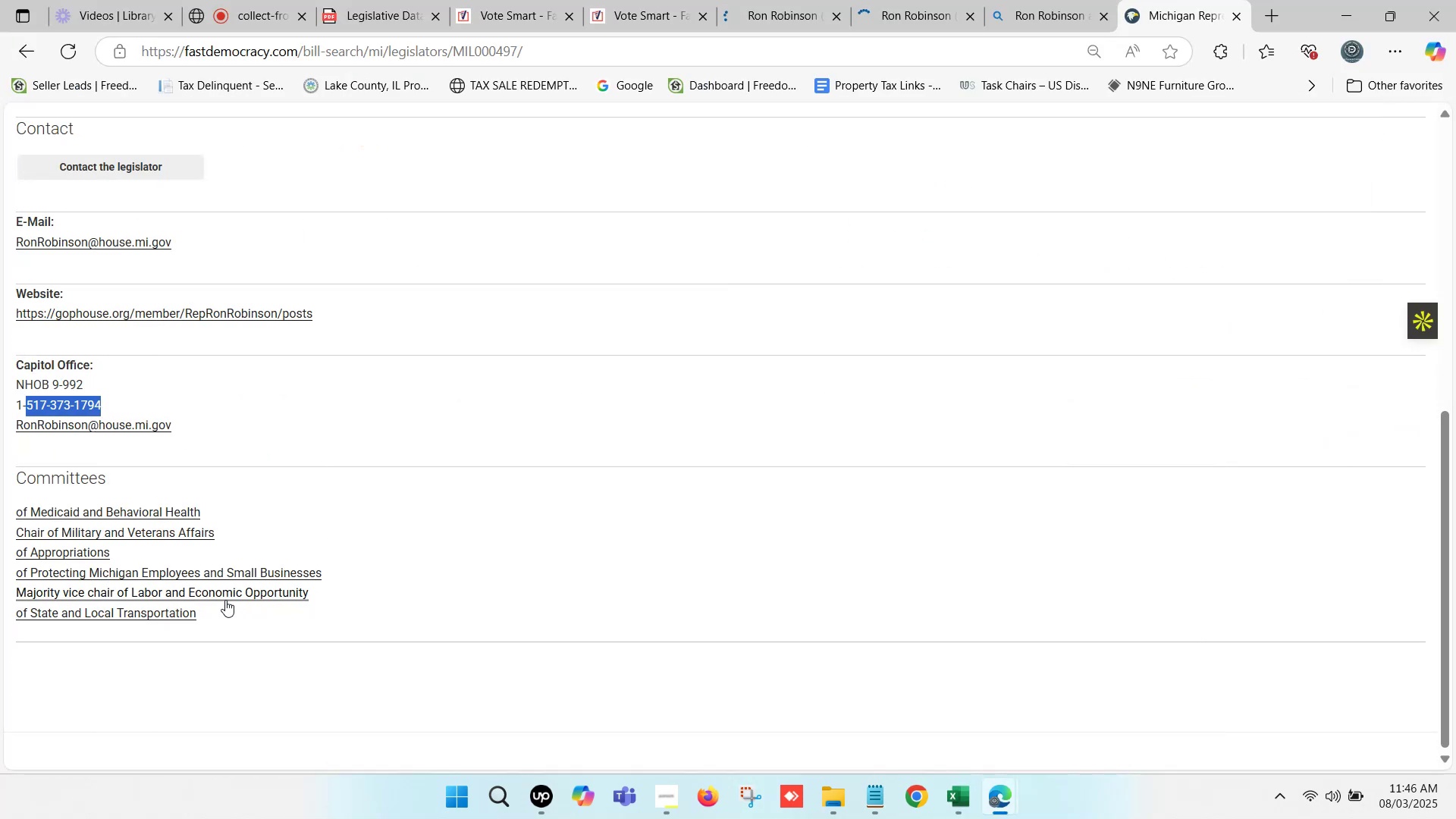 
left_click_drag(start_coordinate=[208, 614], to_coordinate=[6, 510])
 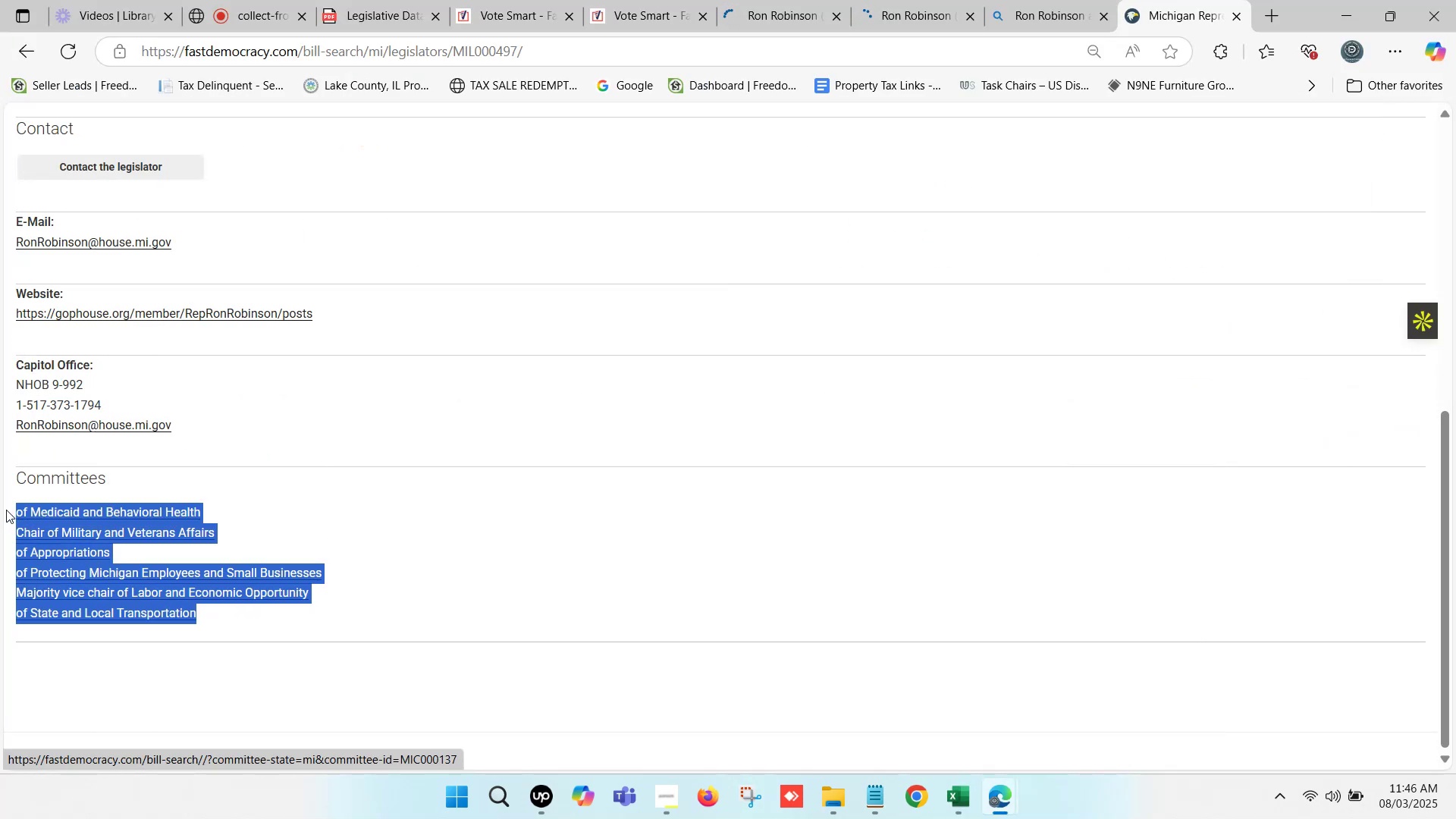 
key(Control+C)
 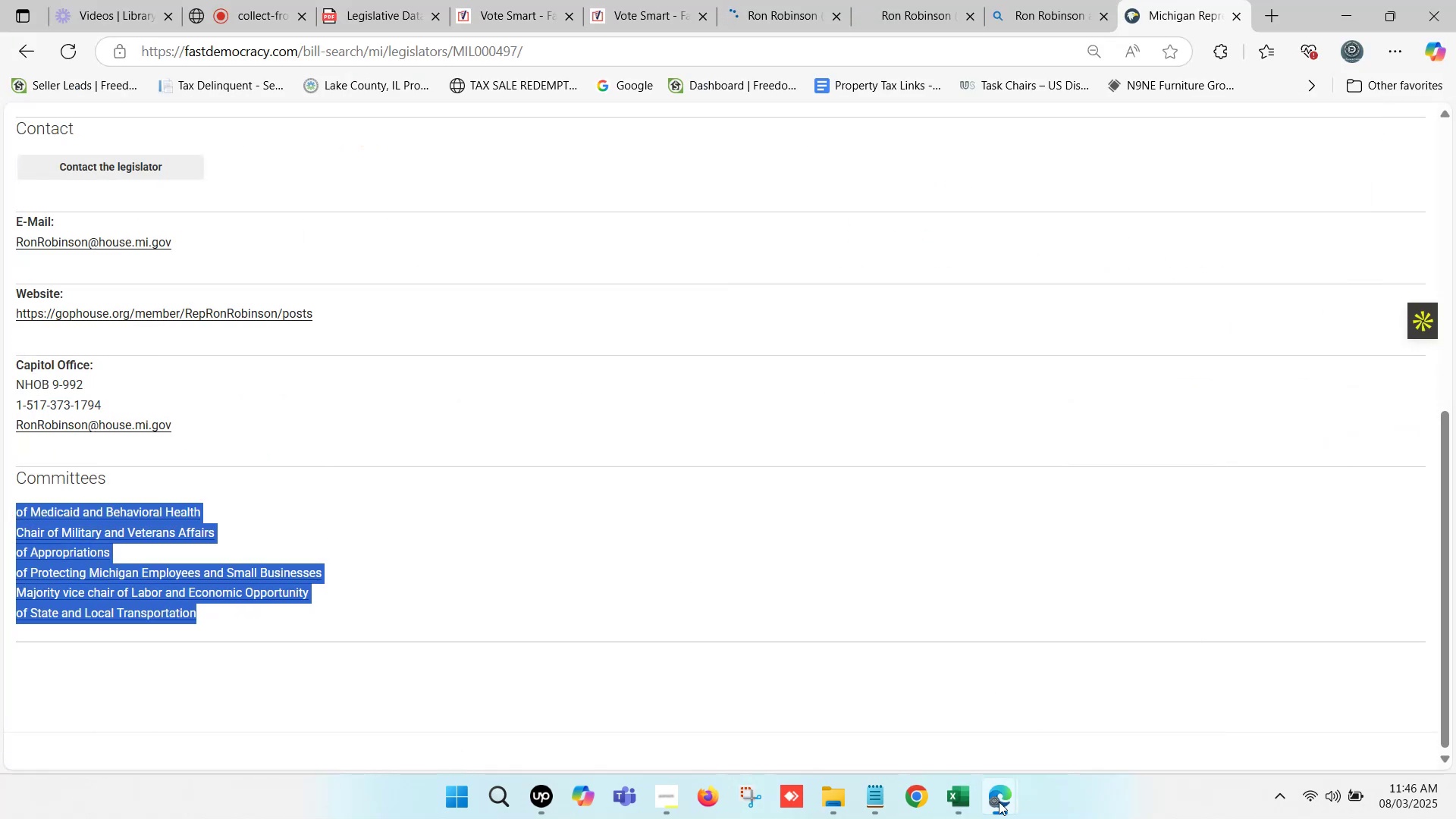 
left_click([978, 800])
 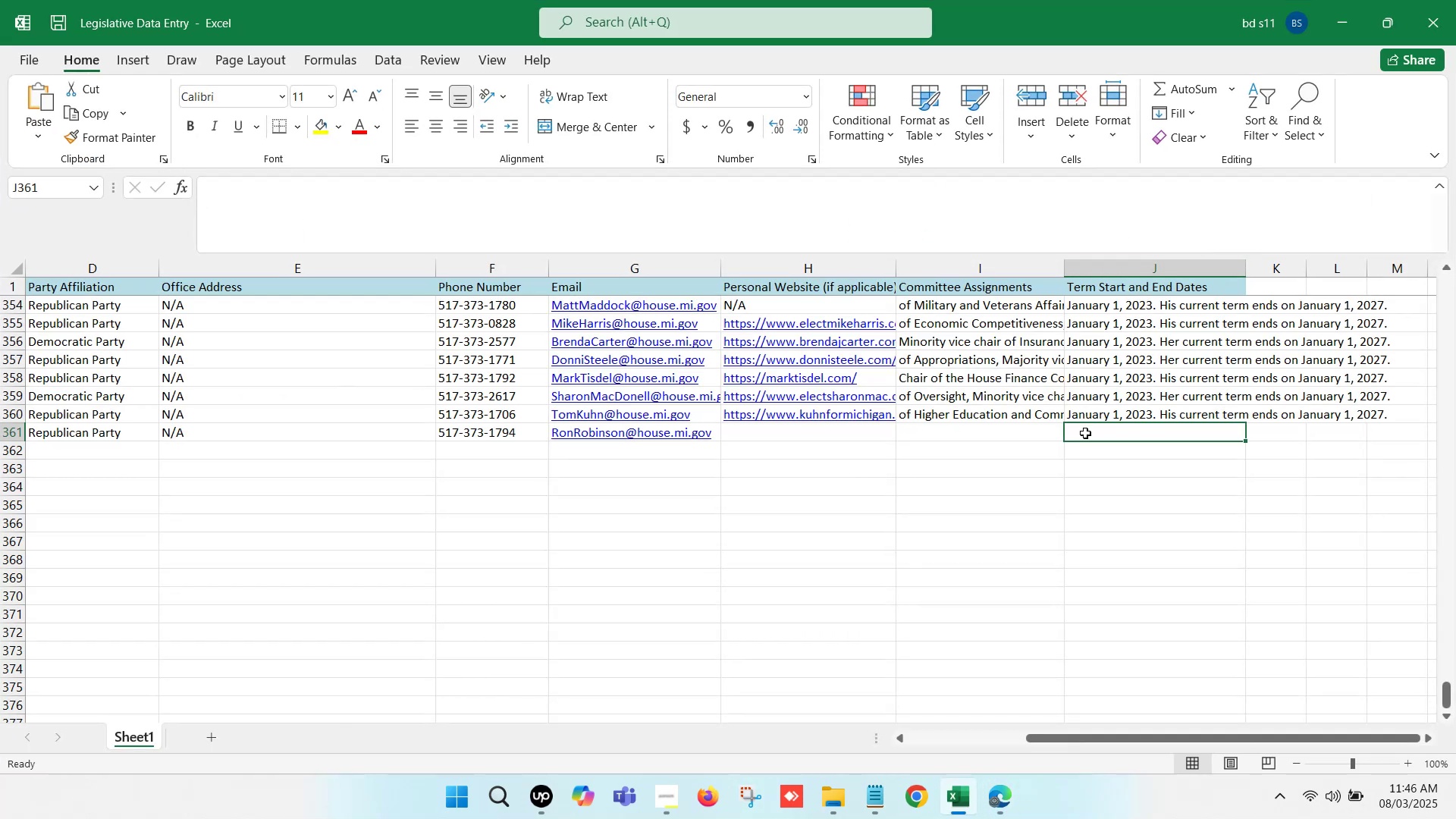 
left_click([952, 427])
 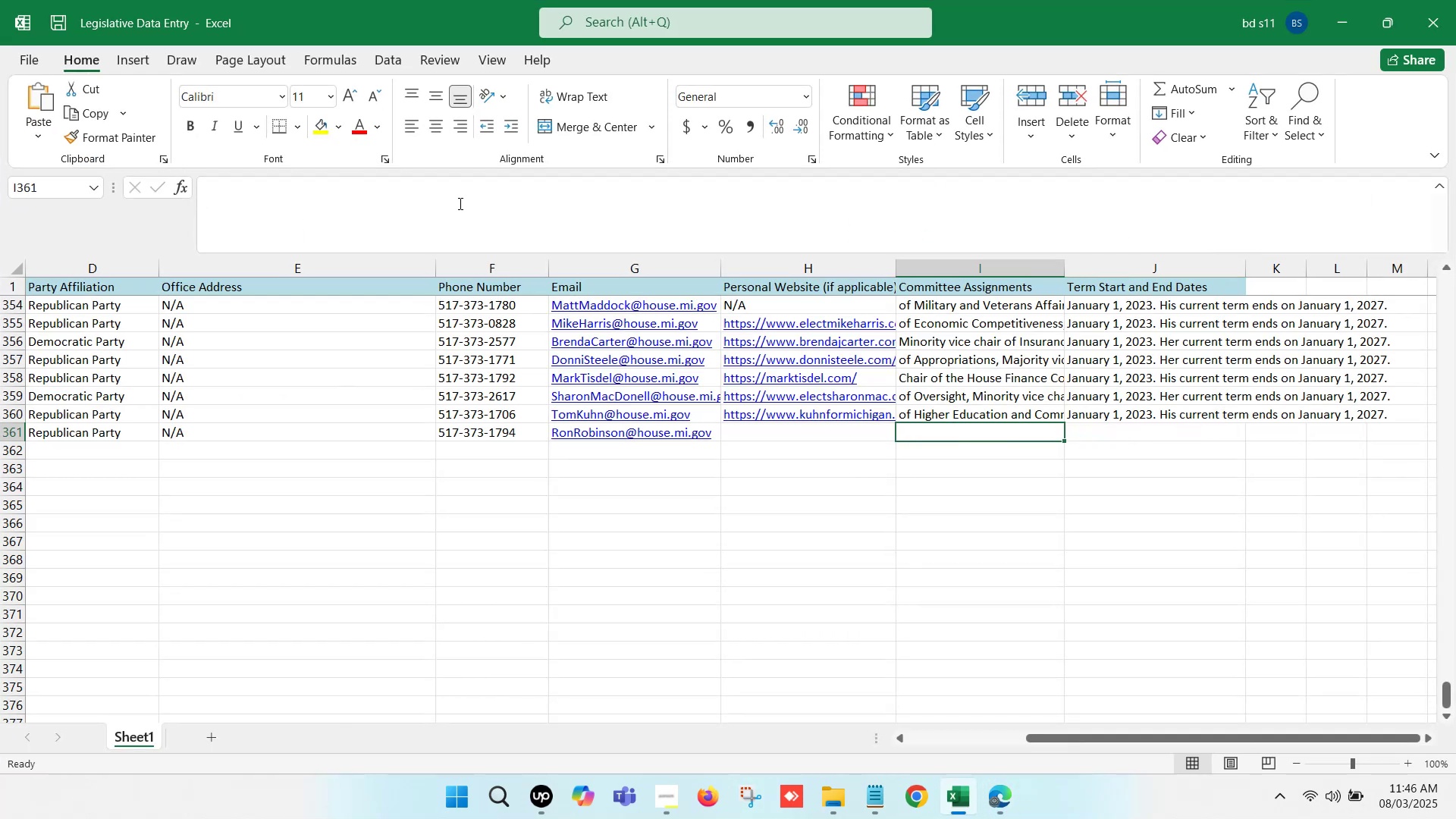 
left_click([444, 195])
 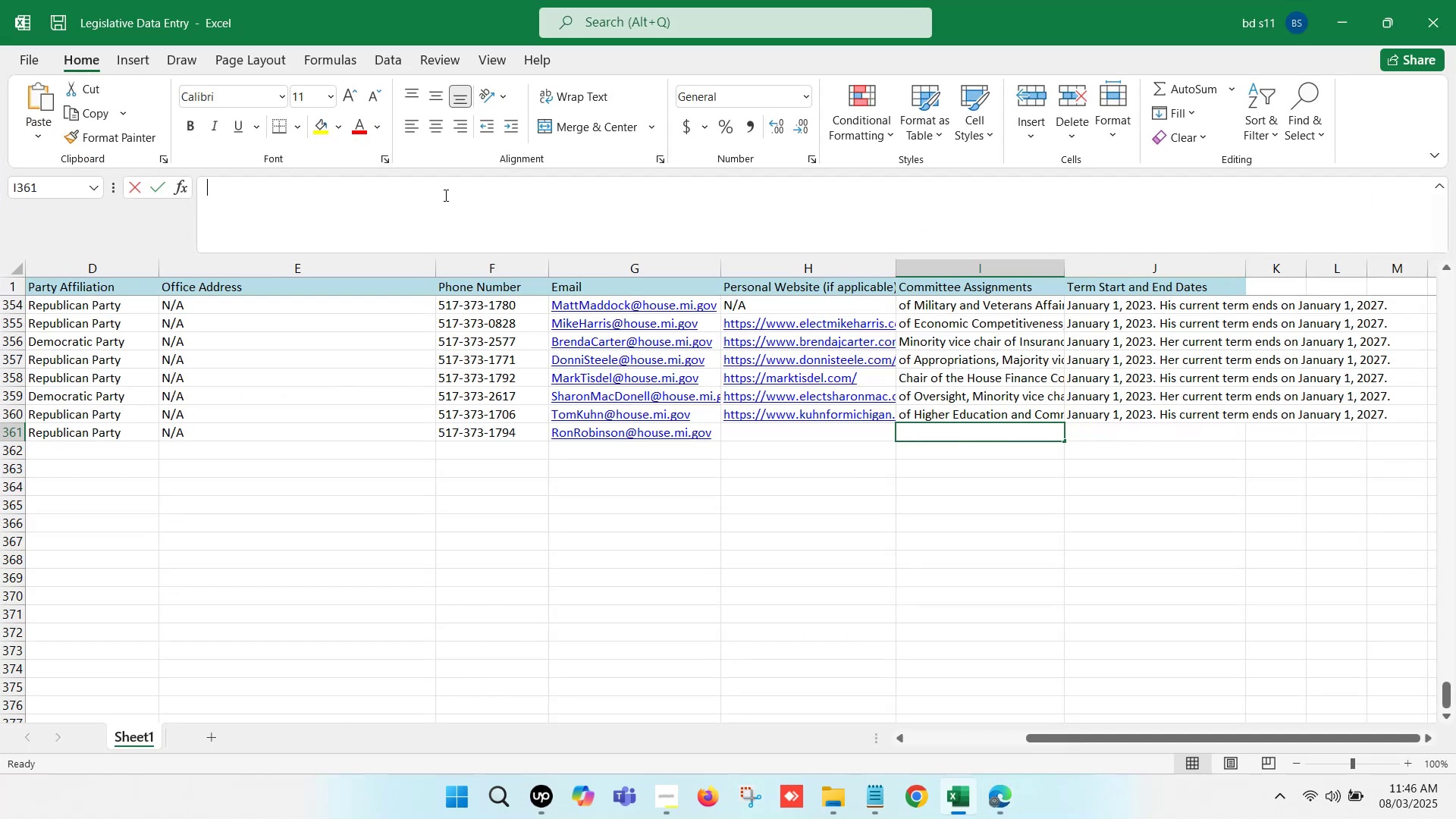 
key(Control+V)
 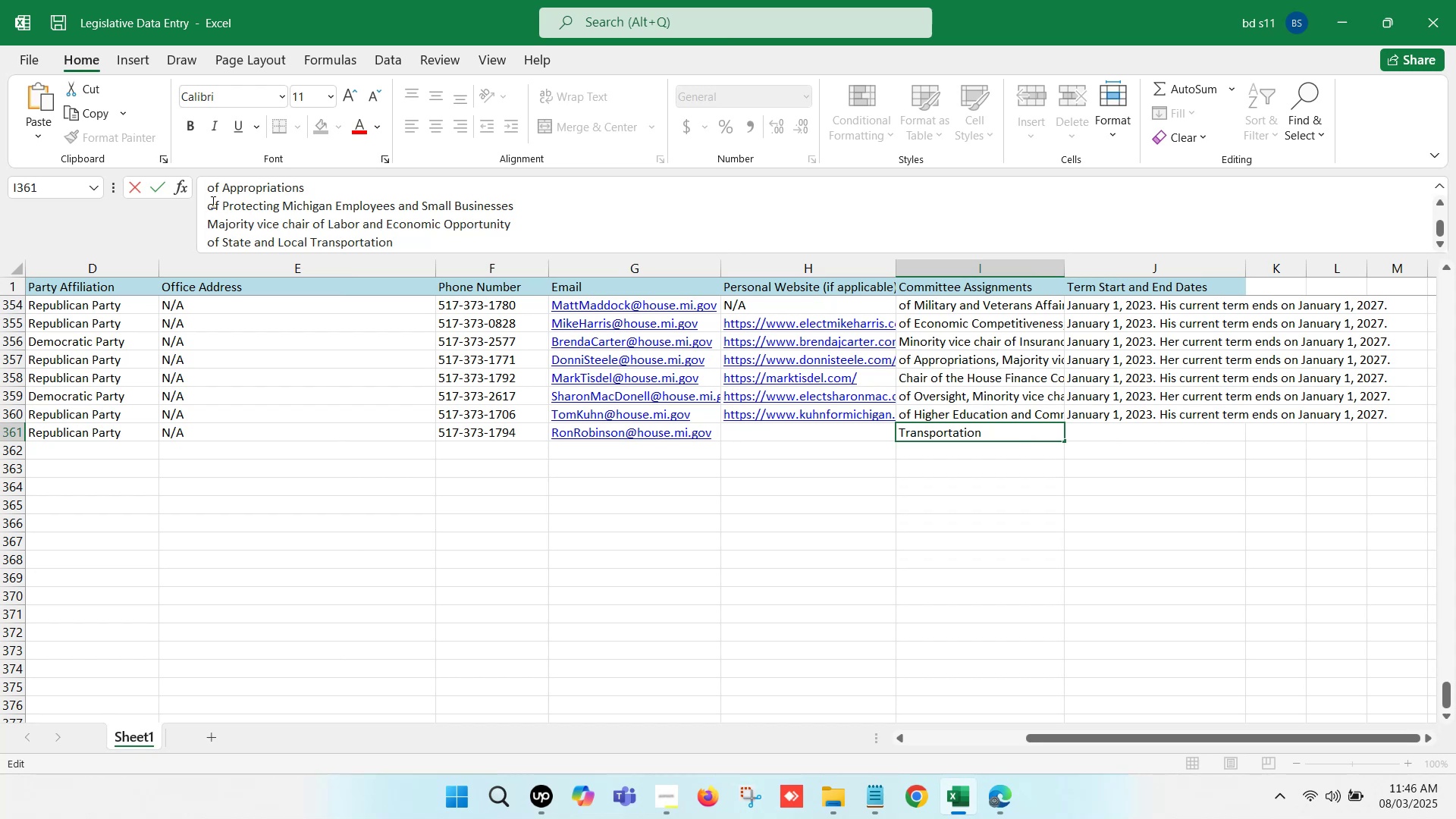 
left_click([206, 206])
 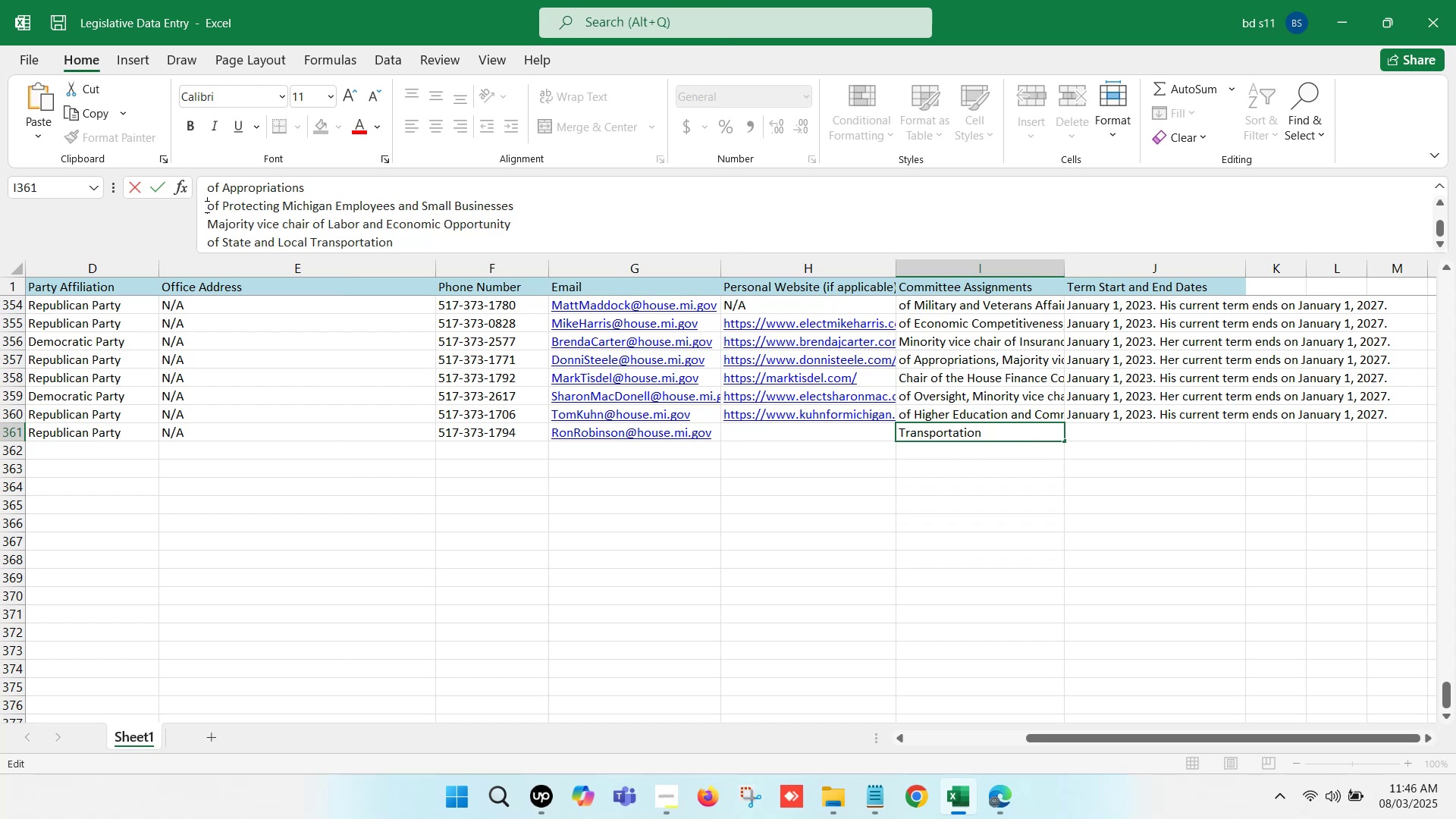 
key(Backspace)
 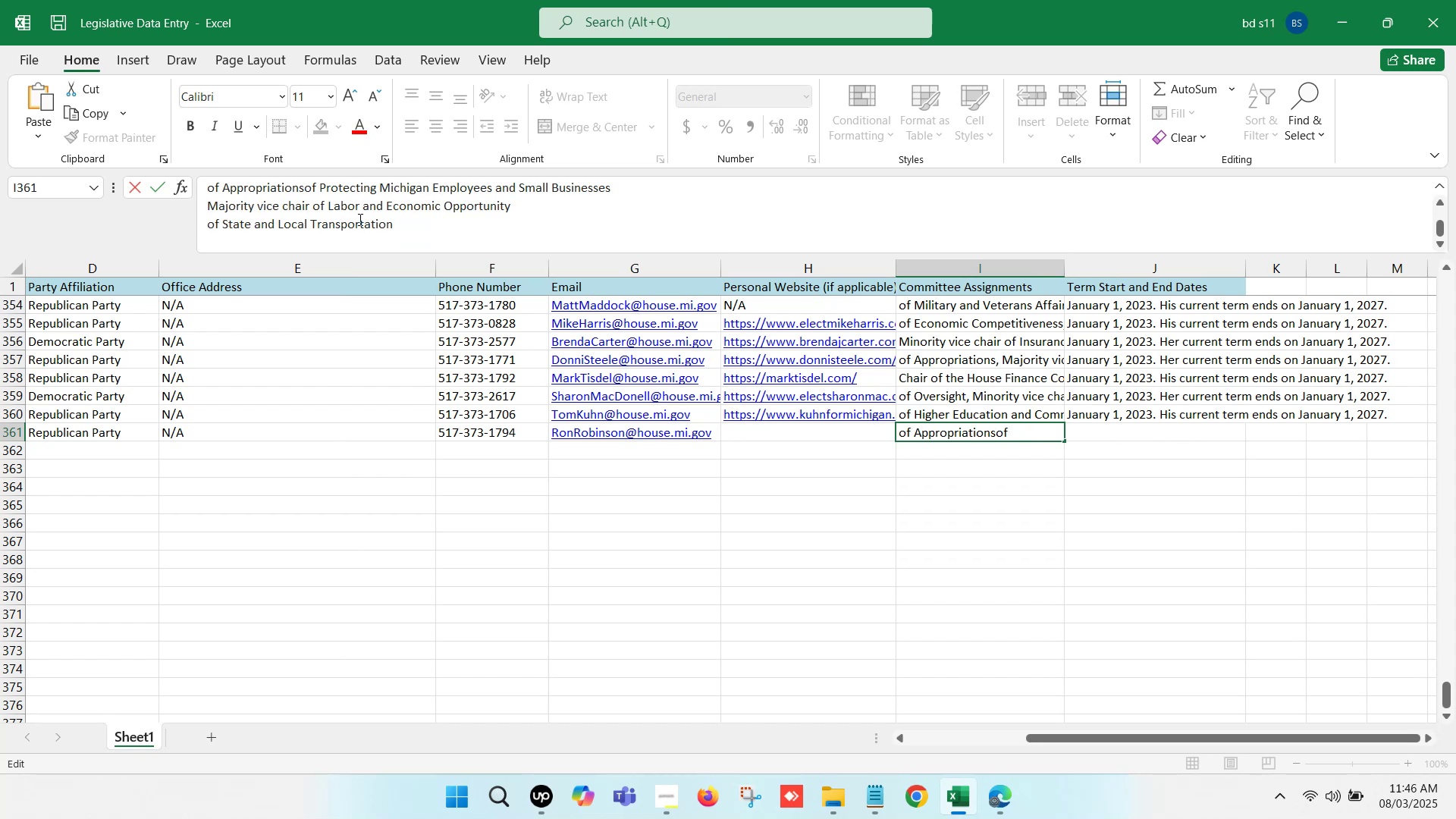 
key(Comma)
 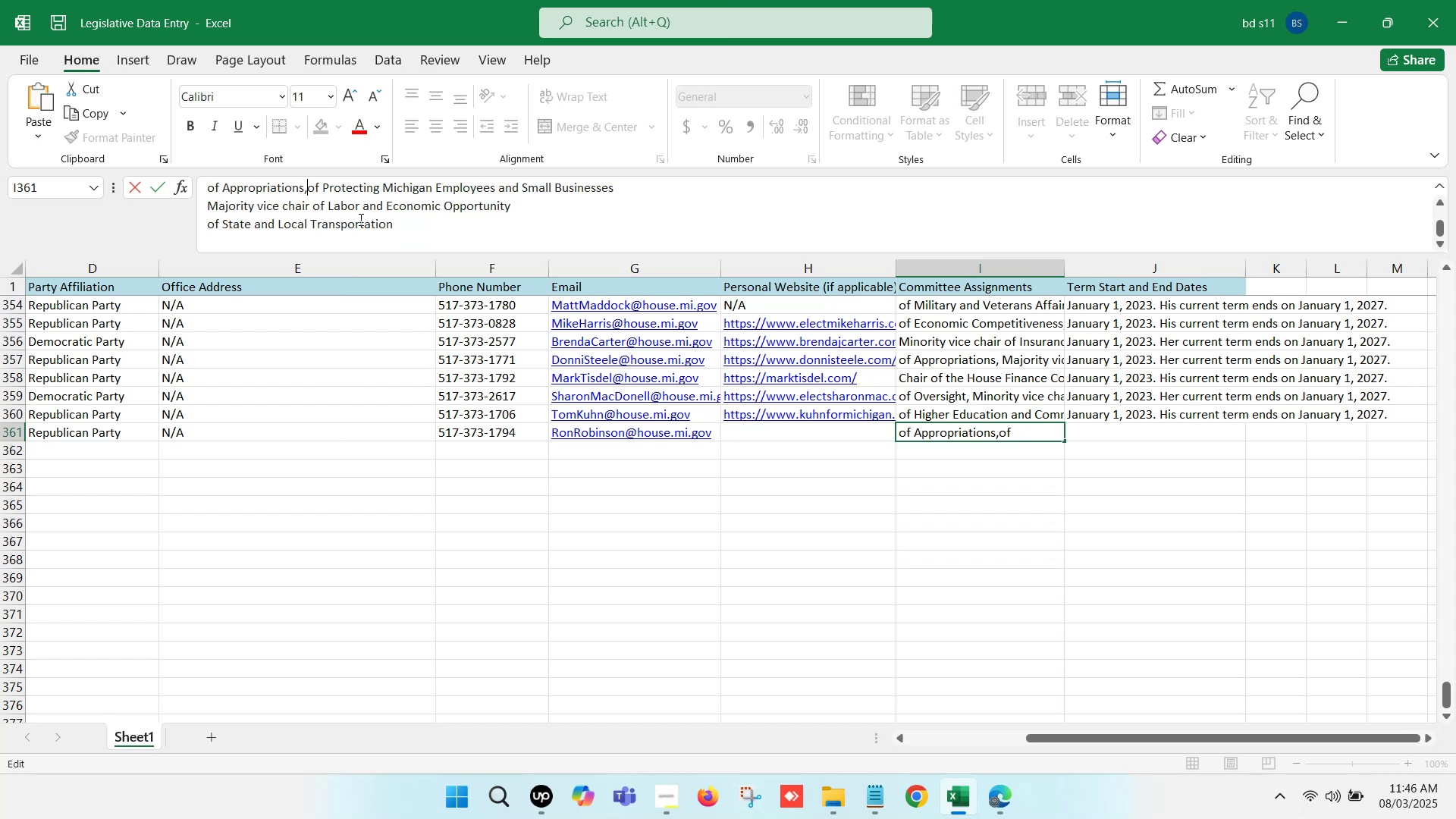 
key(Space)
 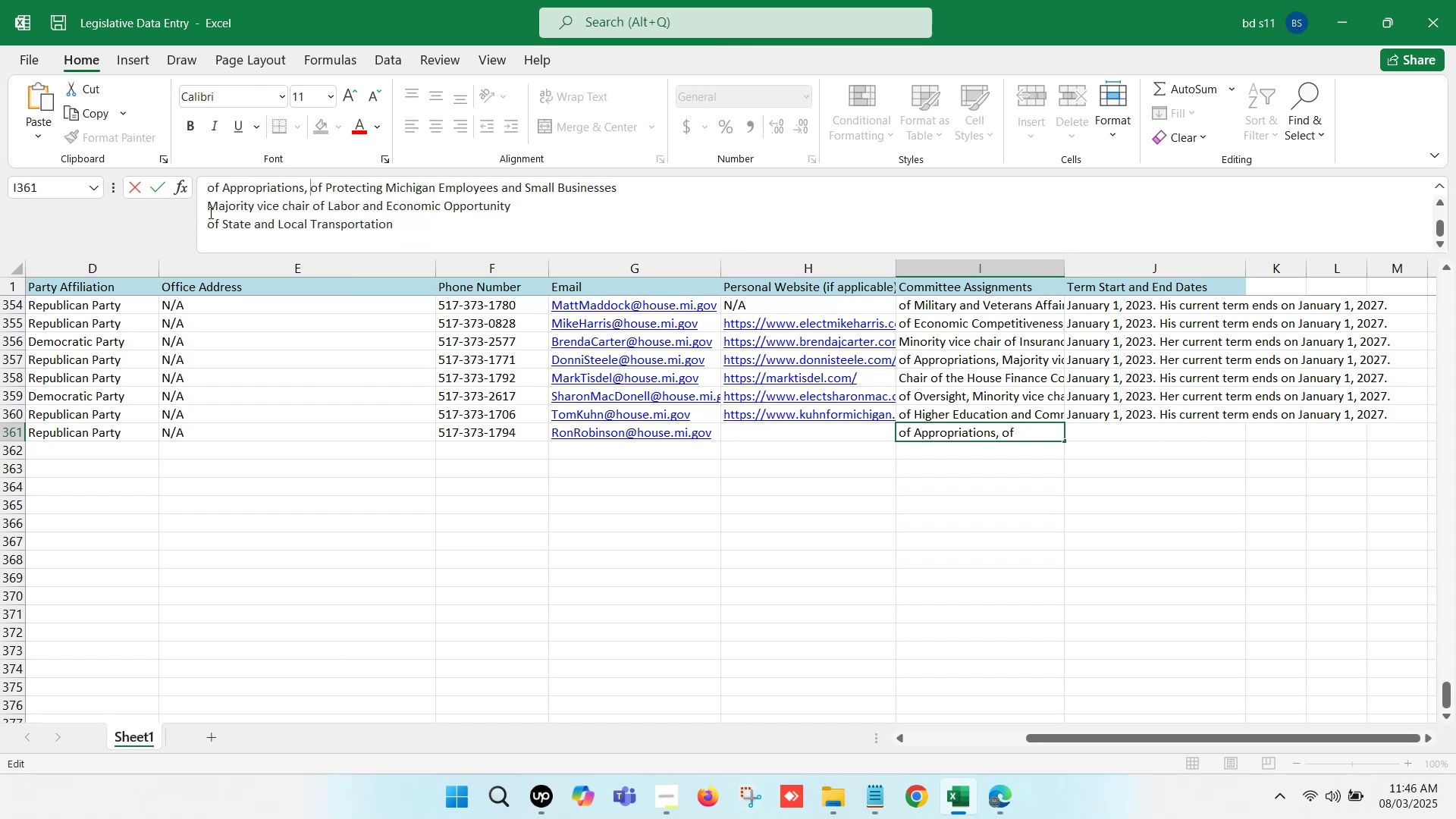 
left_click([206, 205])
 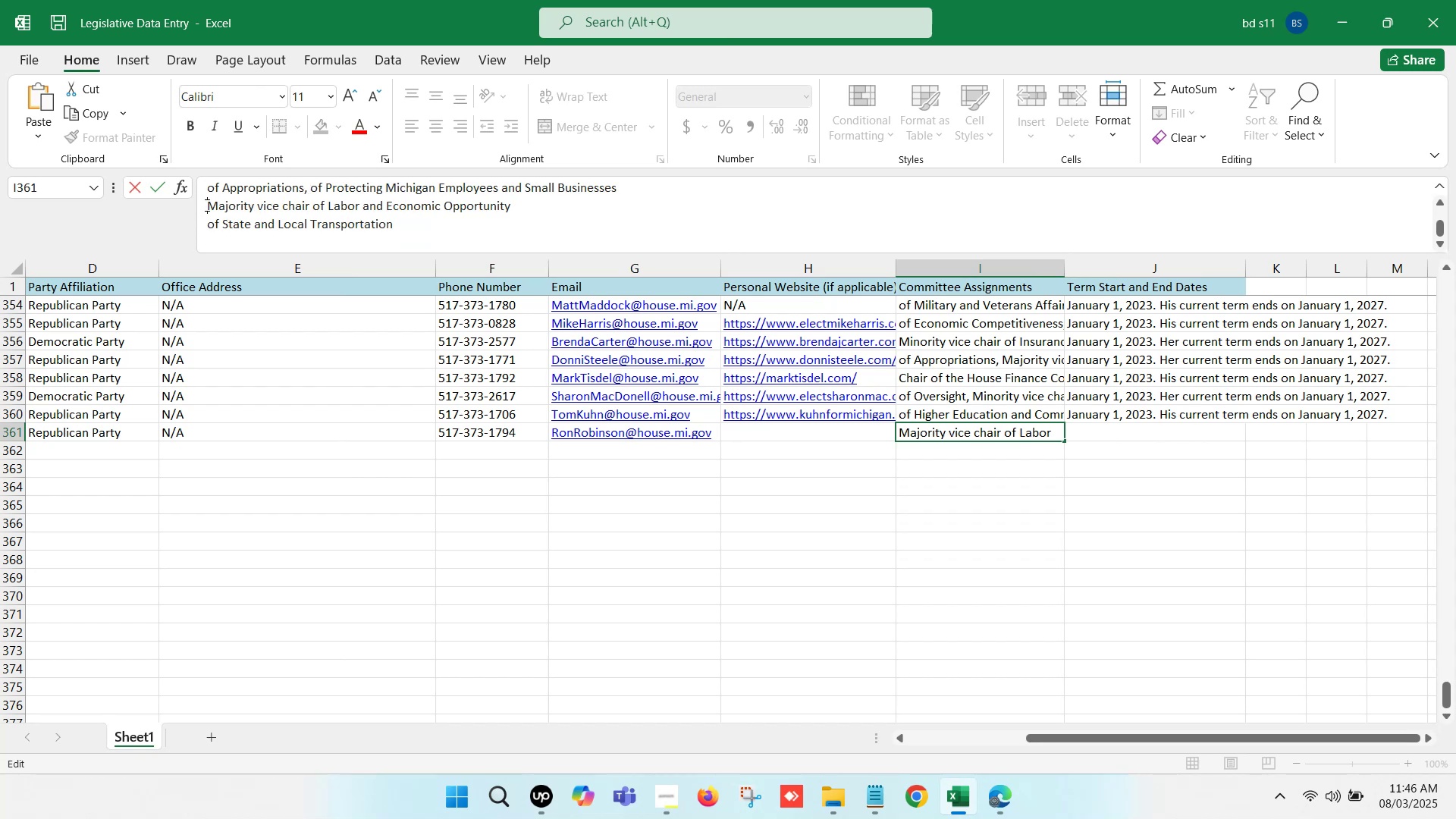 
key(Backspace)
 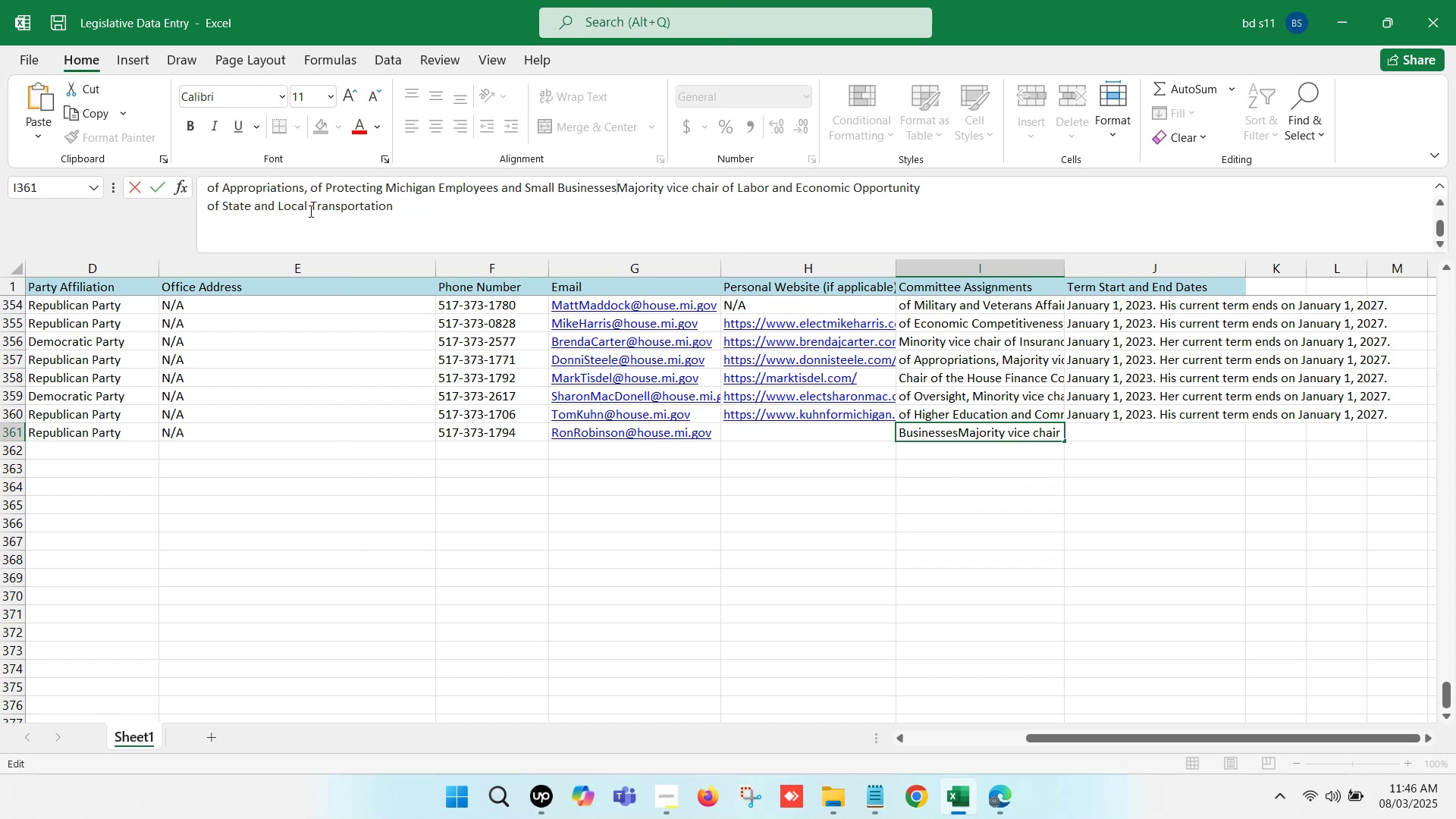 
key(Comma)
 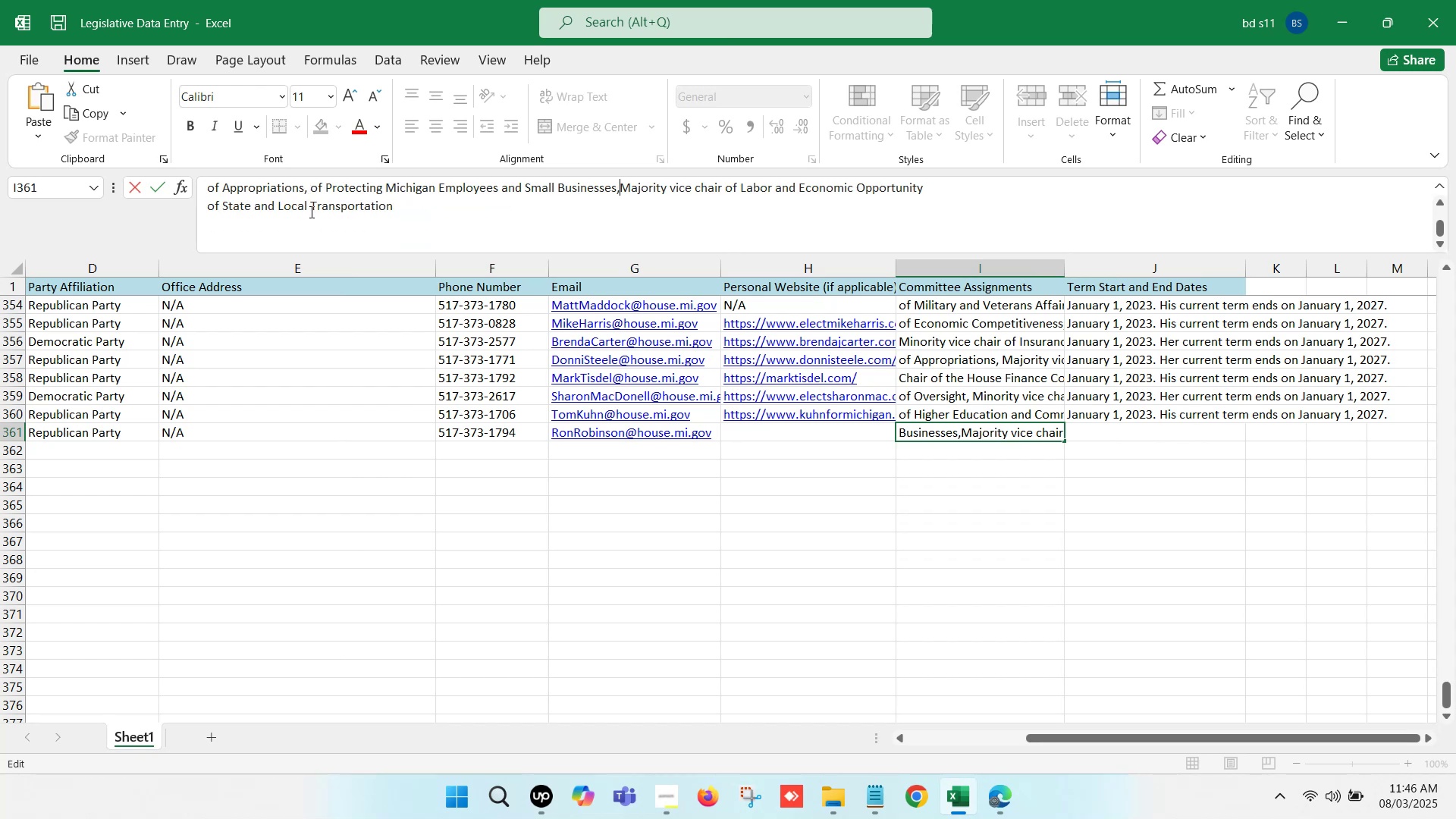 
key(Space)
 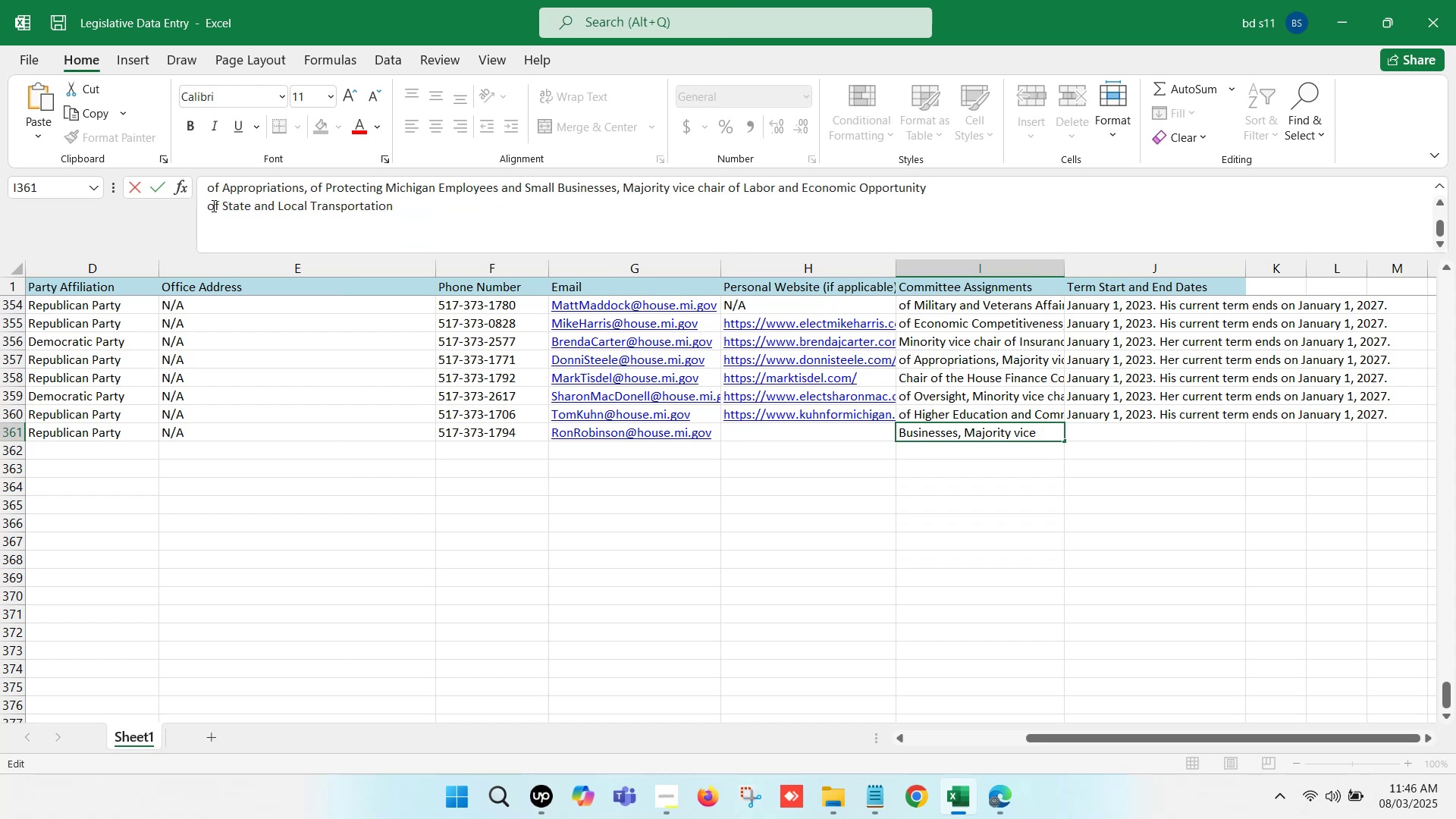 
left_click([206, 204])
 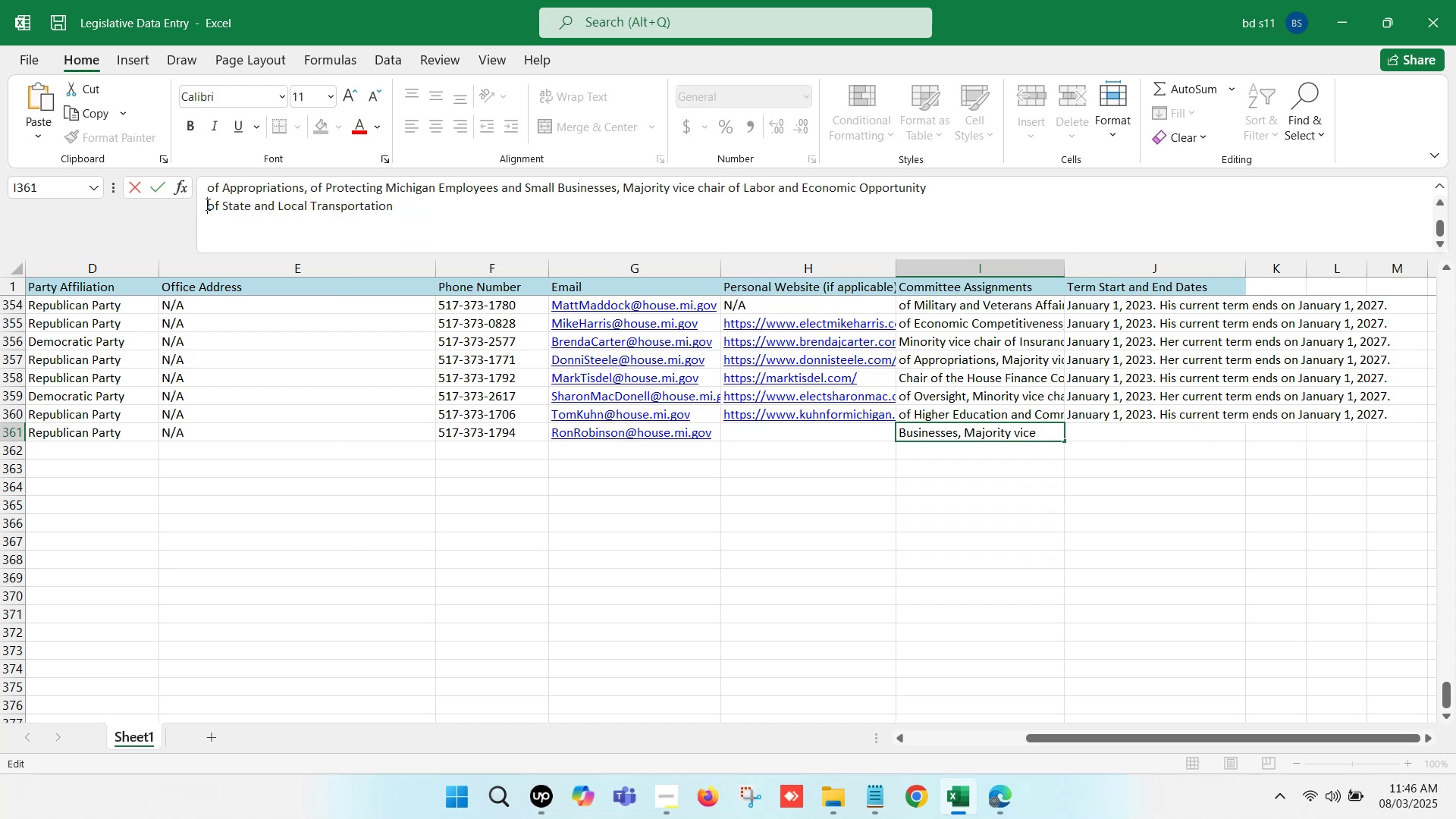 
key(Backspace)
 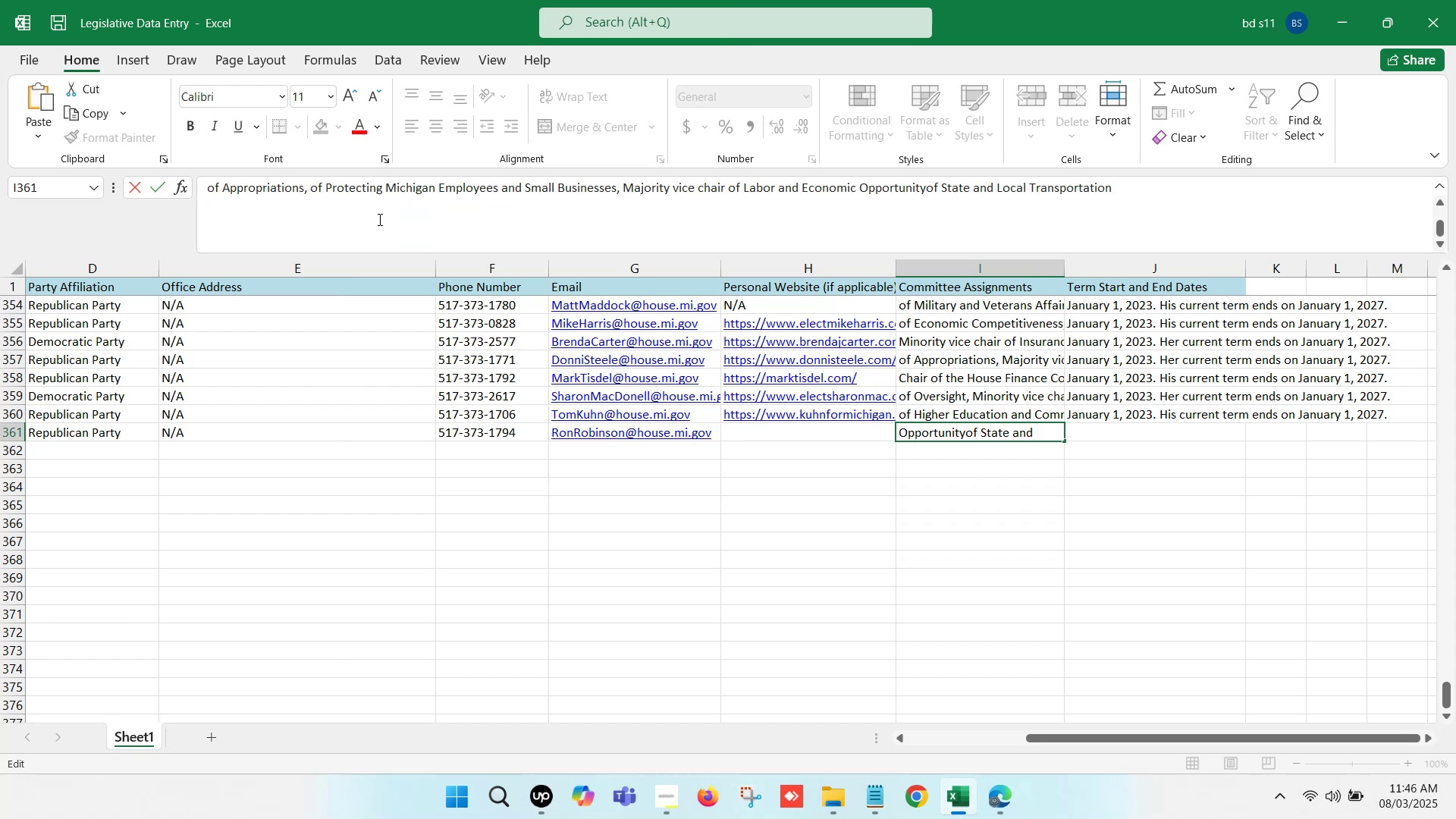 
key(Comma)
 